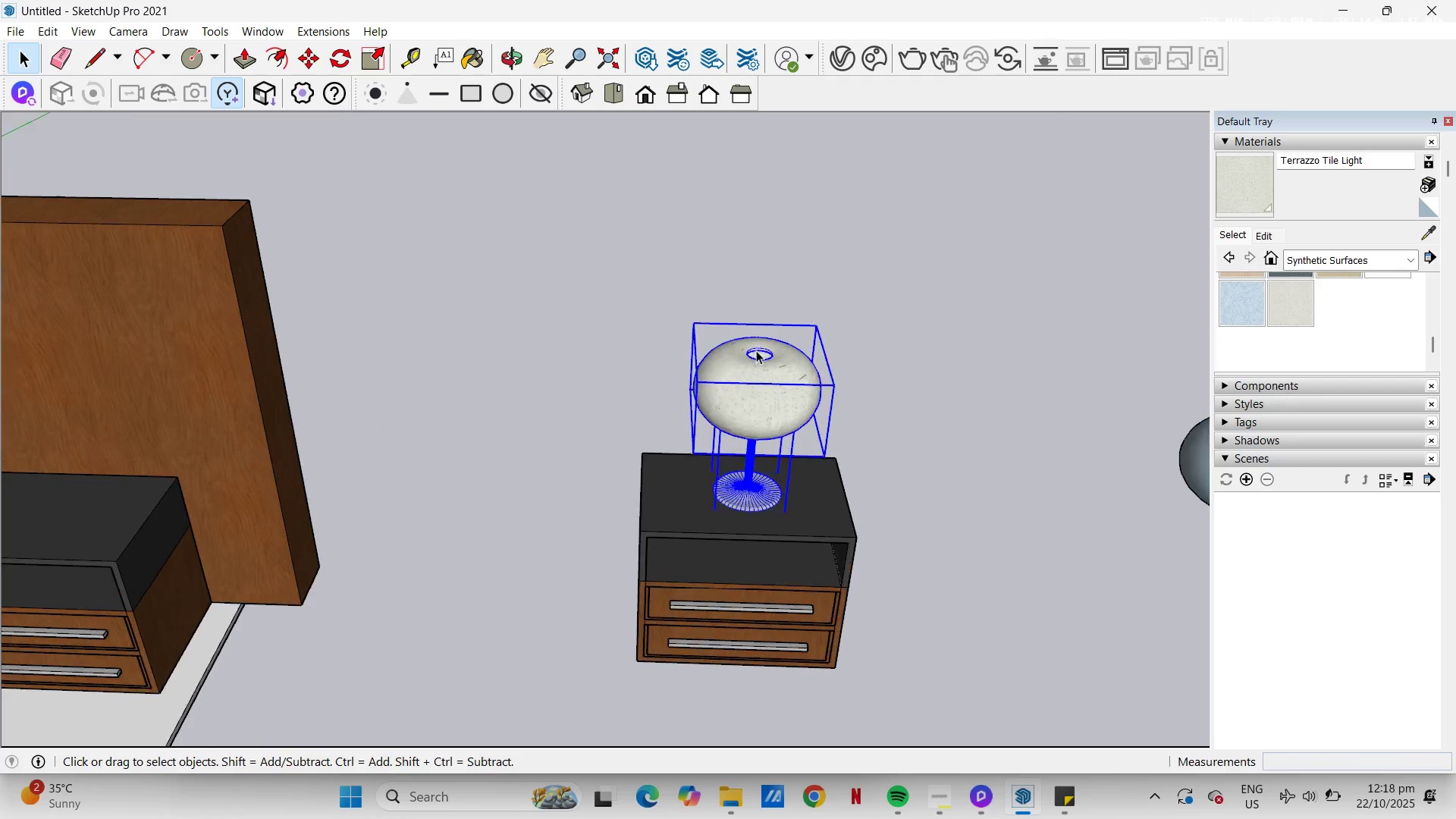 
scroll: coordinate [772, 344], scroll_direction: up, amount: 11.0
 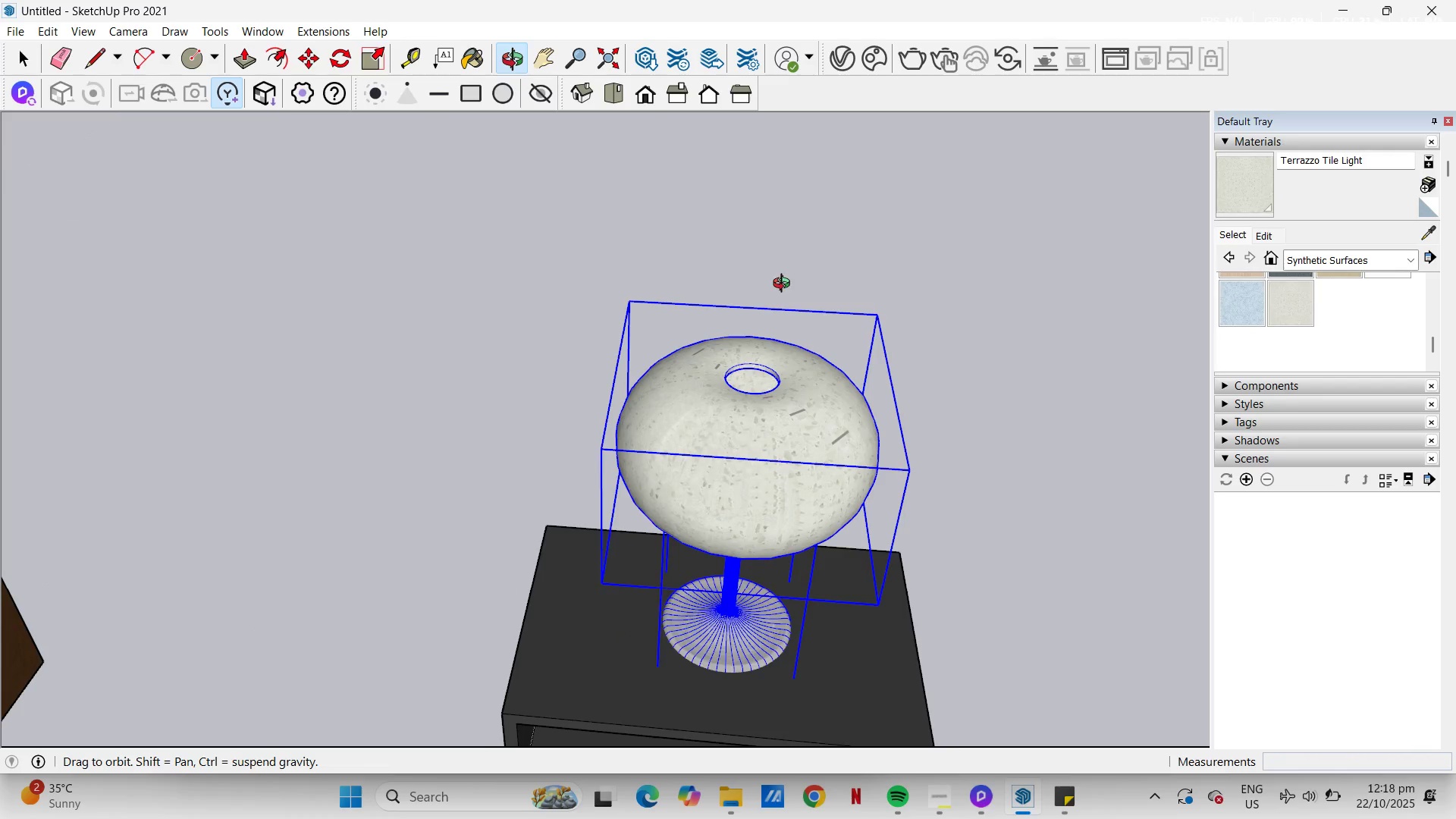 
scroll: coordinate [782, 247], scroll_direction: down, amount: 5.0
 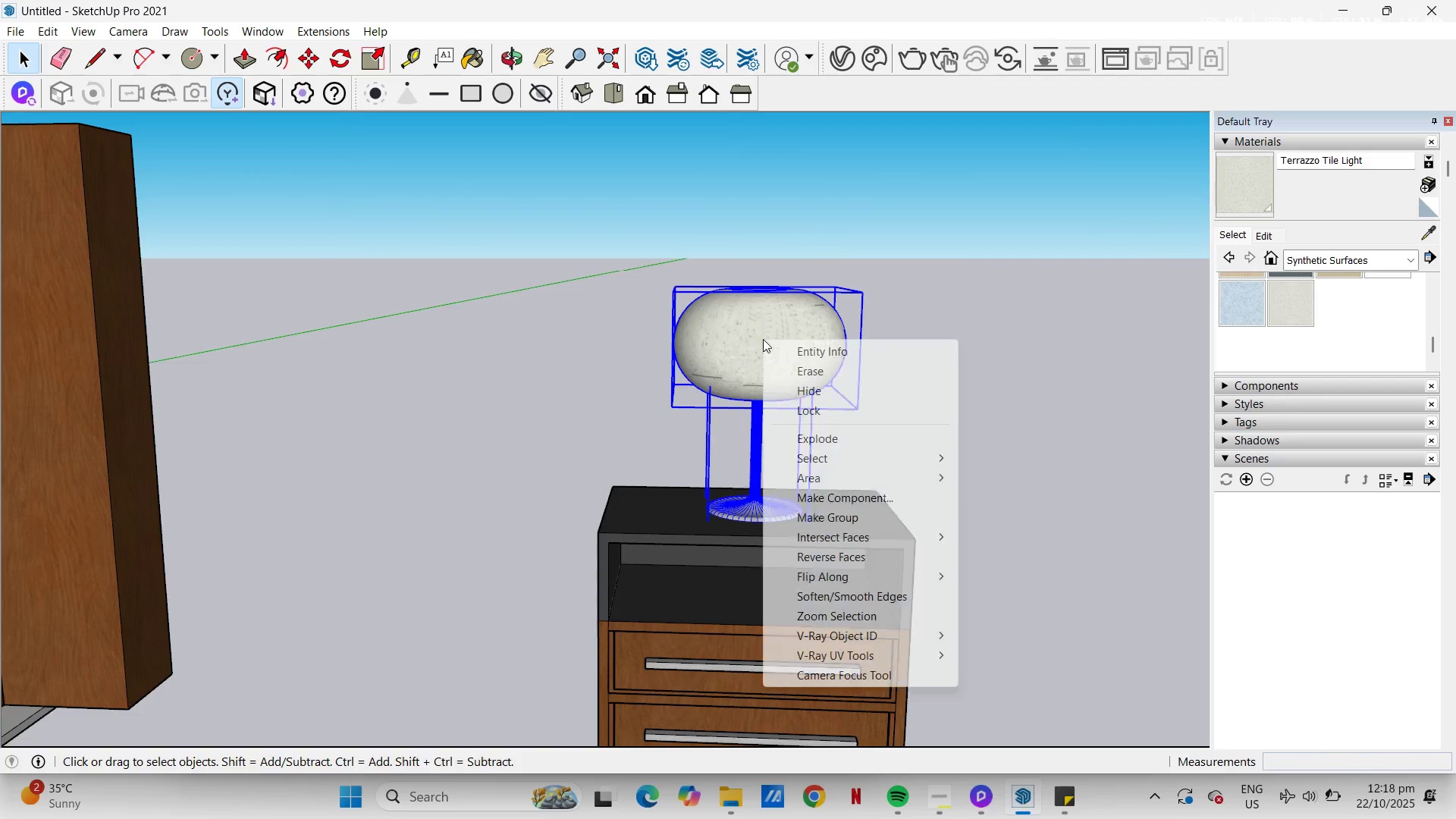 
right_click([763, 339])
 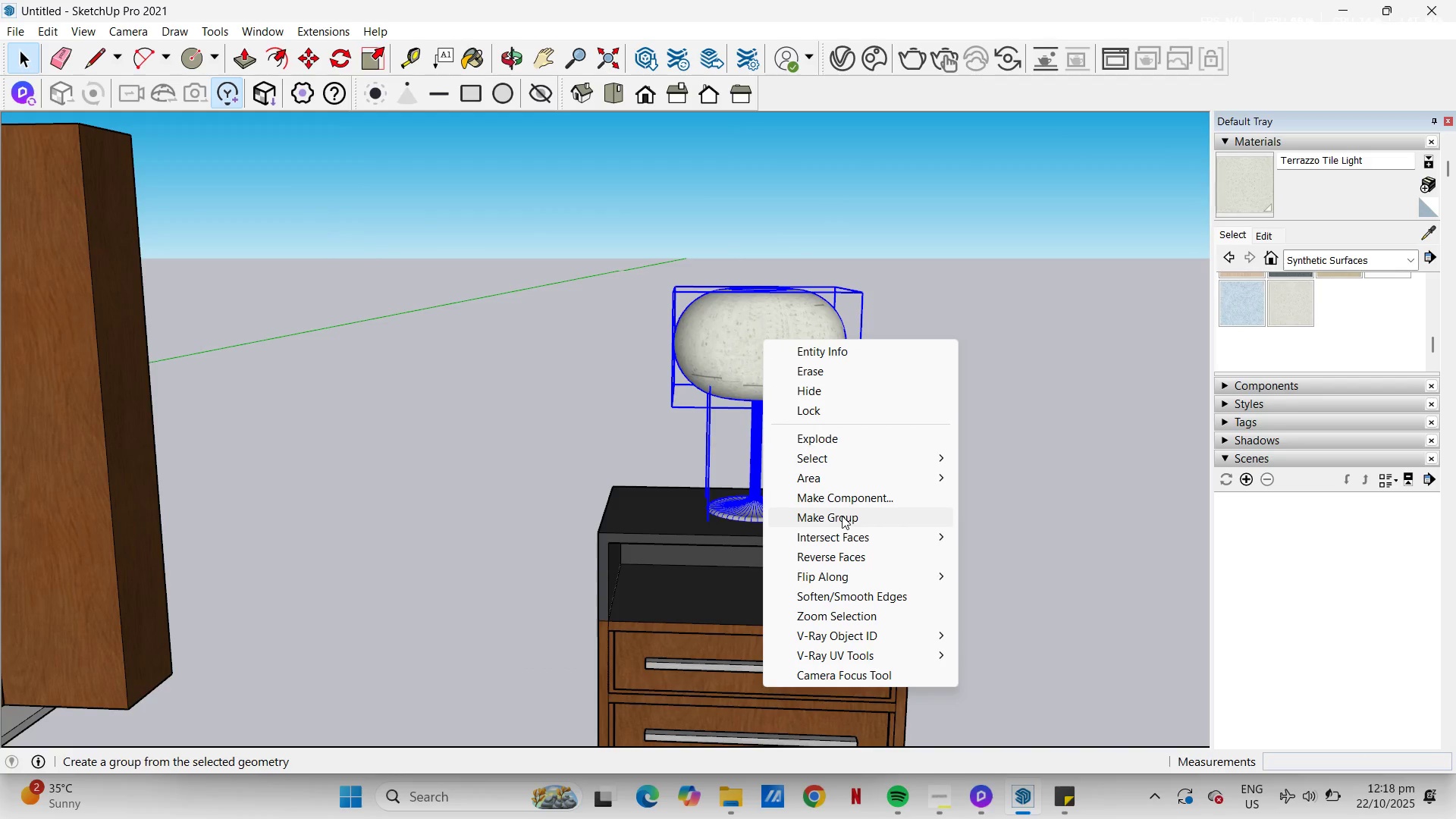 
left_click([852, 497])
 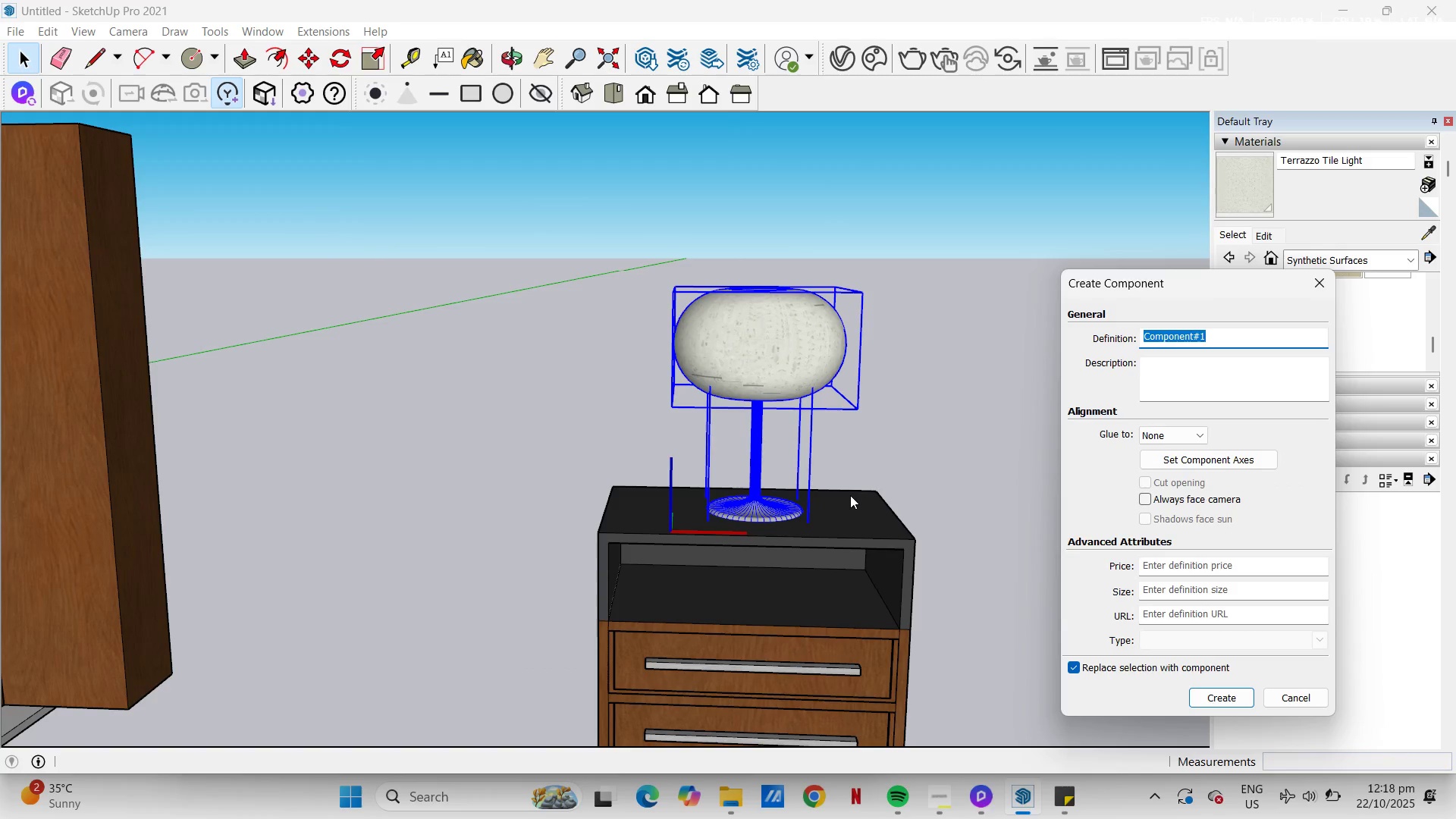 
type(lamp)
 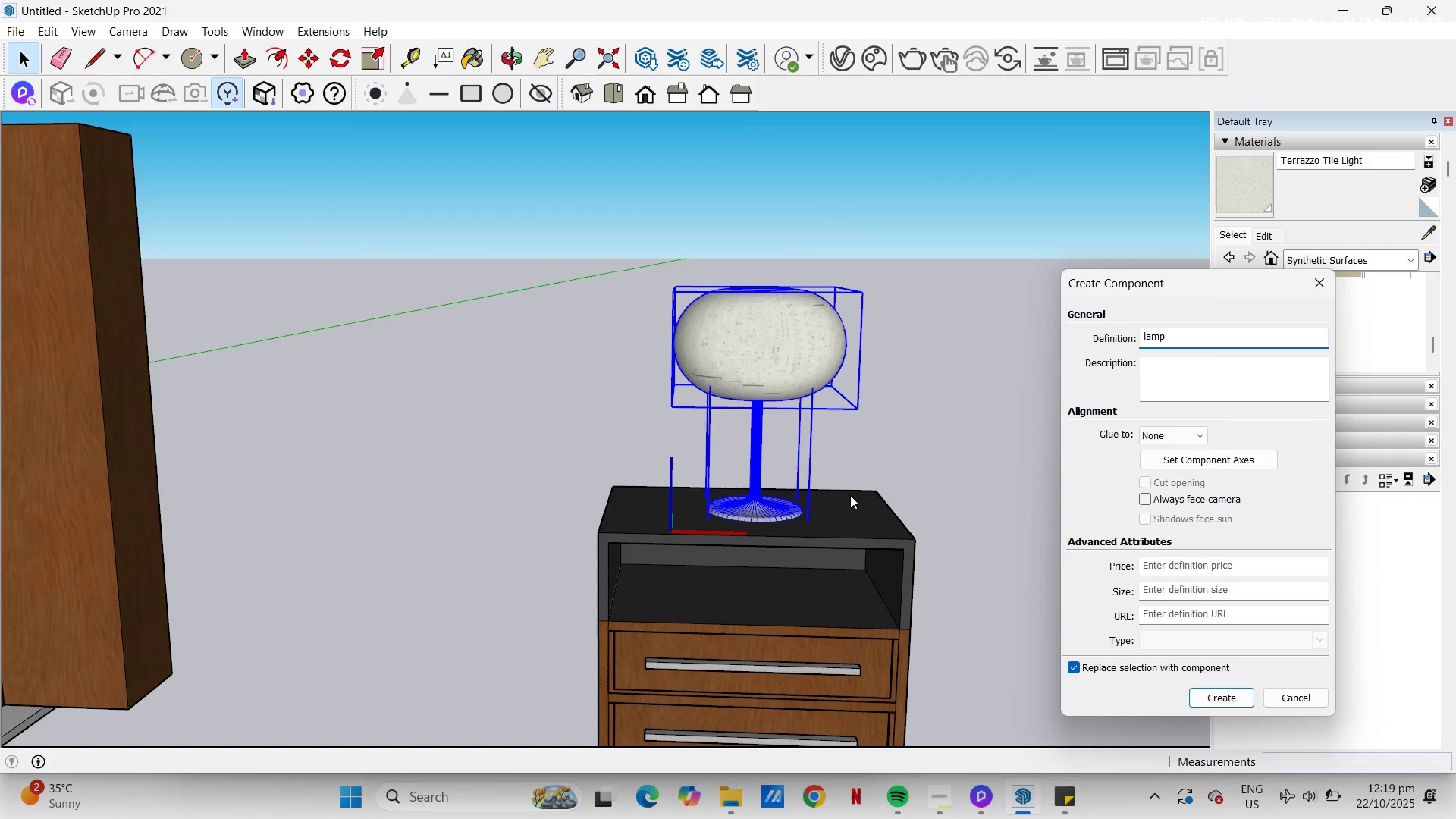 
key(Enter)
 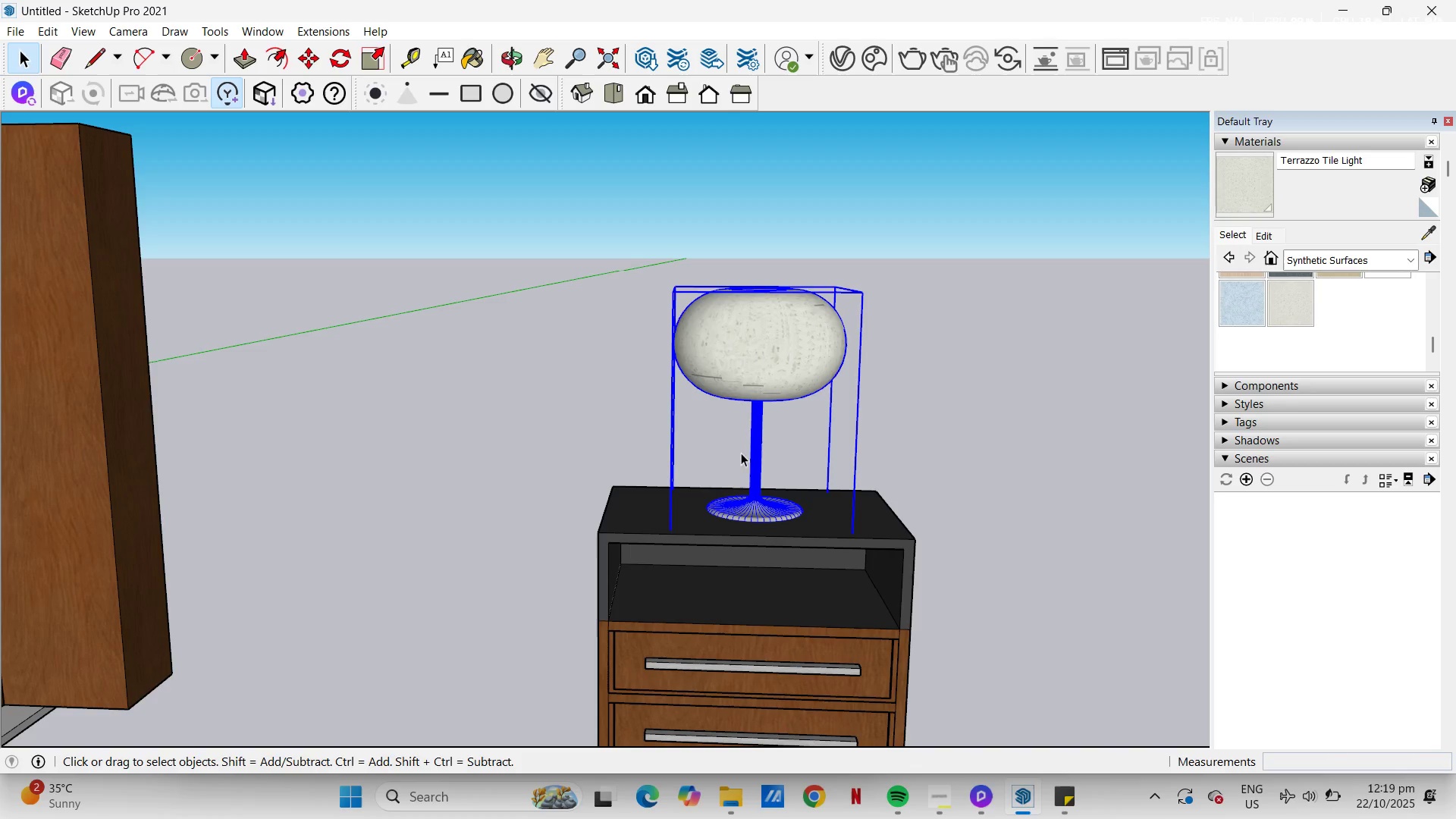 
scroll: coordinate [739, 544], scroll_direction: down, amount: 20.0
 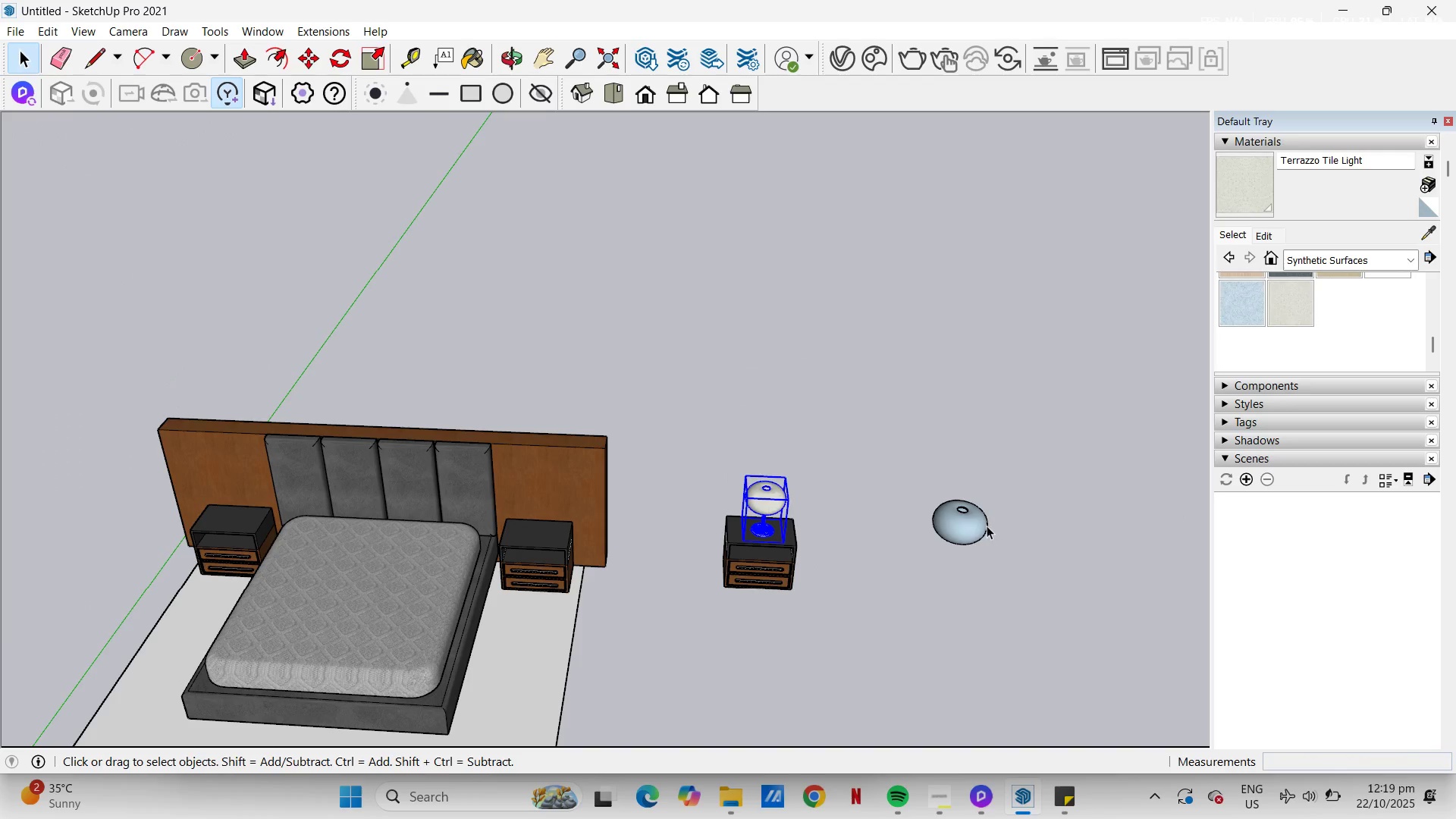 
key(H)
 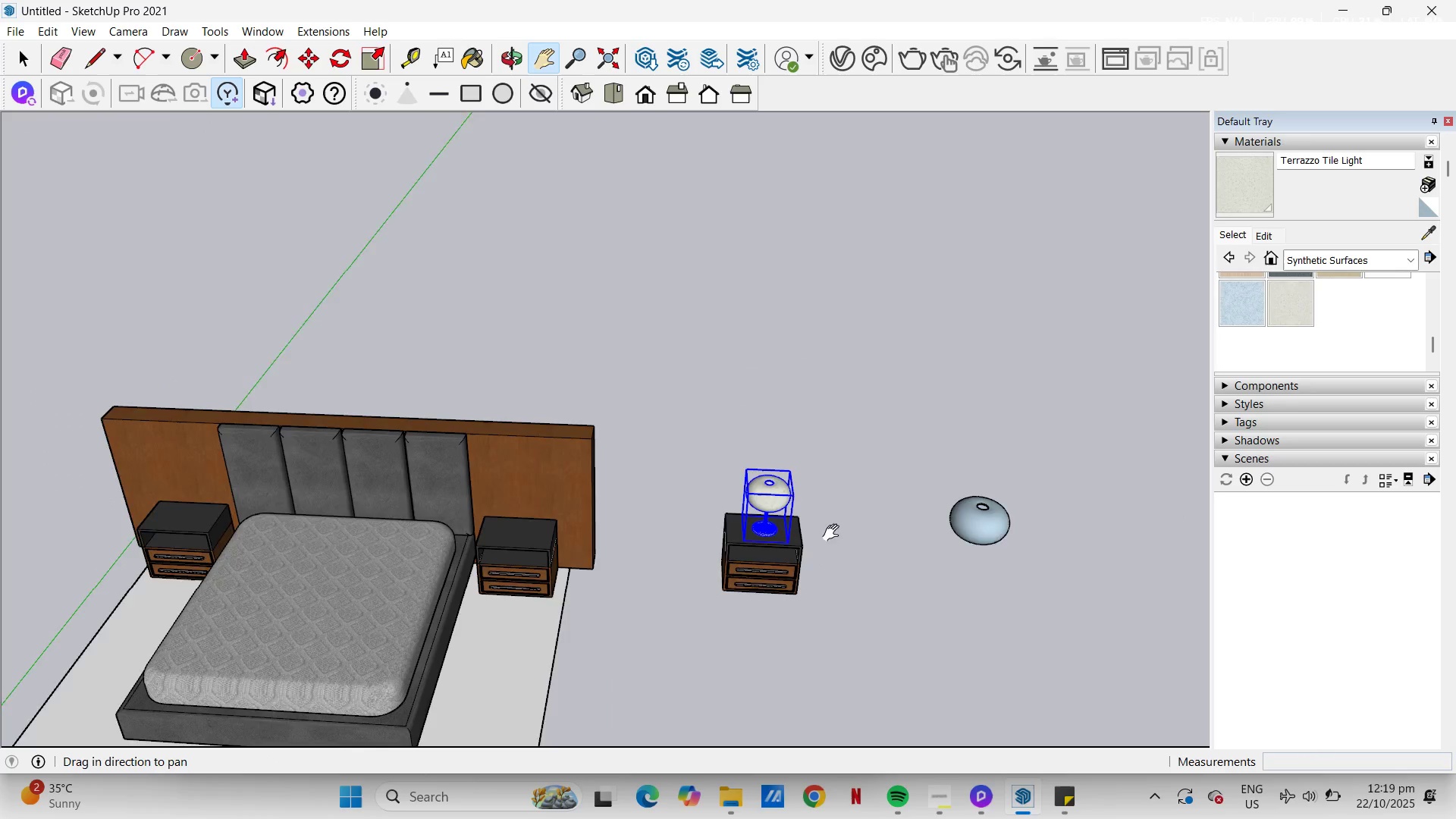 
key(Space)
 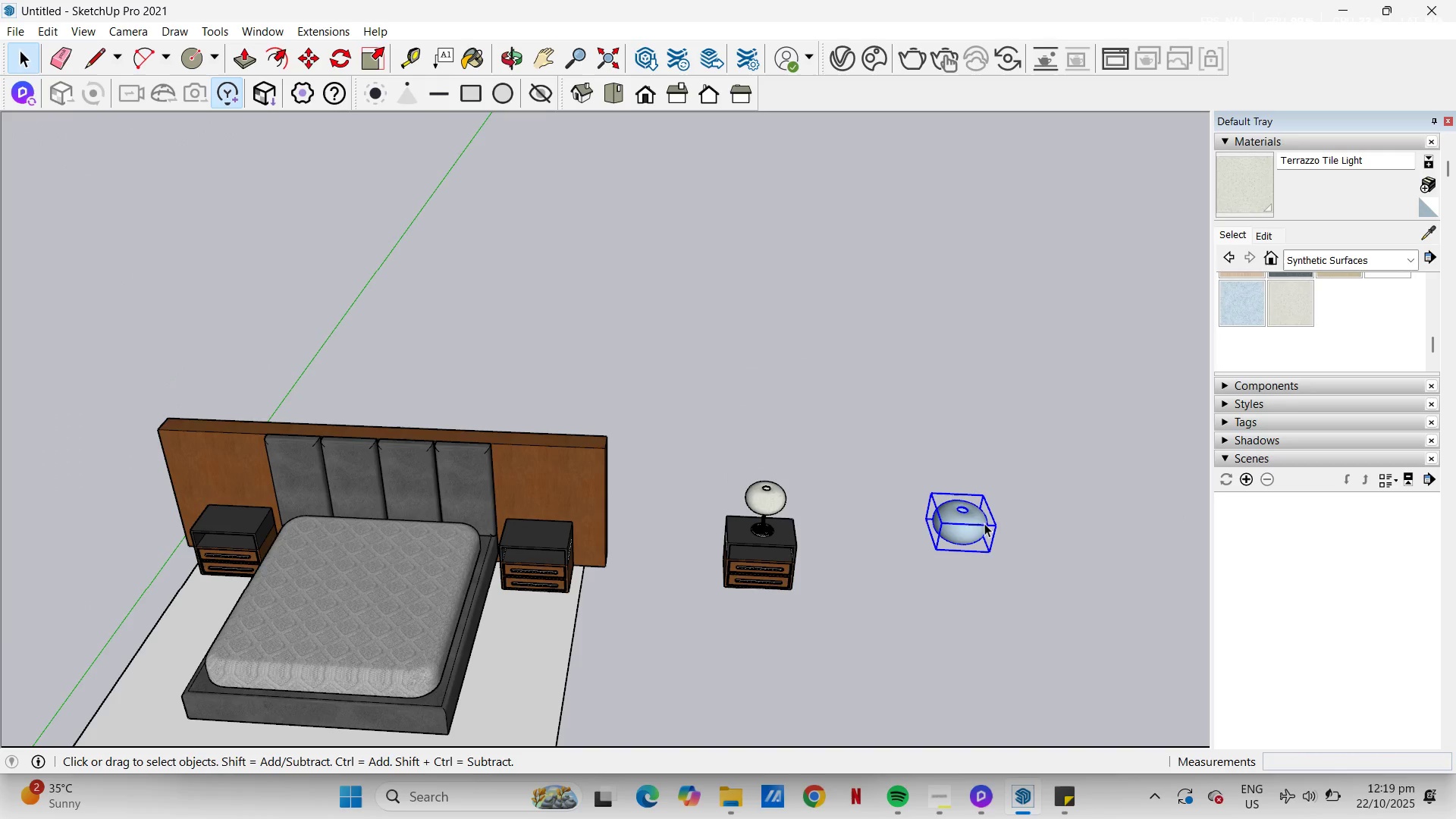 
left_click([987, 526])
 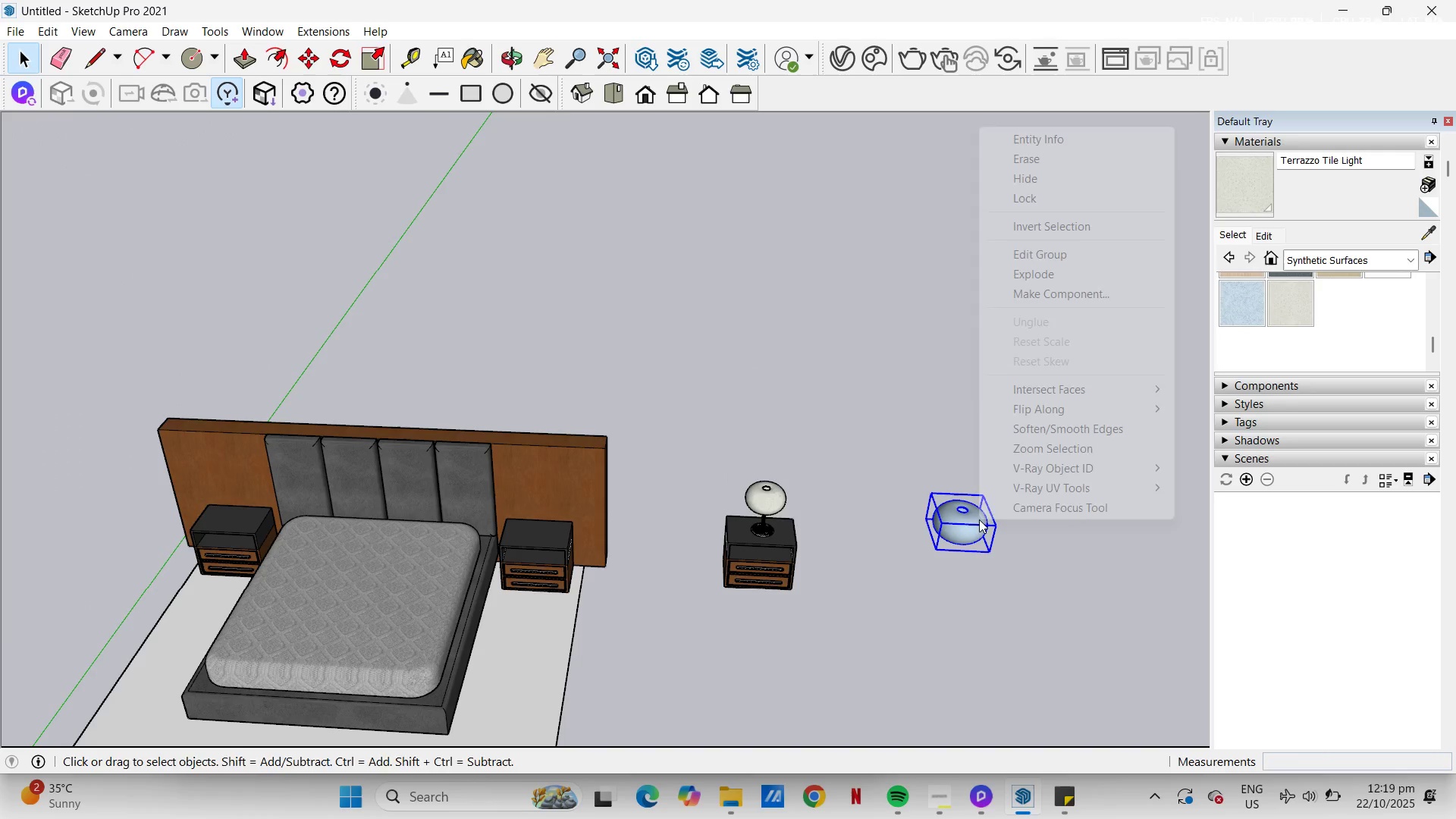 
right_click([979, 519])
 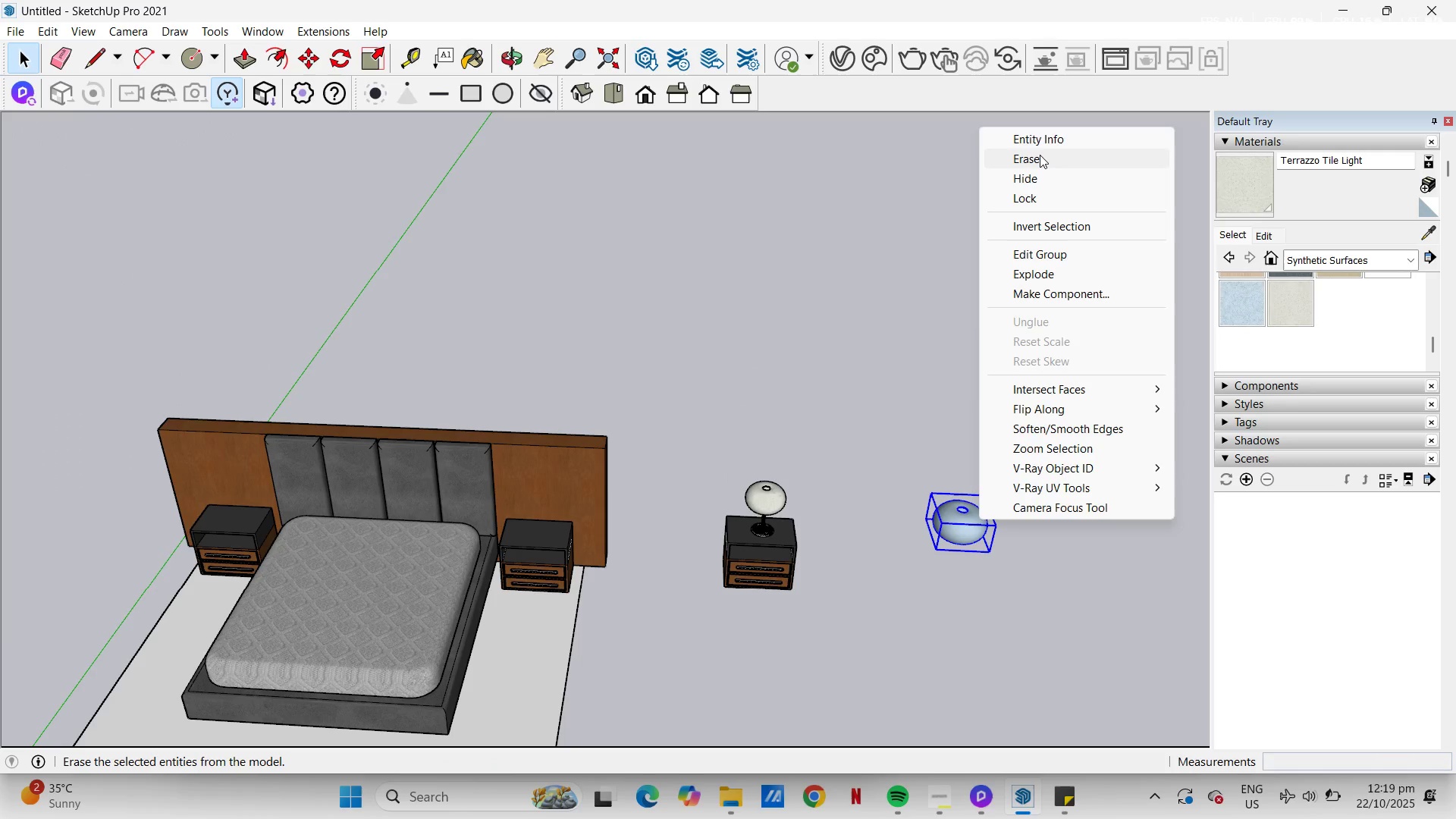 
left_click([1040, 155])
 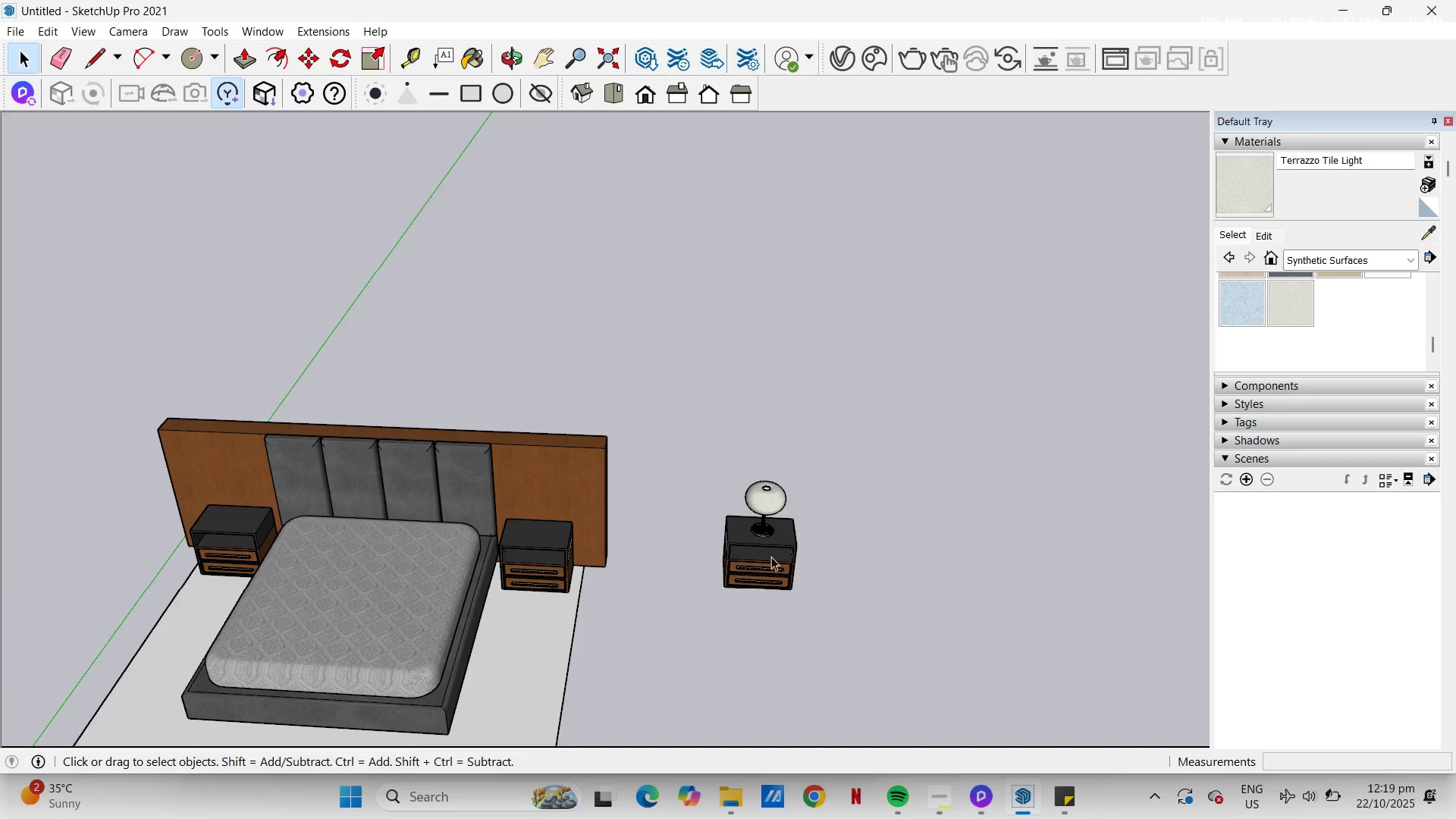 
scroll: coordinate [763, 525], scroll_direction: up, amount: 10.0
 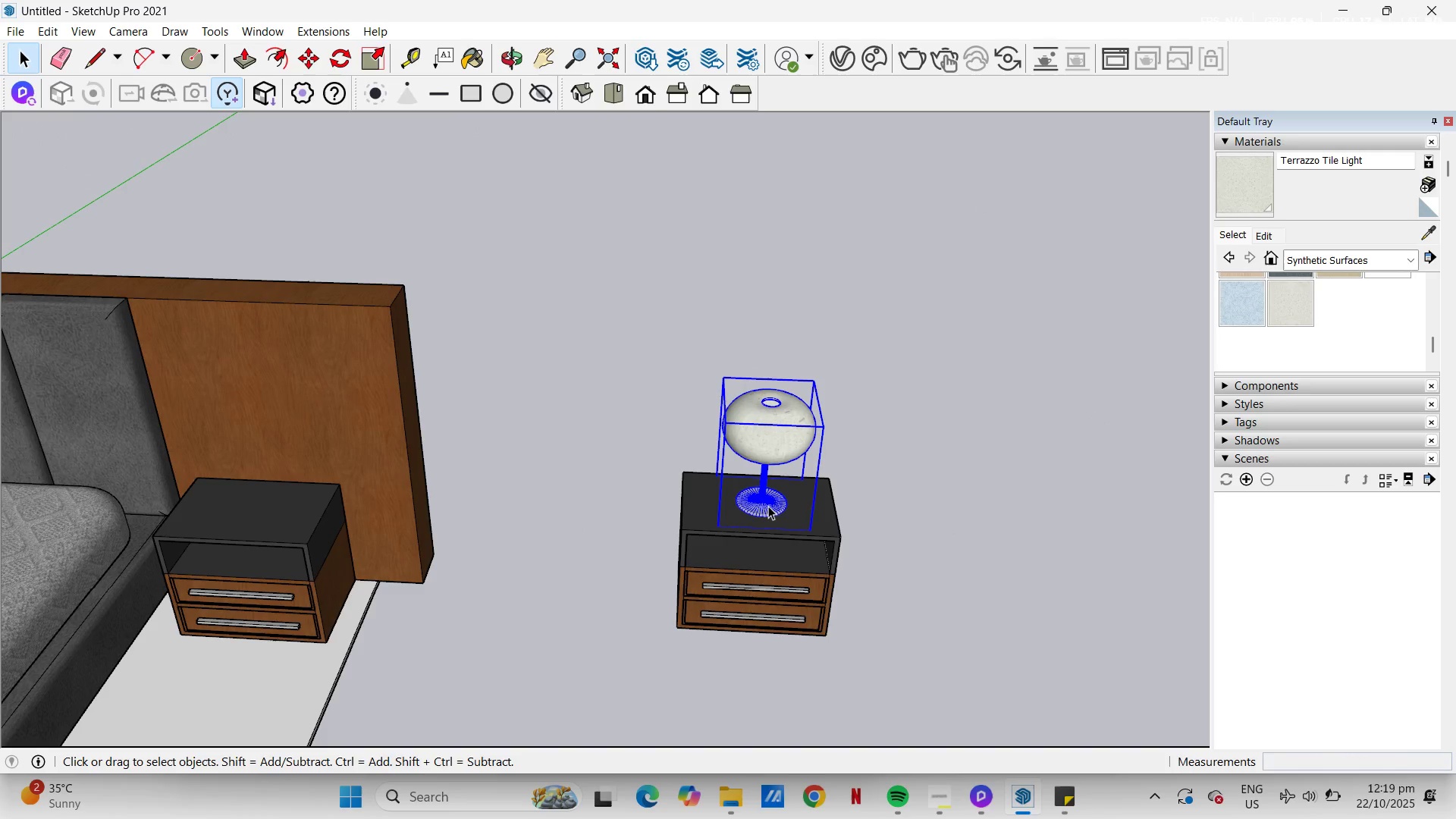 
left_click([768, 506])
 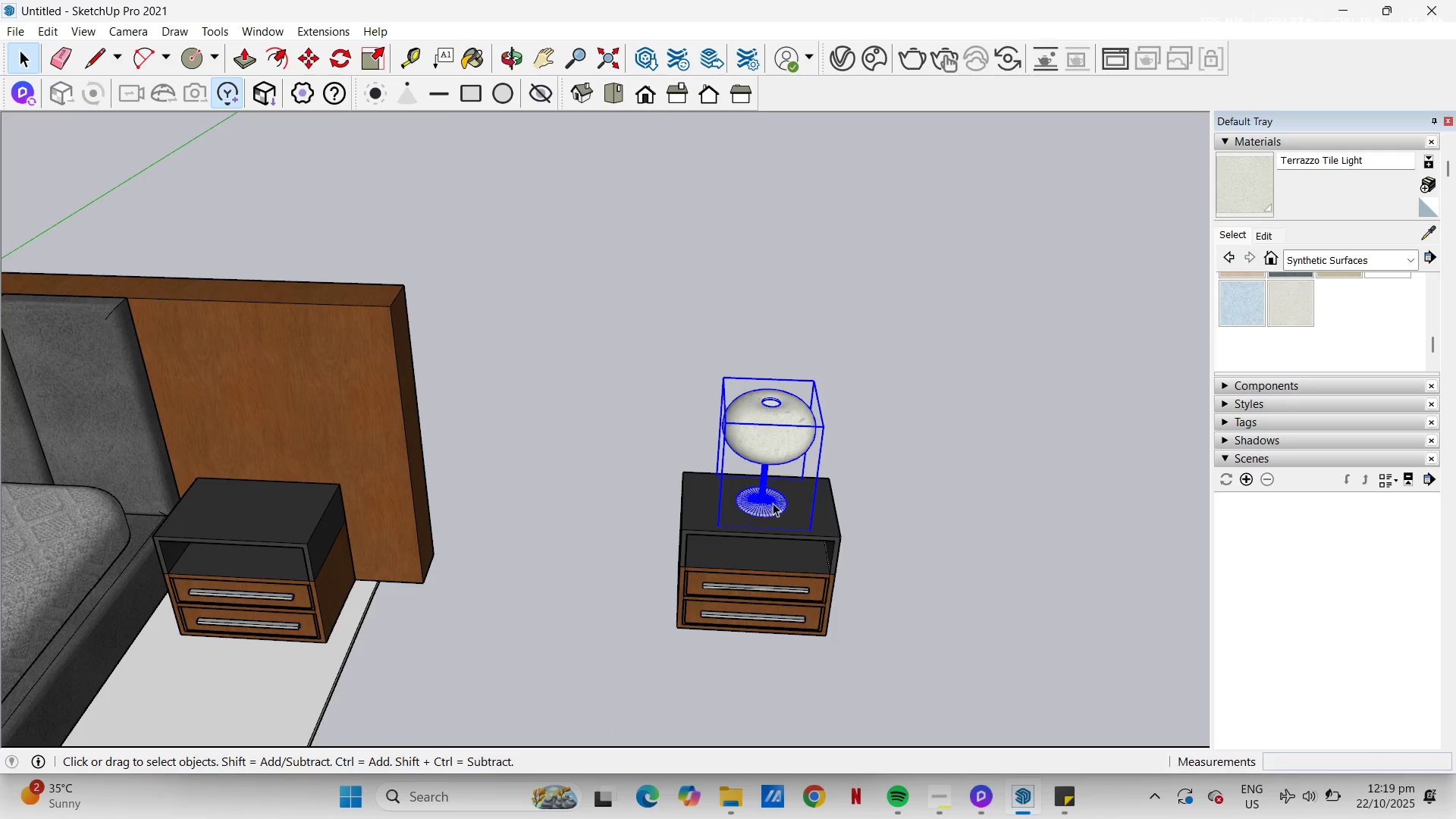 
key(M)
 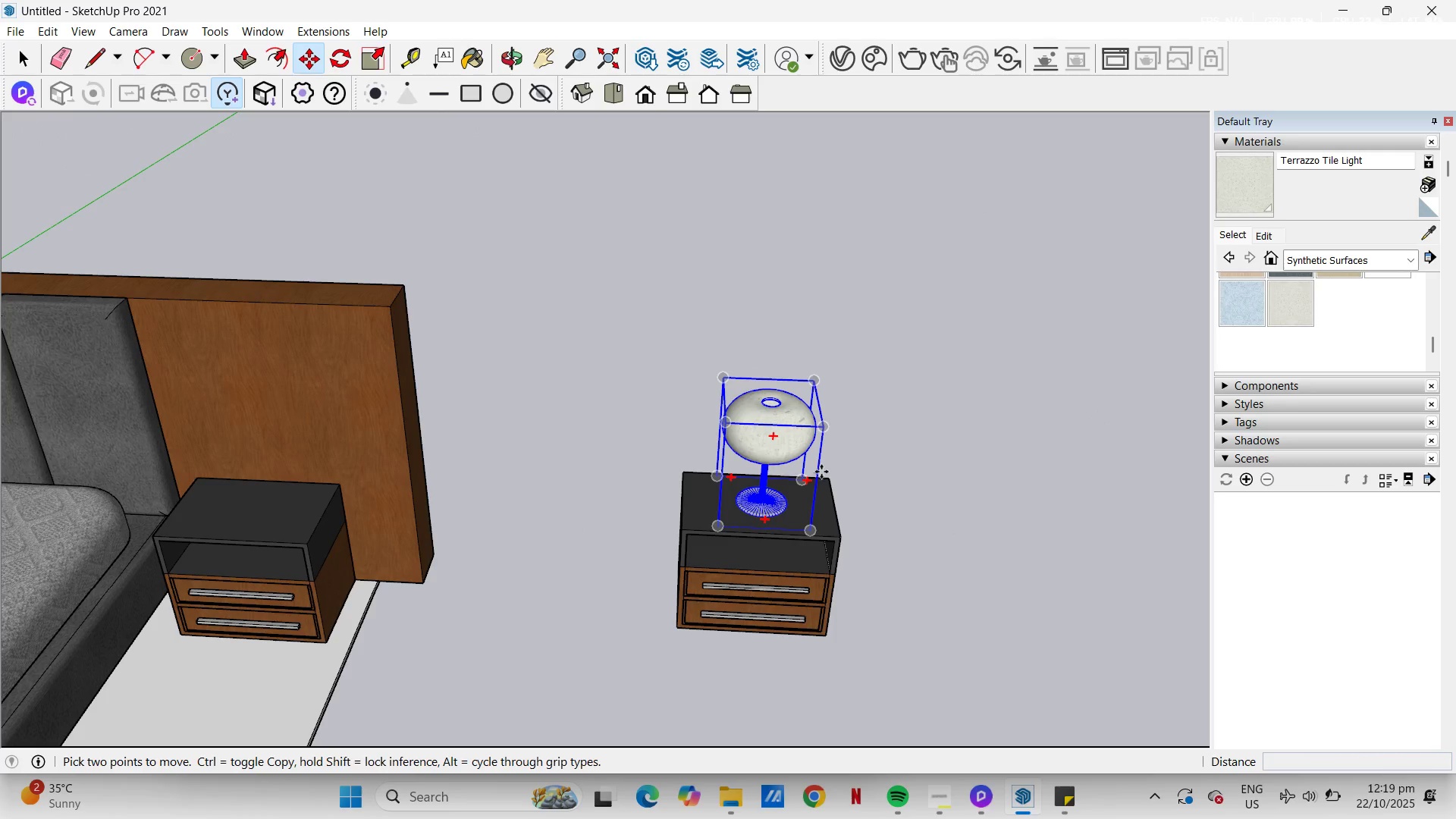 
key(Space)
 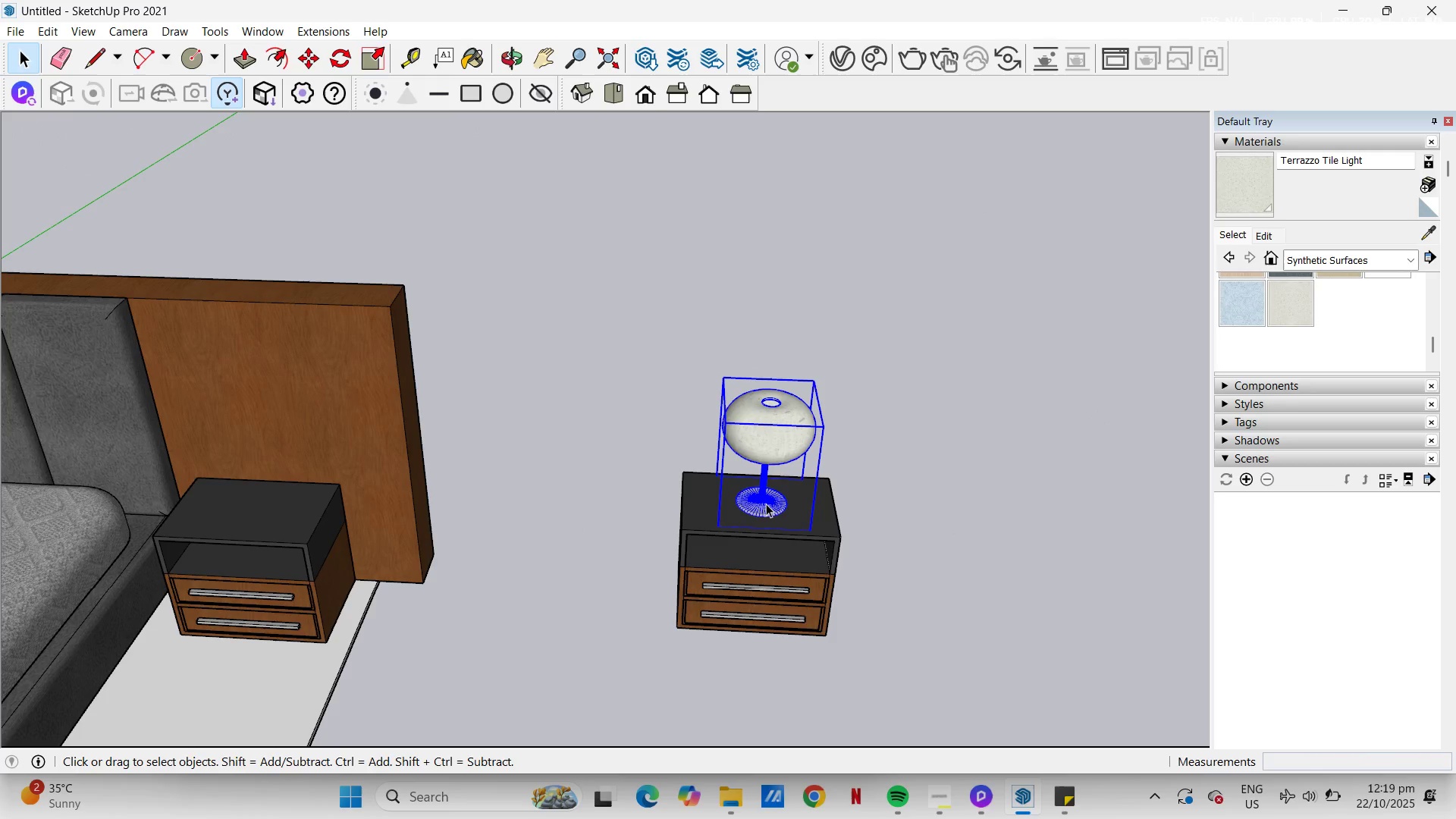 
key(Control+C)
 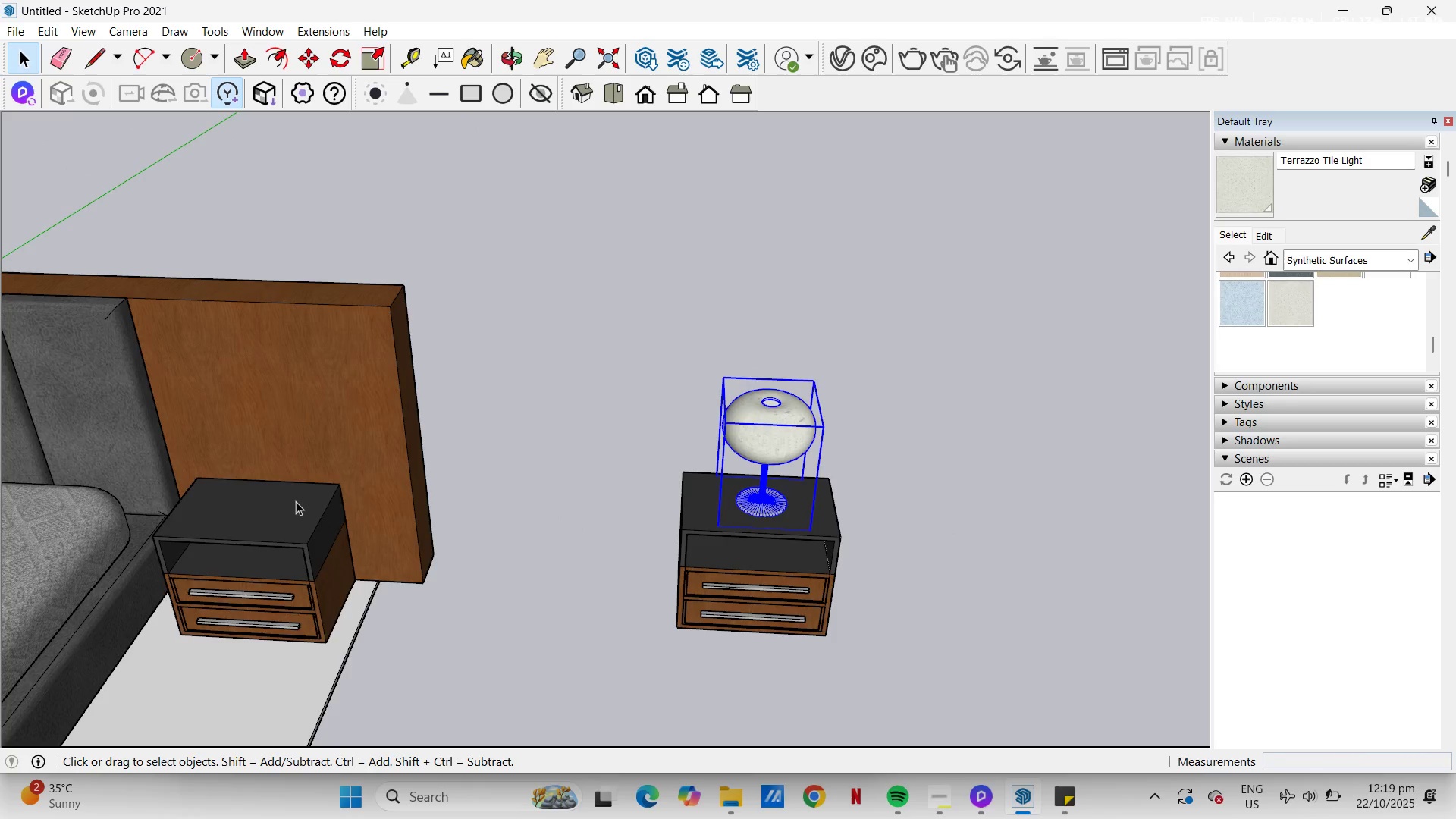 
left_click([296, 501])
 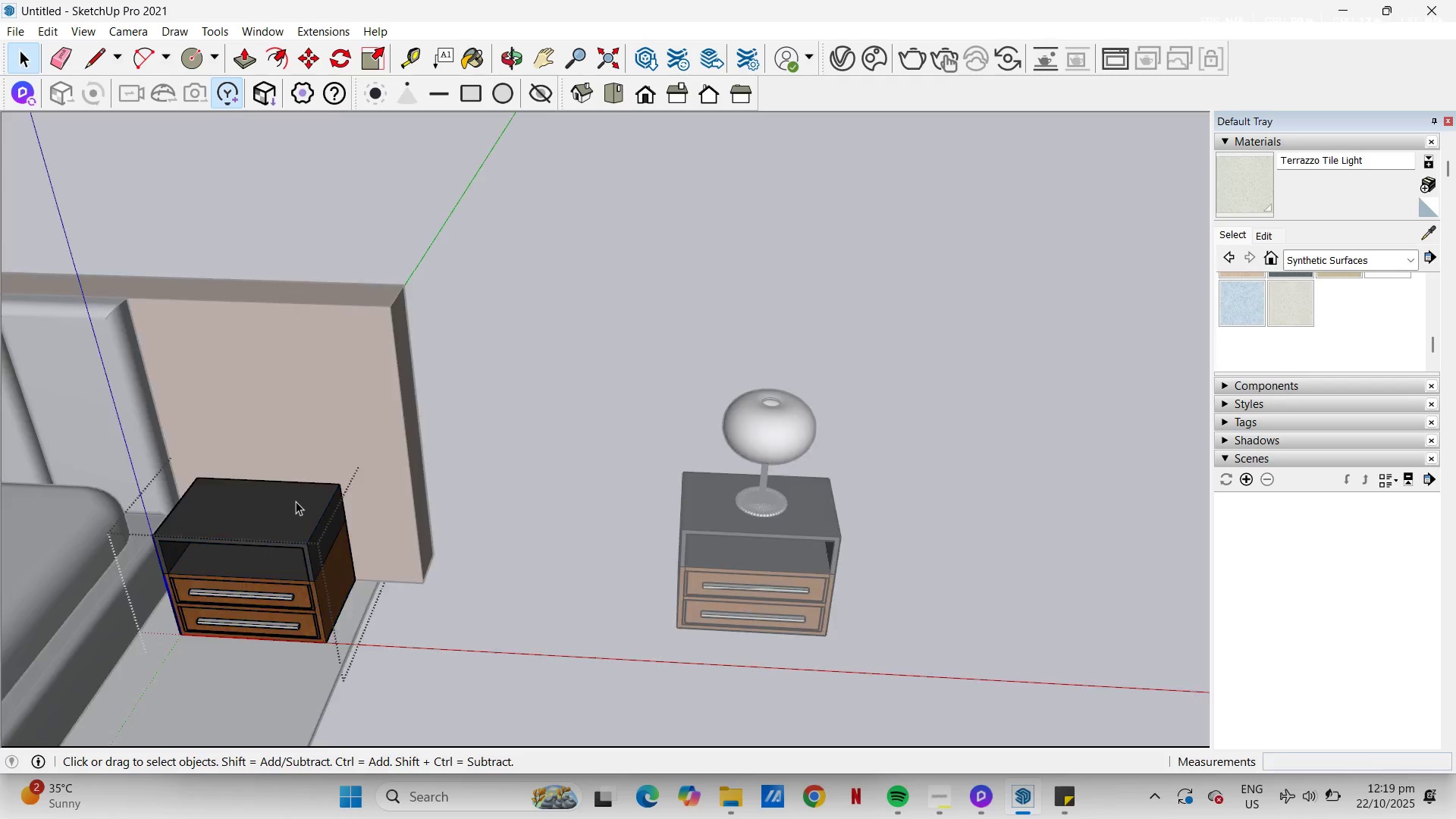 
double_click([296, 501])
 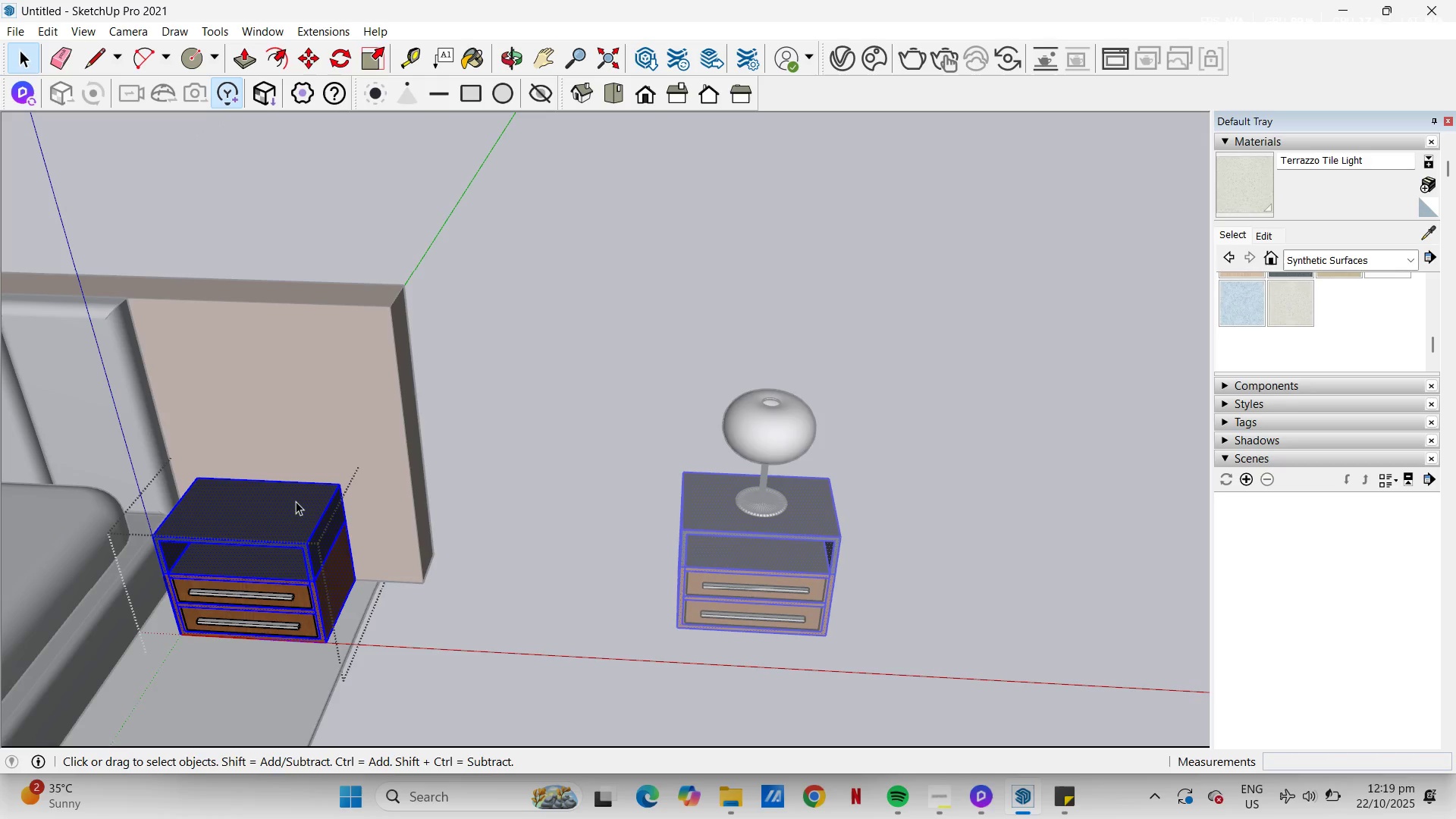 
triple_click([296, 501])
 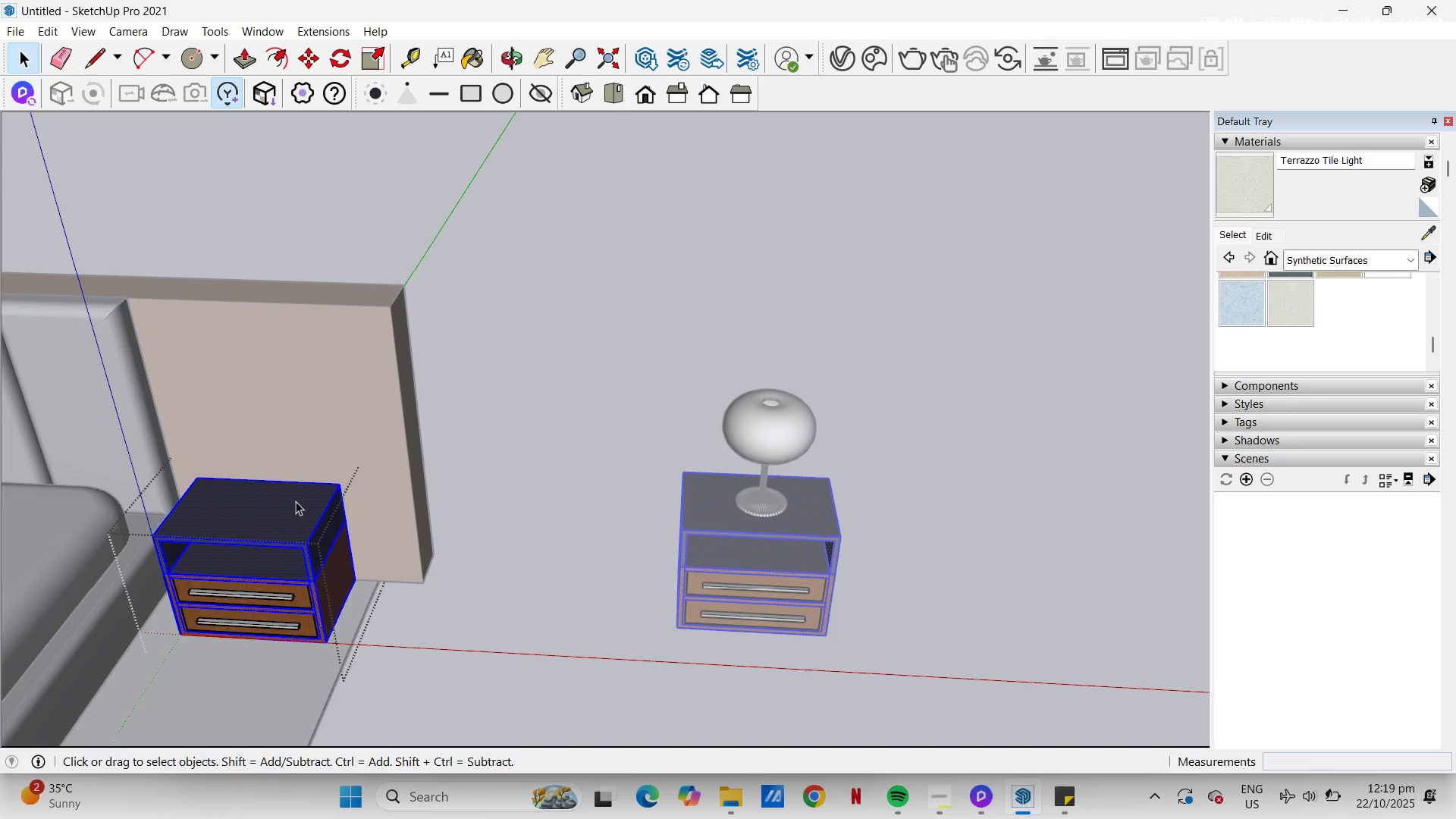 
key(H)
 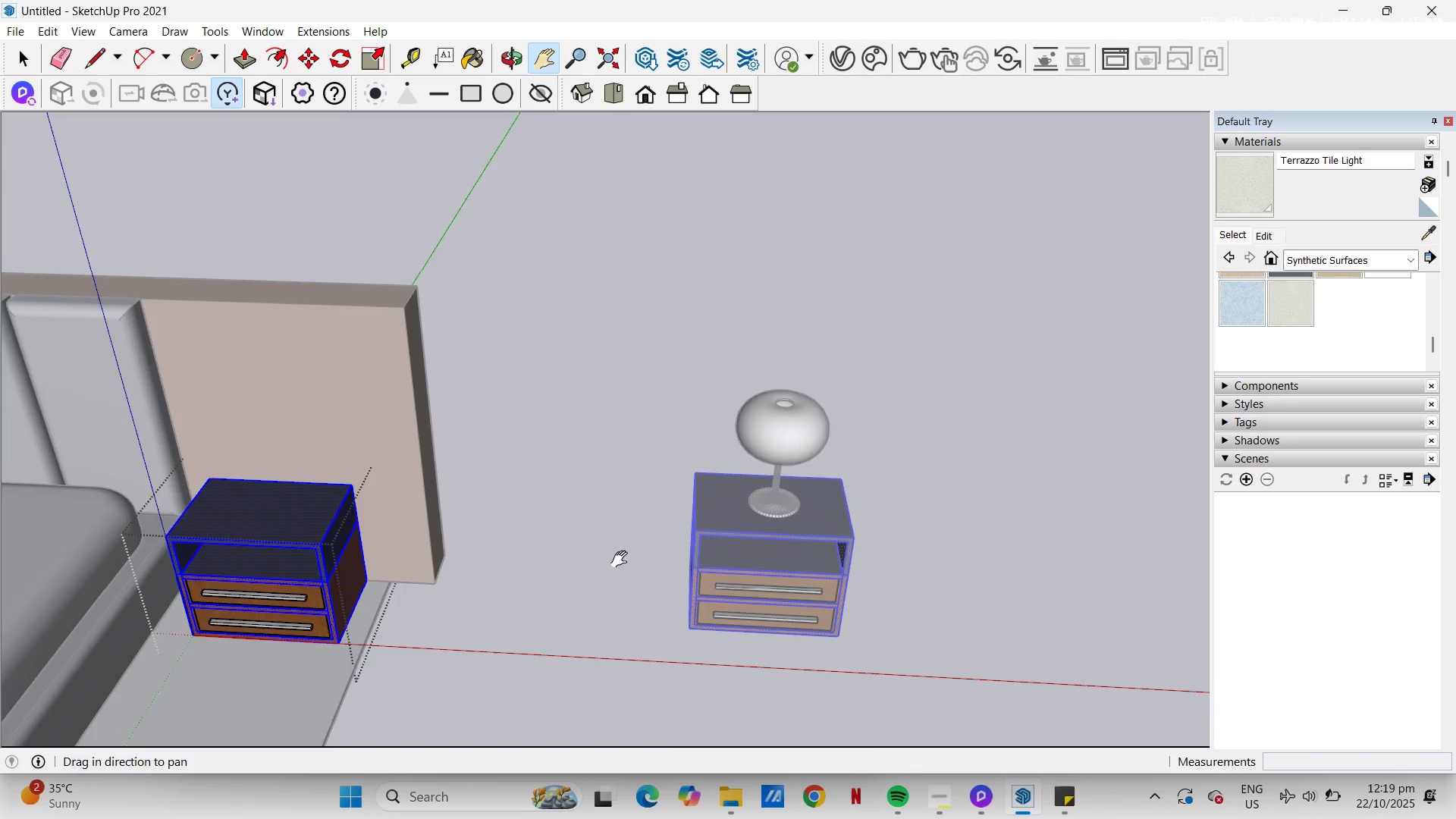 
left_click_drag(start_coordinate=[322, 510], to_coordinate=[893, 601])
 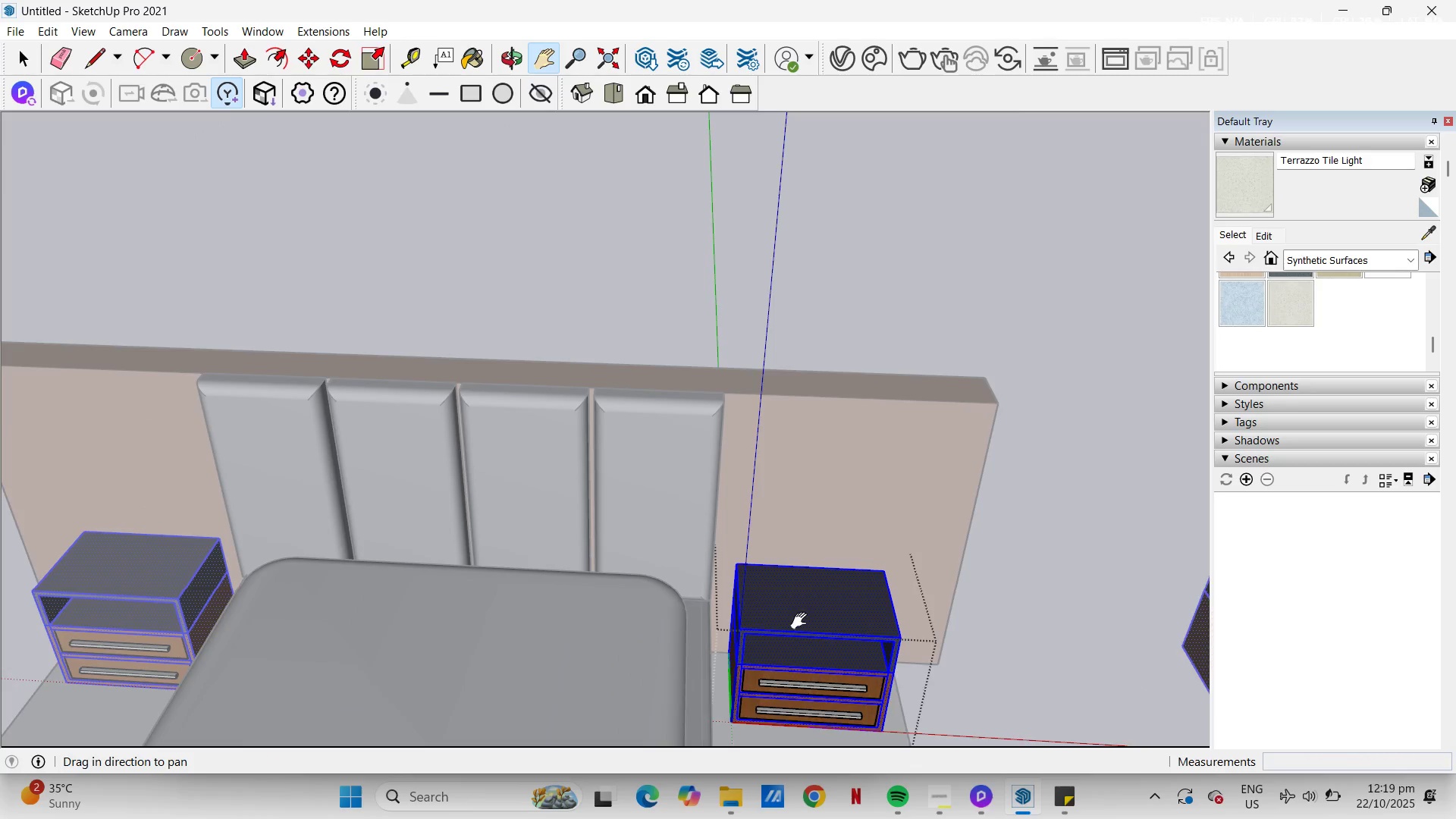 
scroll: coordinate [837, 631], scroll_direction: up, amount: 3.0
 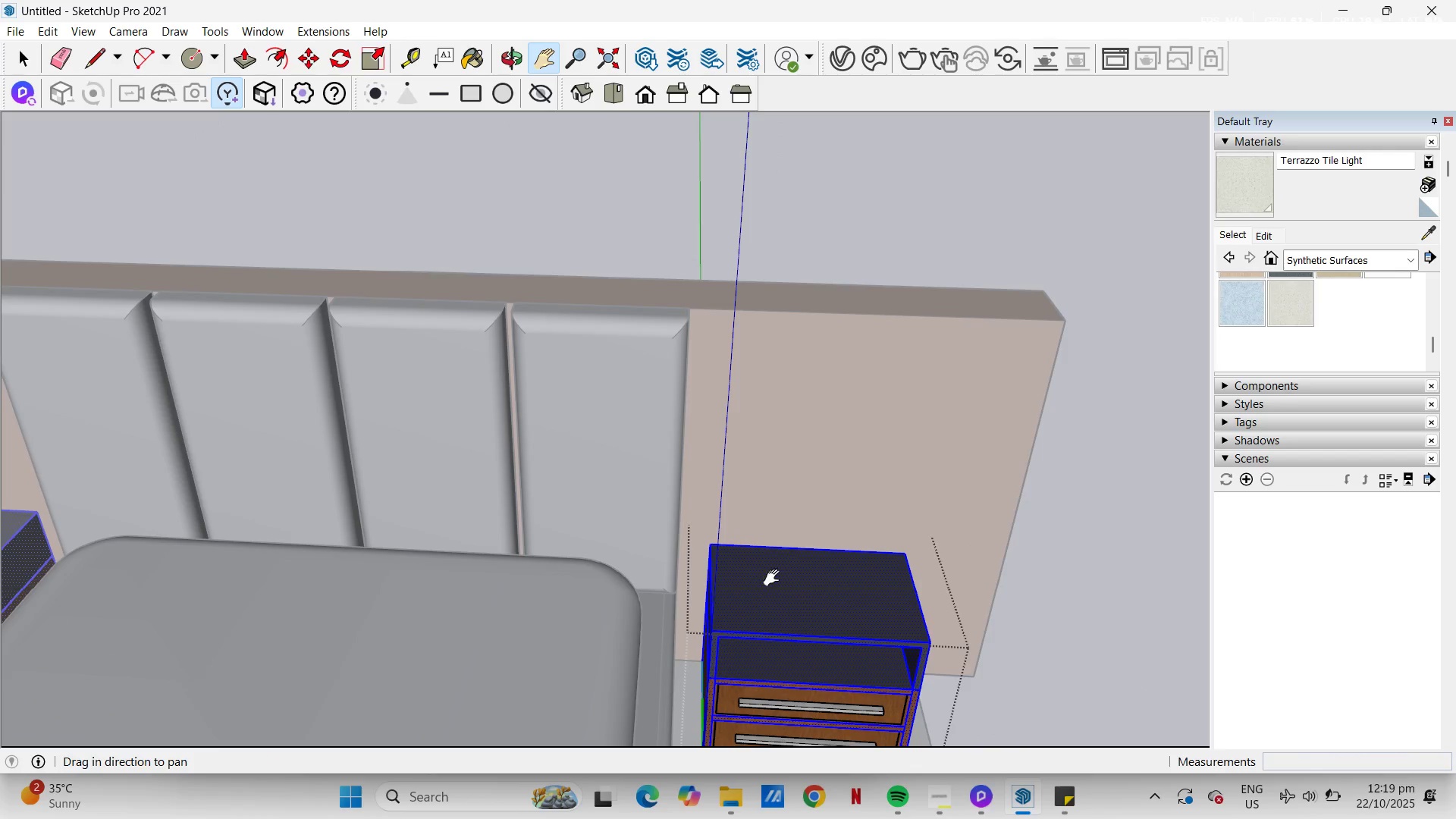 
left_click_drag(start_coordinate=[775, 578], to_coordinate=[698, 563])
 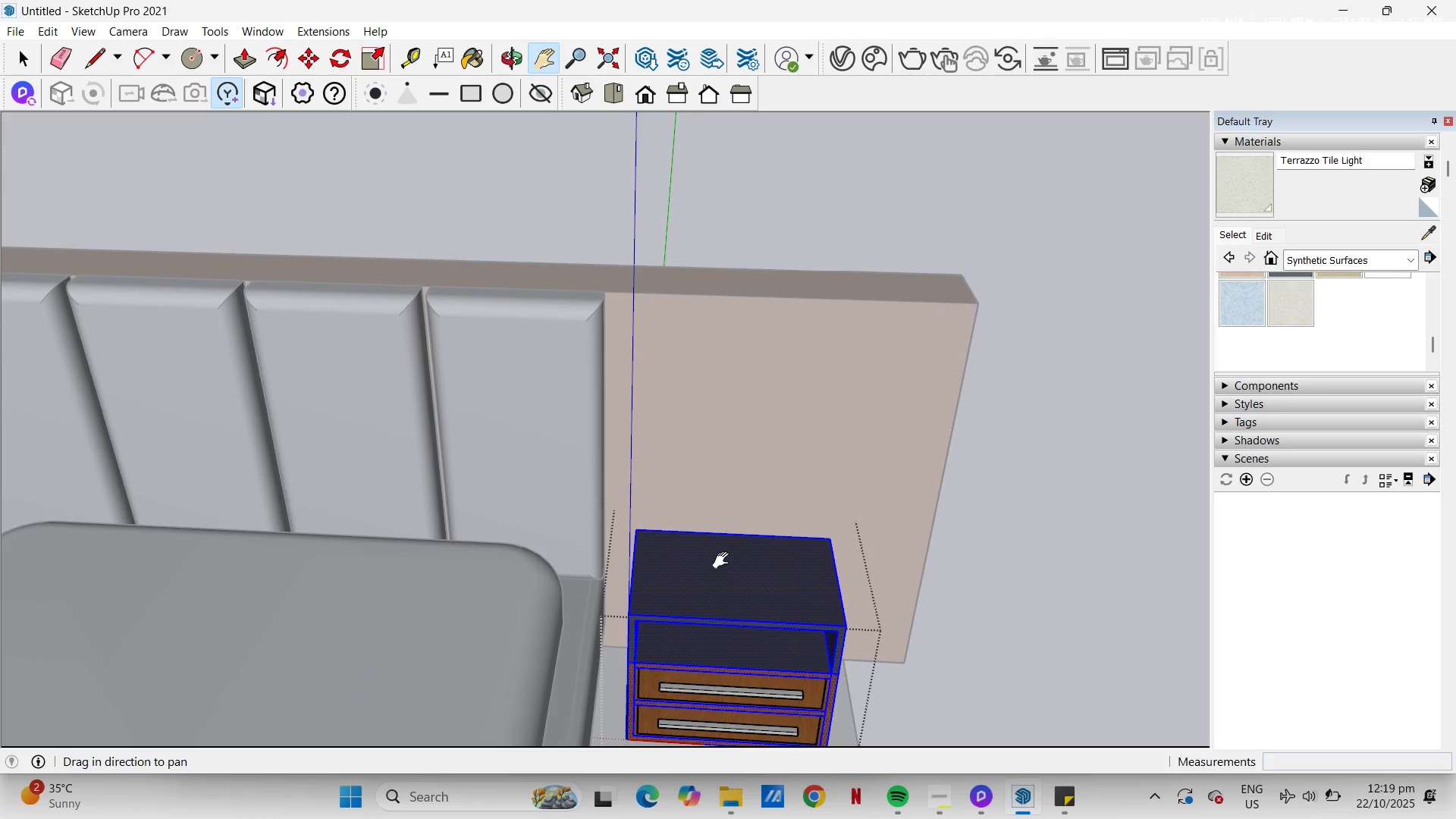 
key(Control+V)
 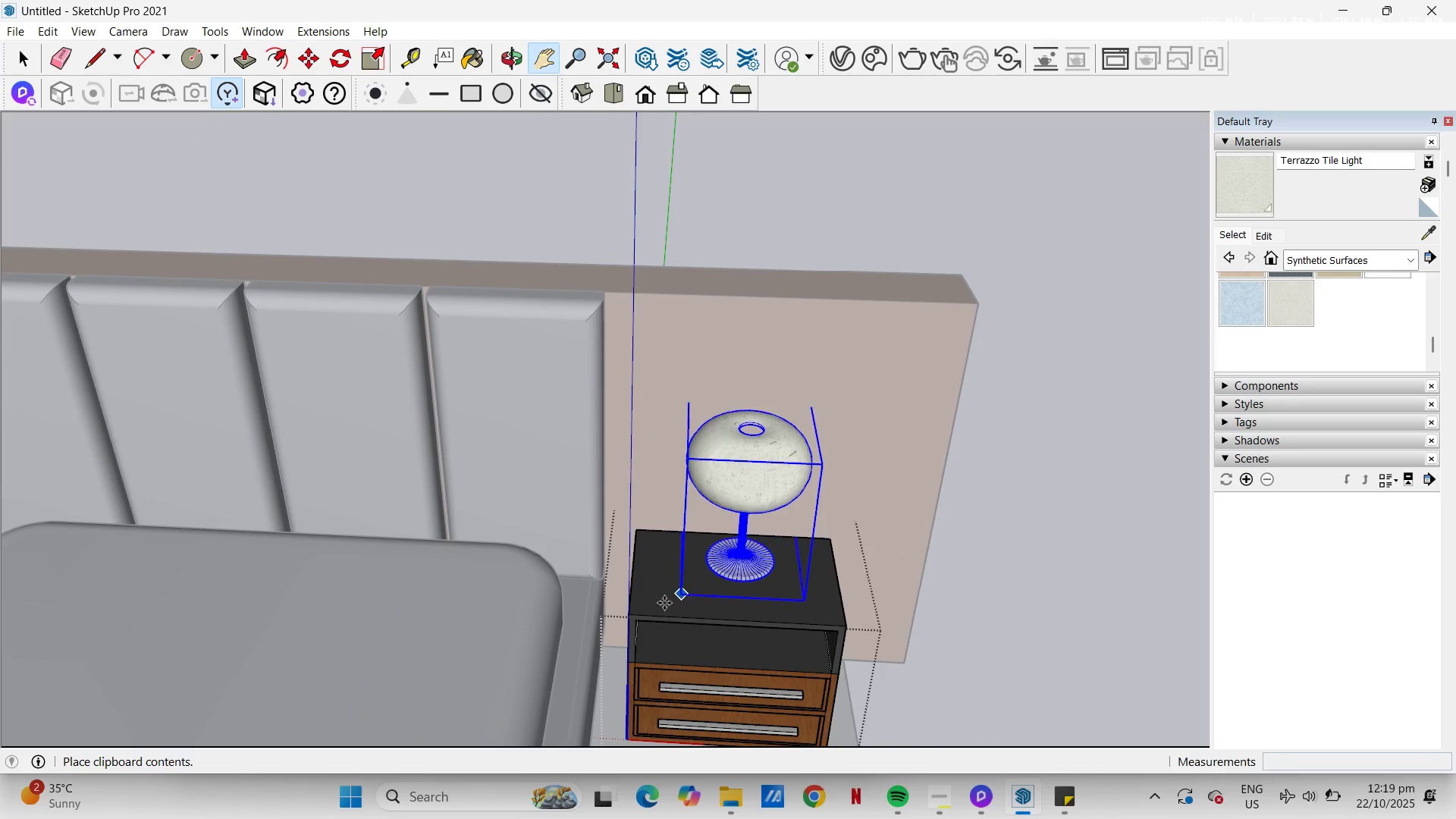 
left_click([659, 605])
 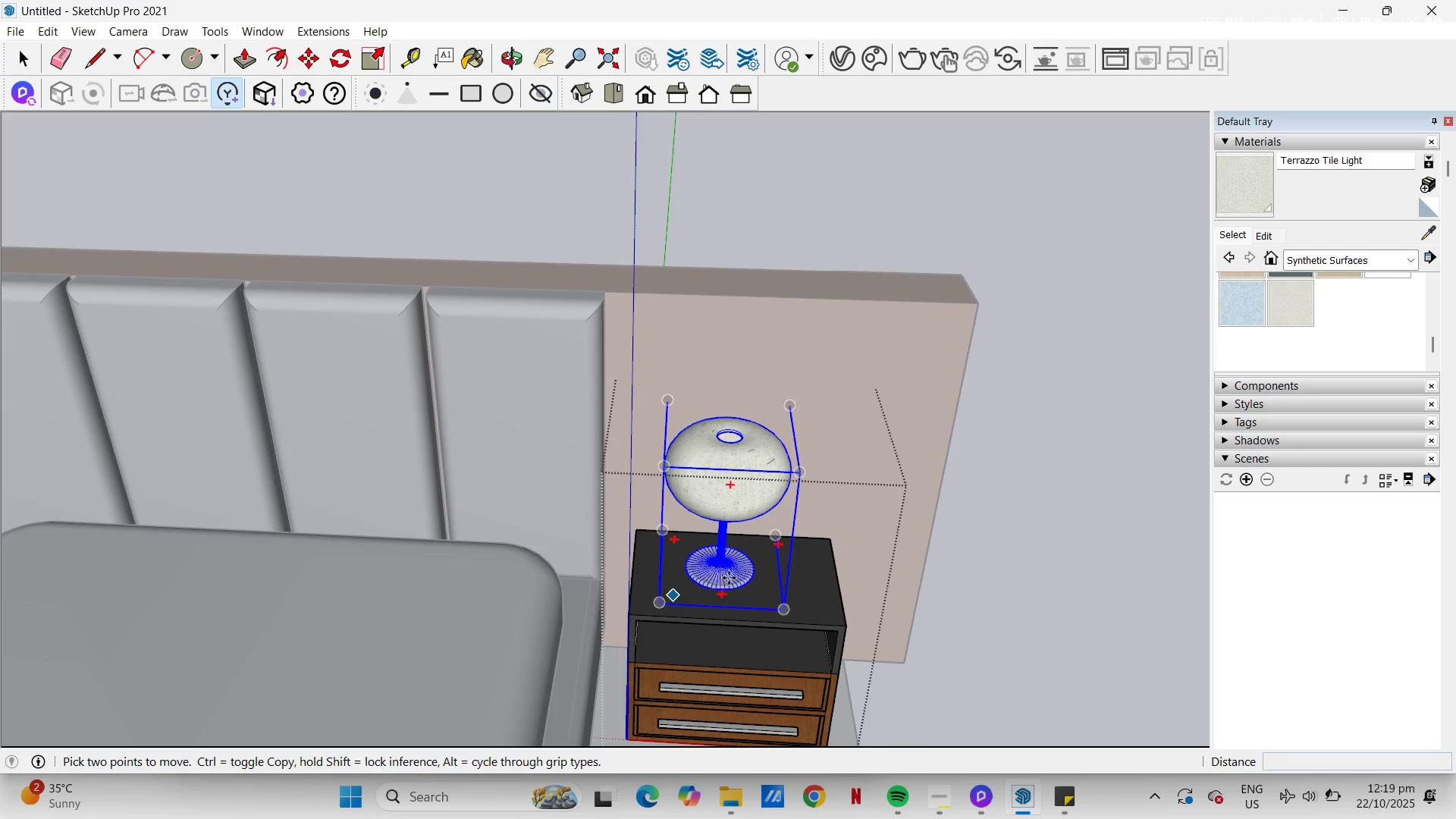 
scroll: coordinate [798, 583], scroll_direction: up, amount: 11.0
 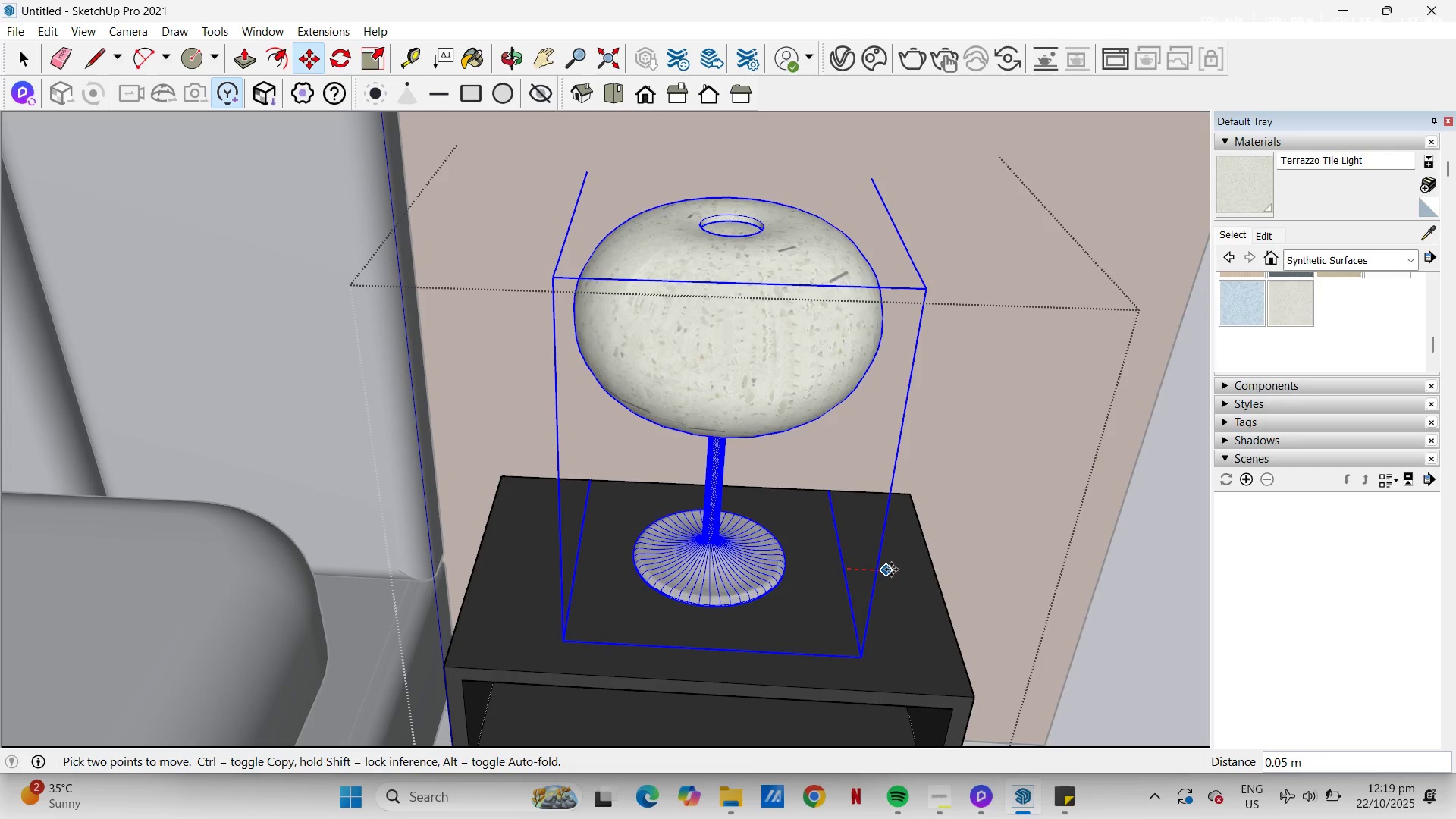 
left_click([894, 570])
 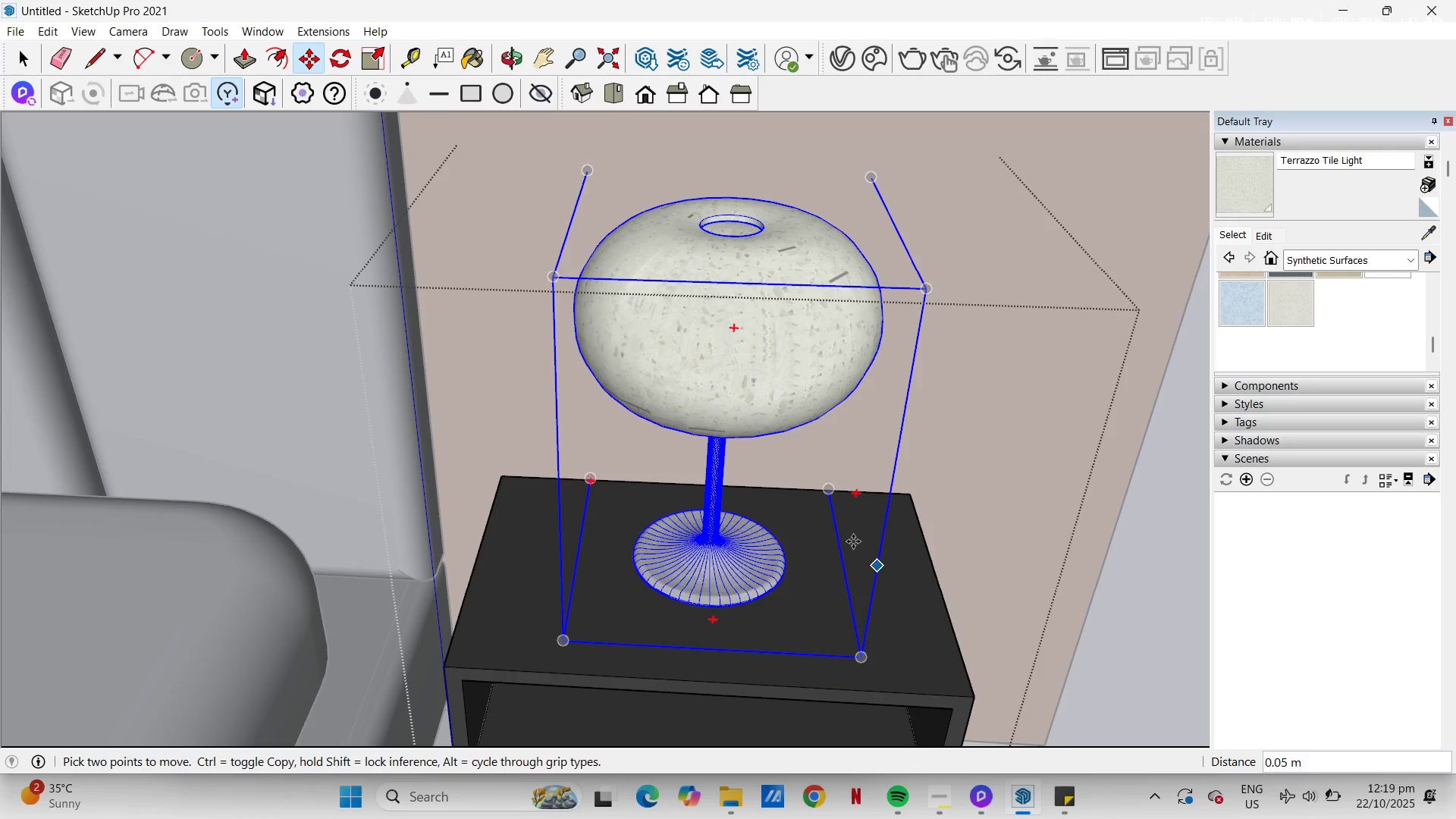 
scroll: coordinate [855, 532], scroll_direction: down, amount: 5.0
 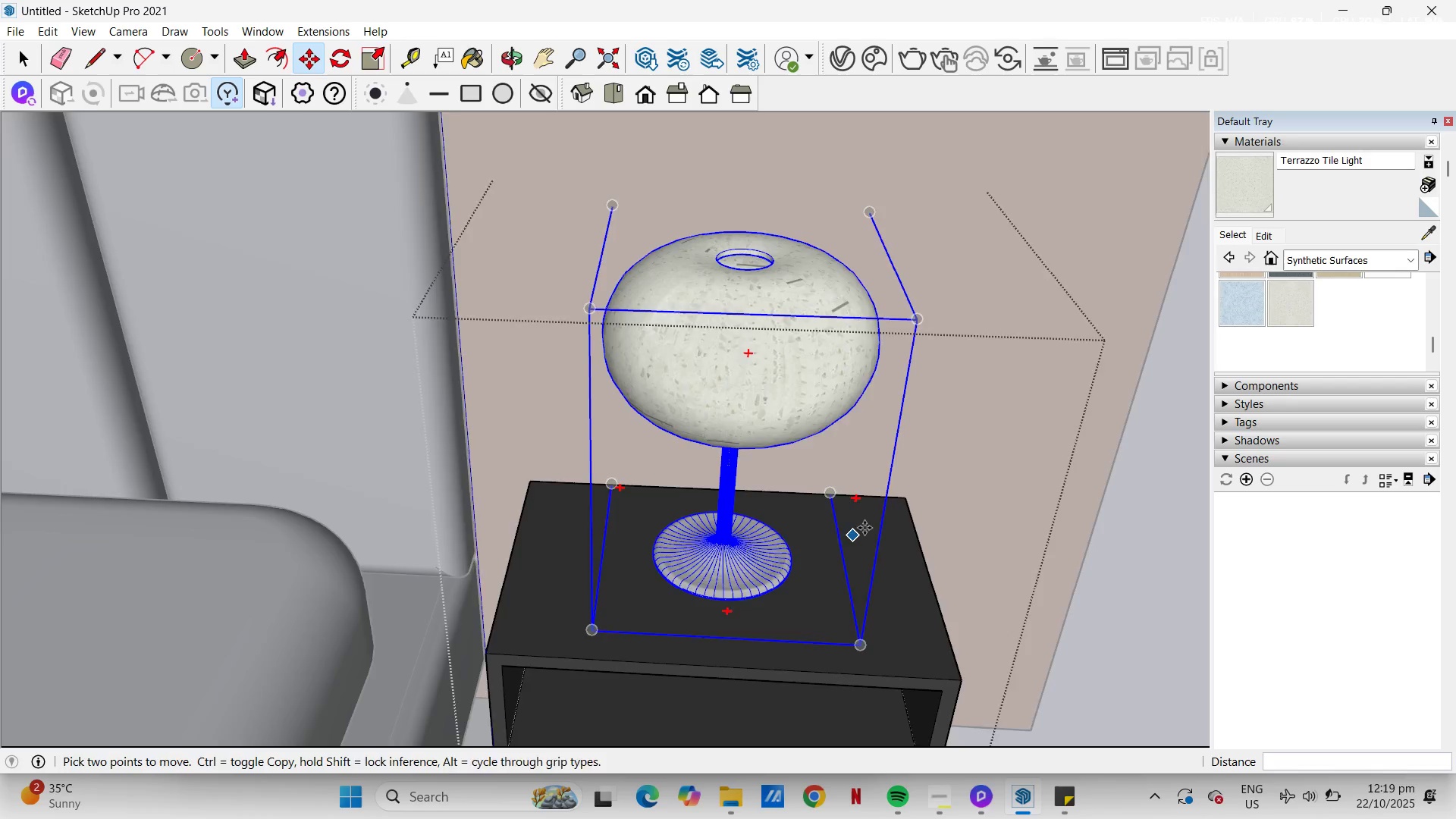 
key(Escape)
 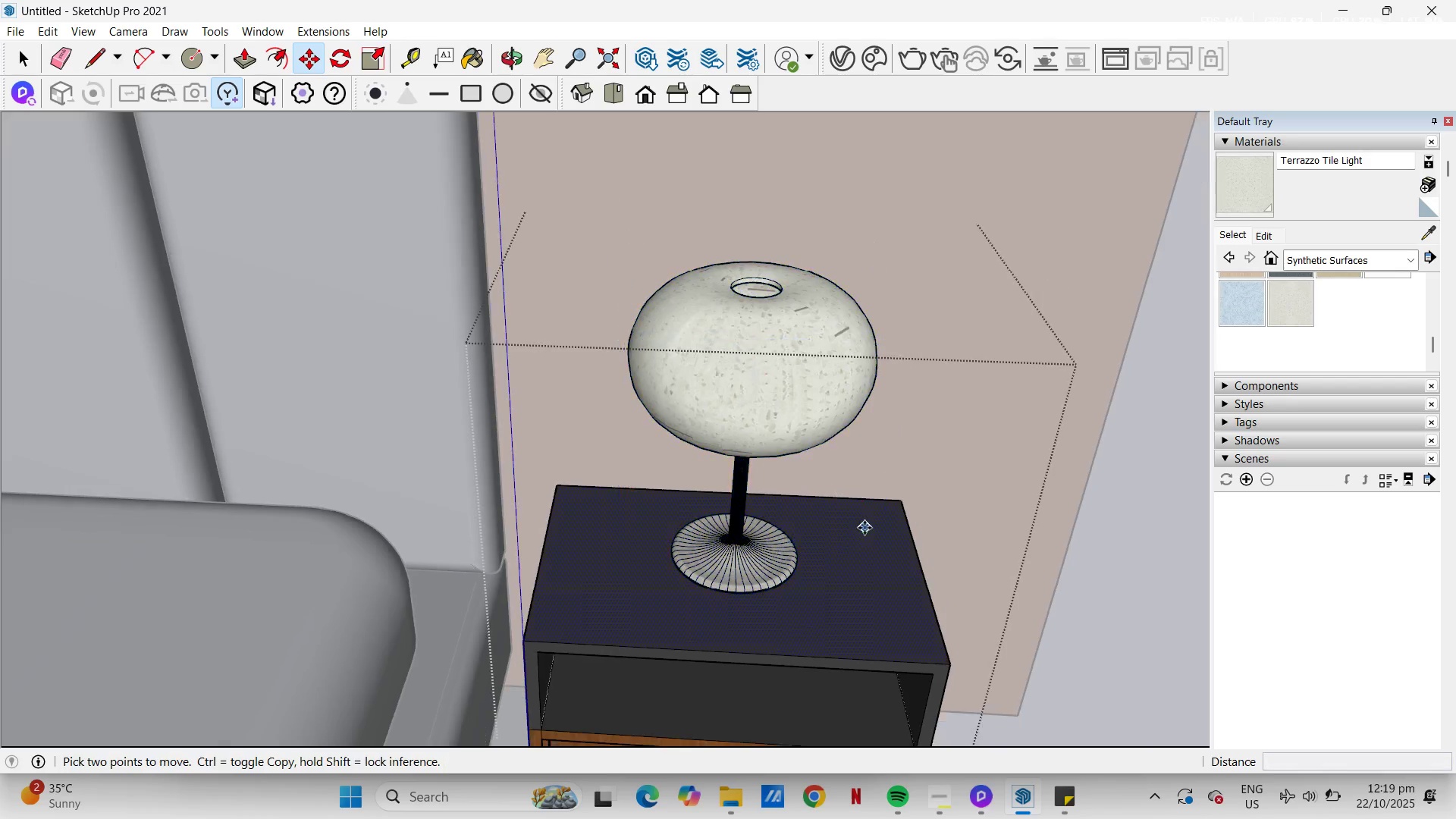 
key(Space)
 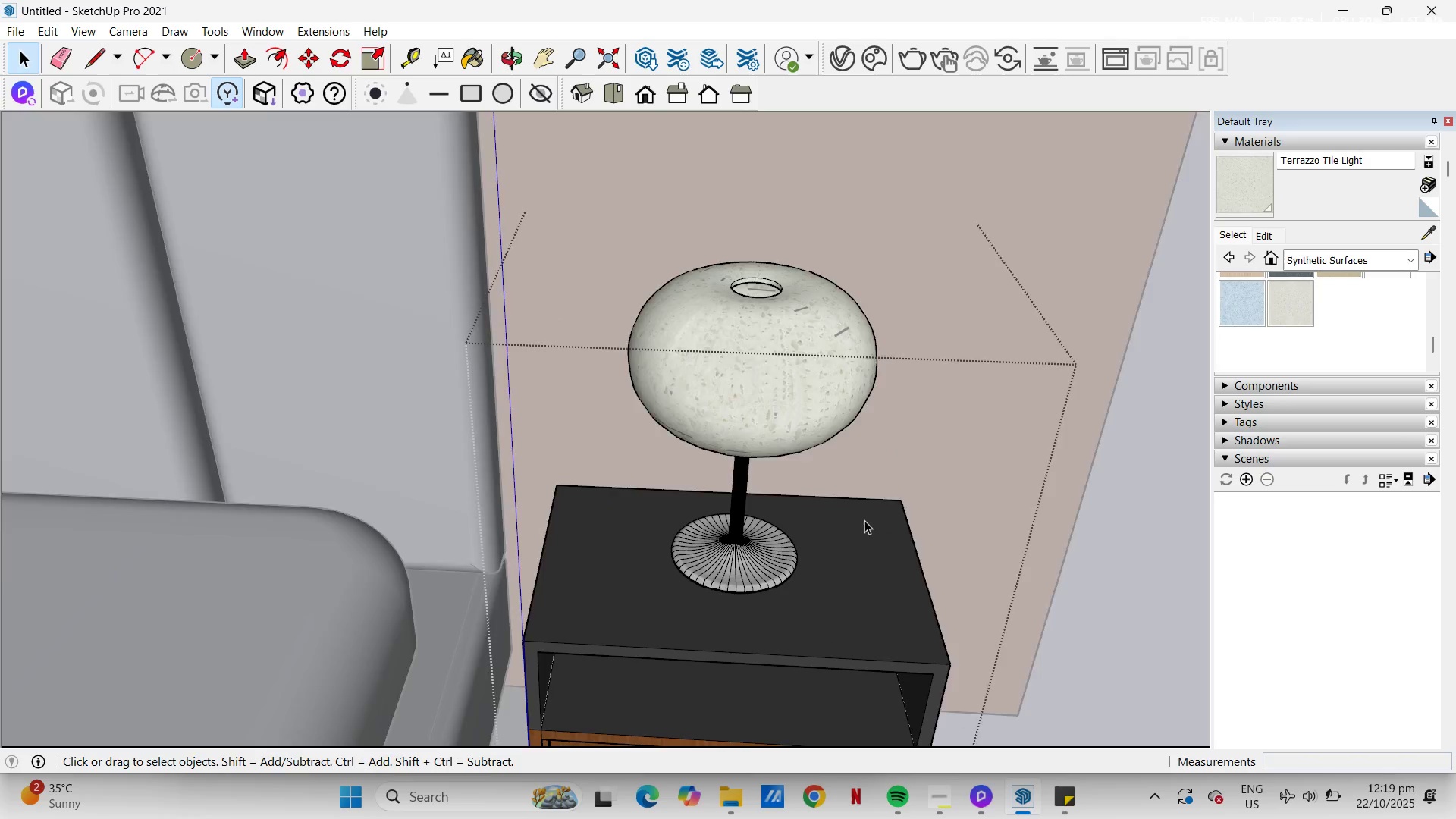 
key(Escape)
 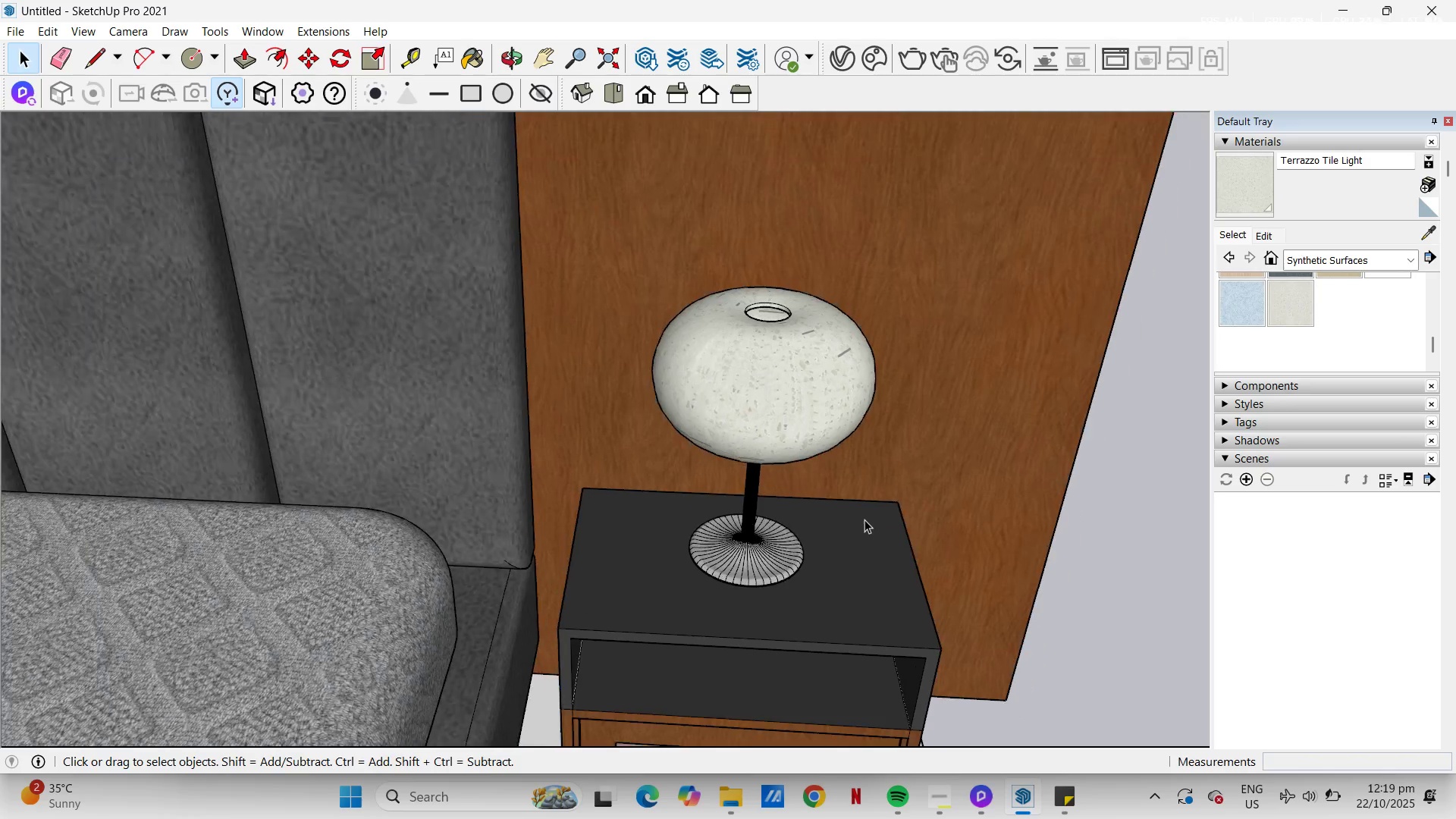 
scroll: coordinate [759, 361], scroll_direction: down, amount: 36.0
 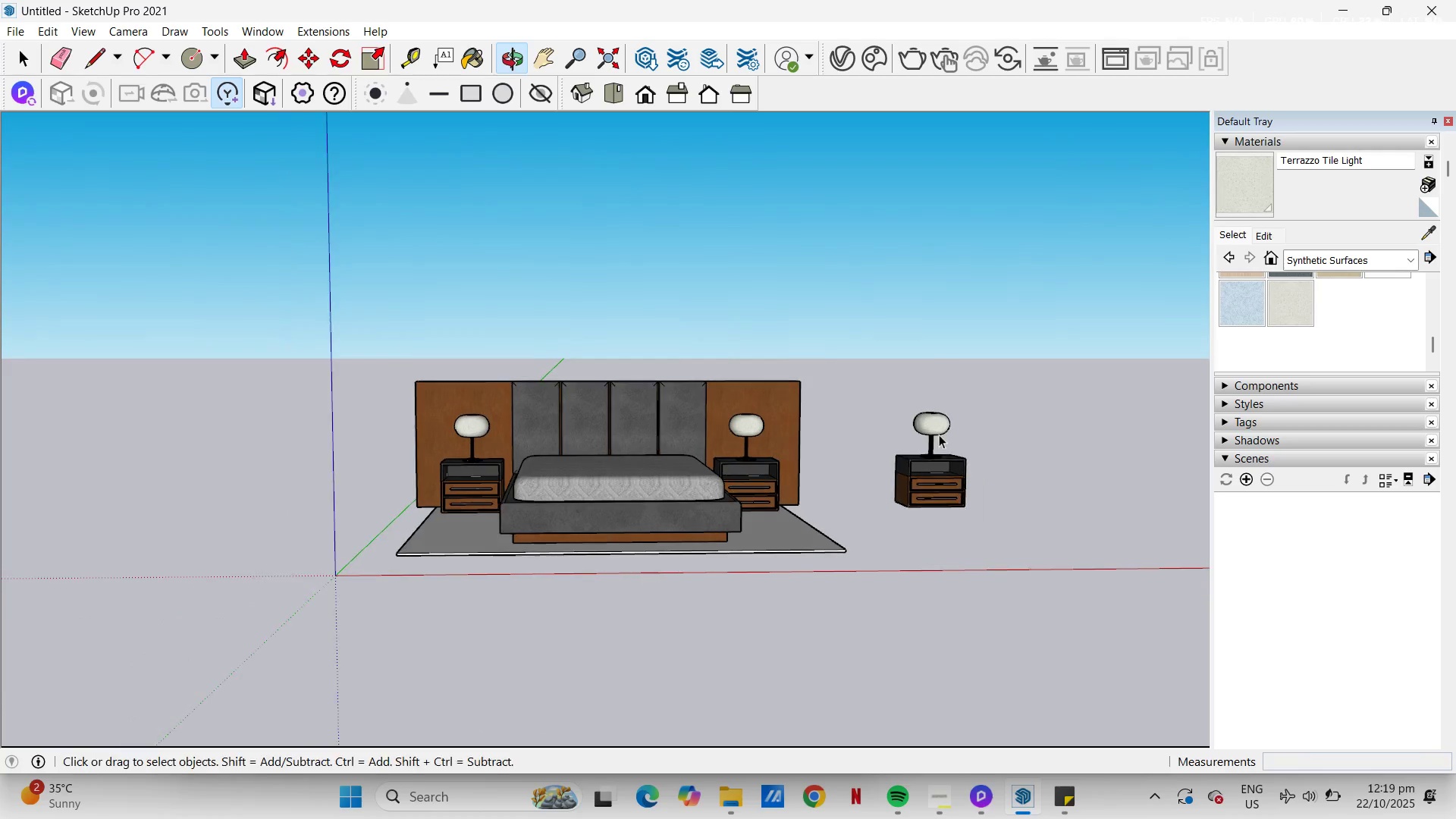 
key(Space)
 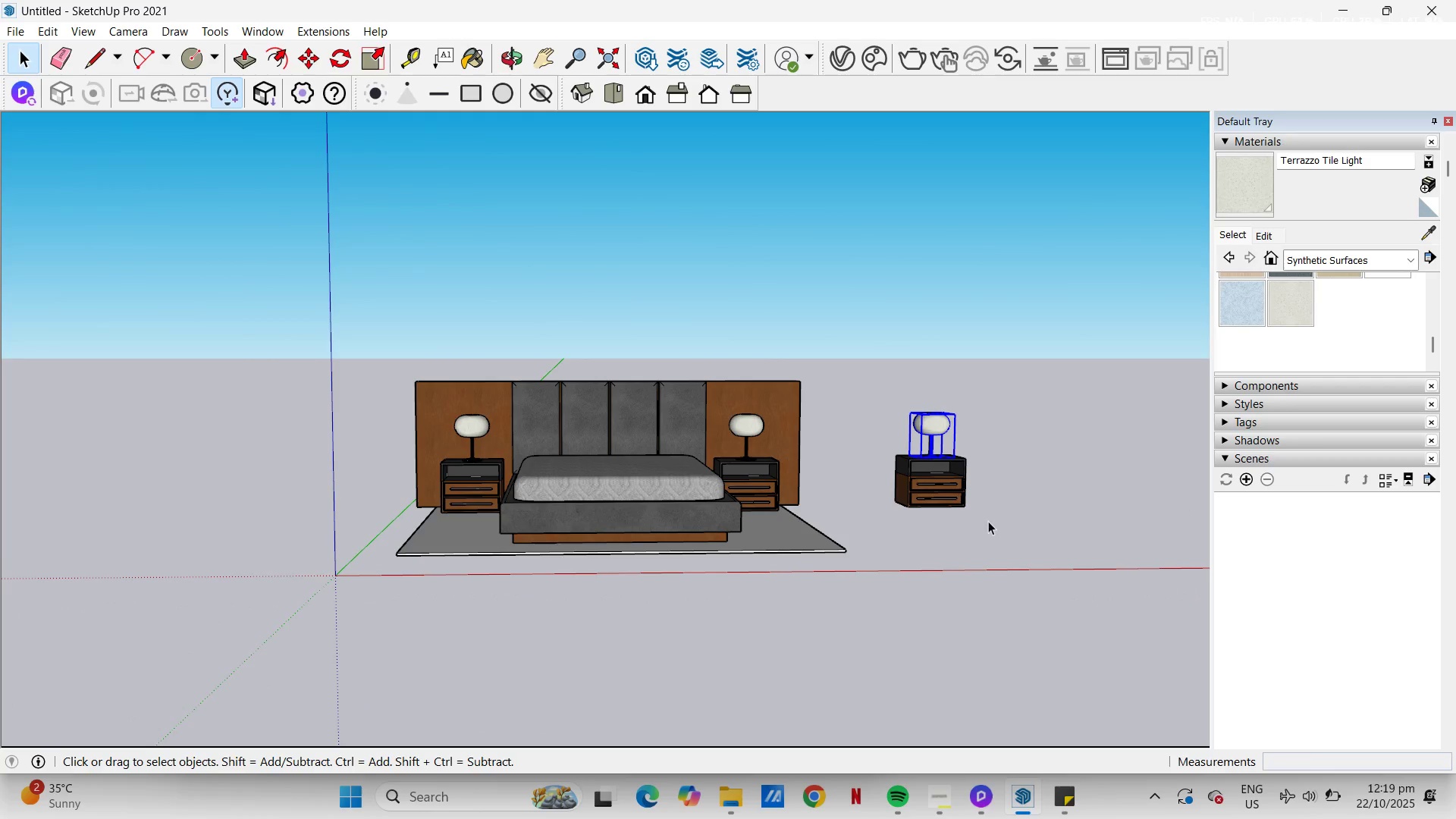 
left_click_drag(start_coordinate=[993, 530], to_coordinate=[886, 345])
 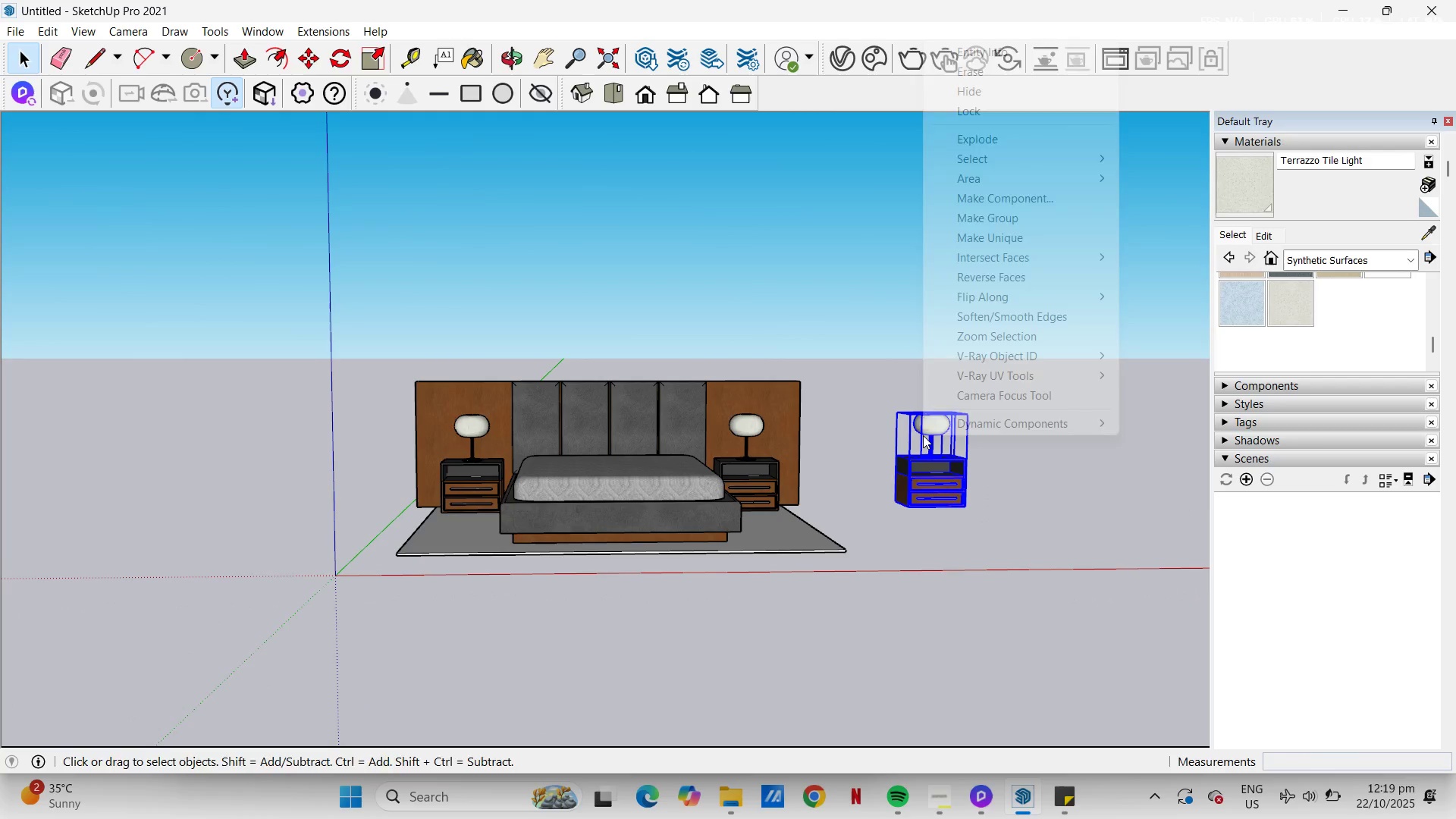 
right_click([923, 435])
 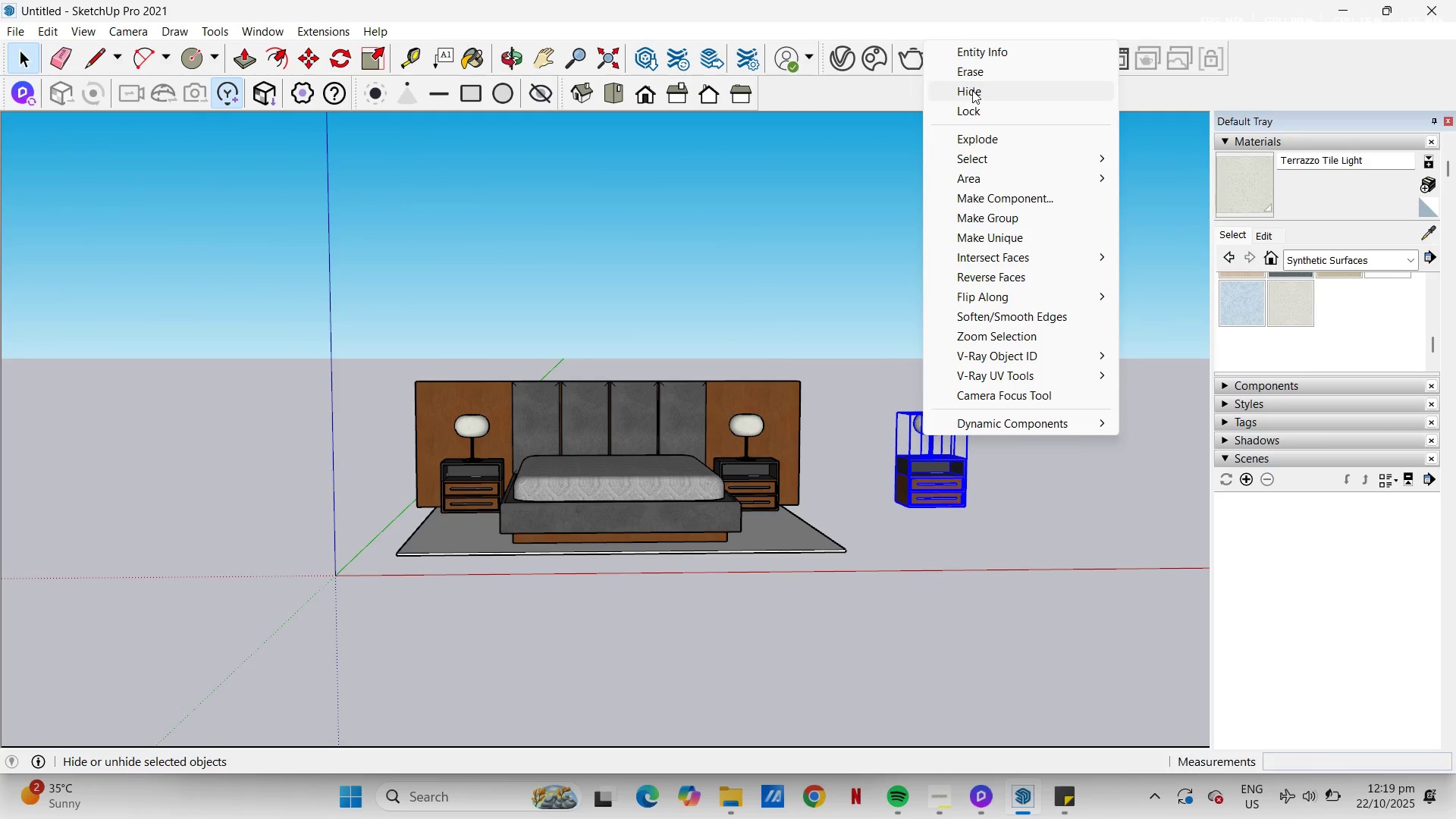 
left_click([972, 90])
 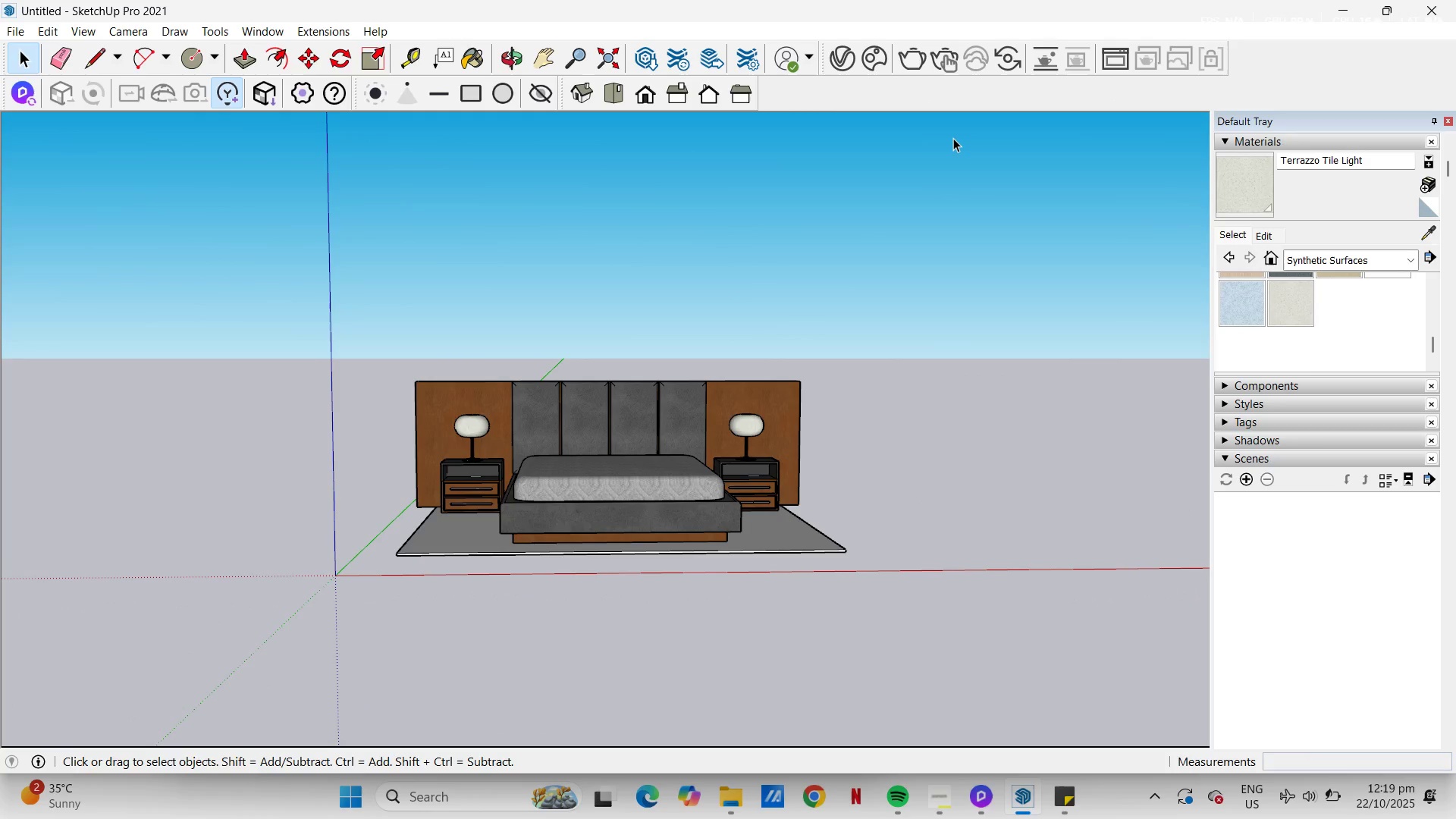 
key(Control+ControlLeft)
 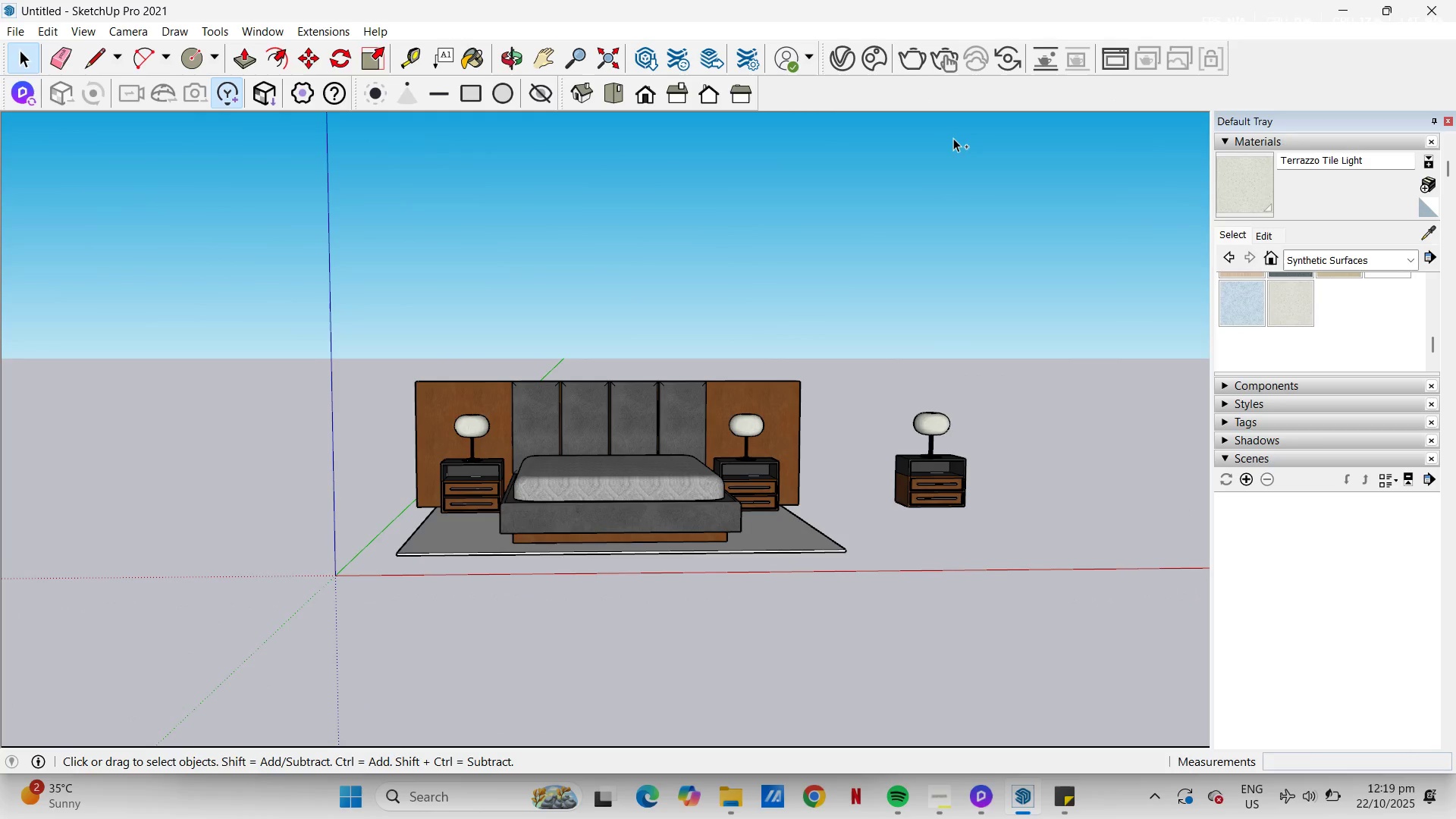 
key(Control+Z)
 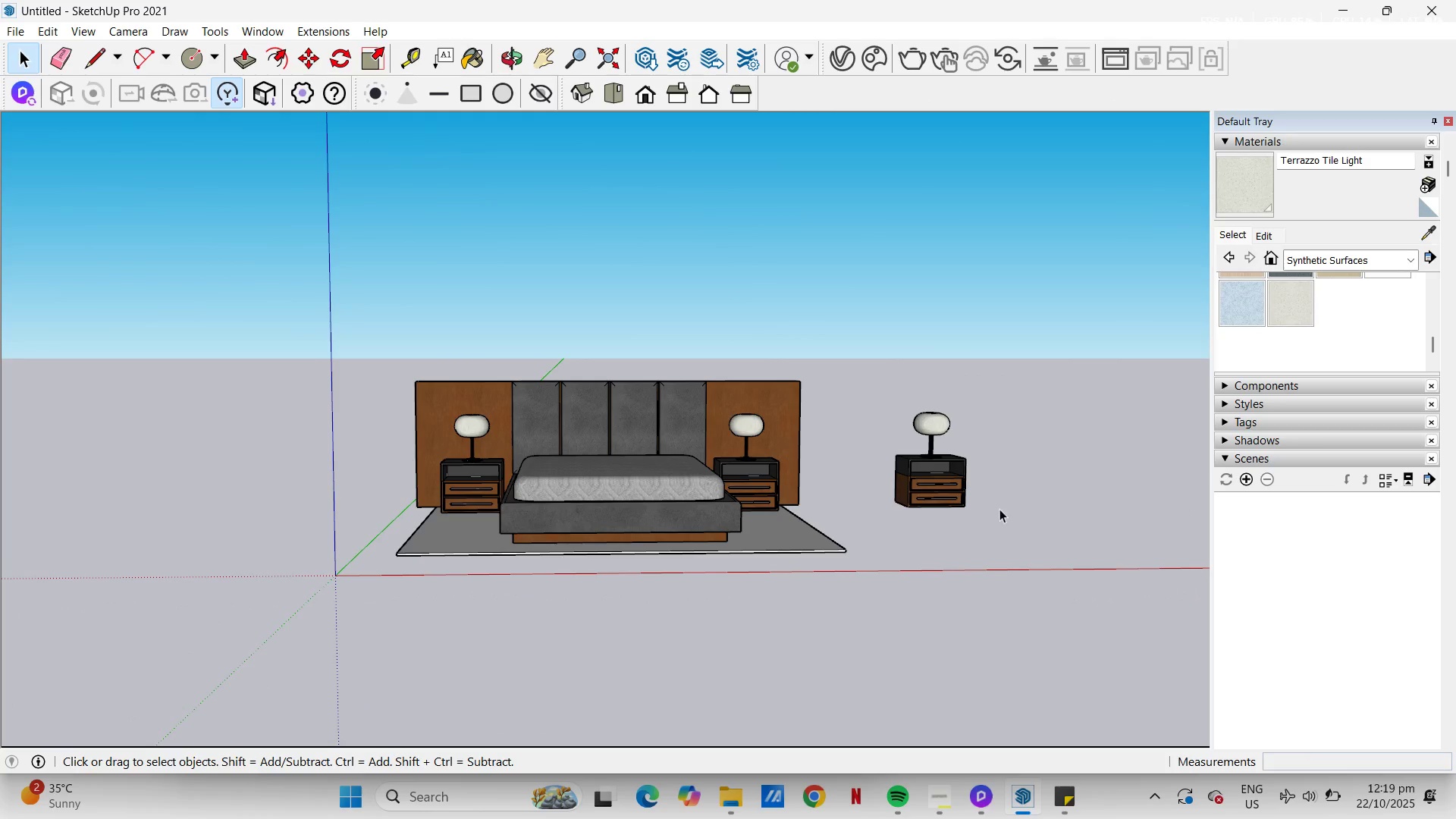 
left_click_drag(start_coordinate=[1003, 517], to_coordinate=[869, 362])
 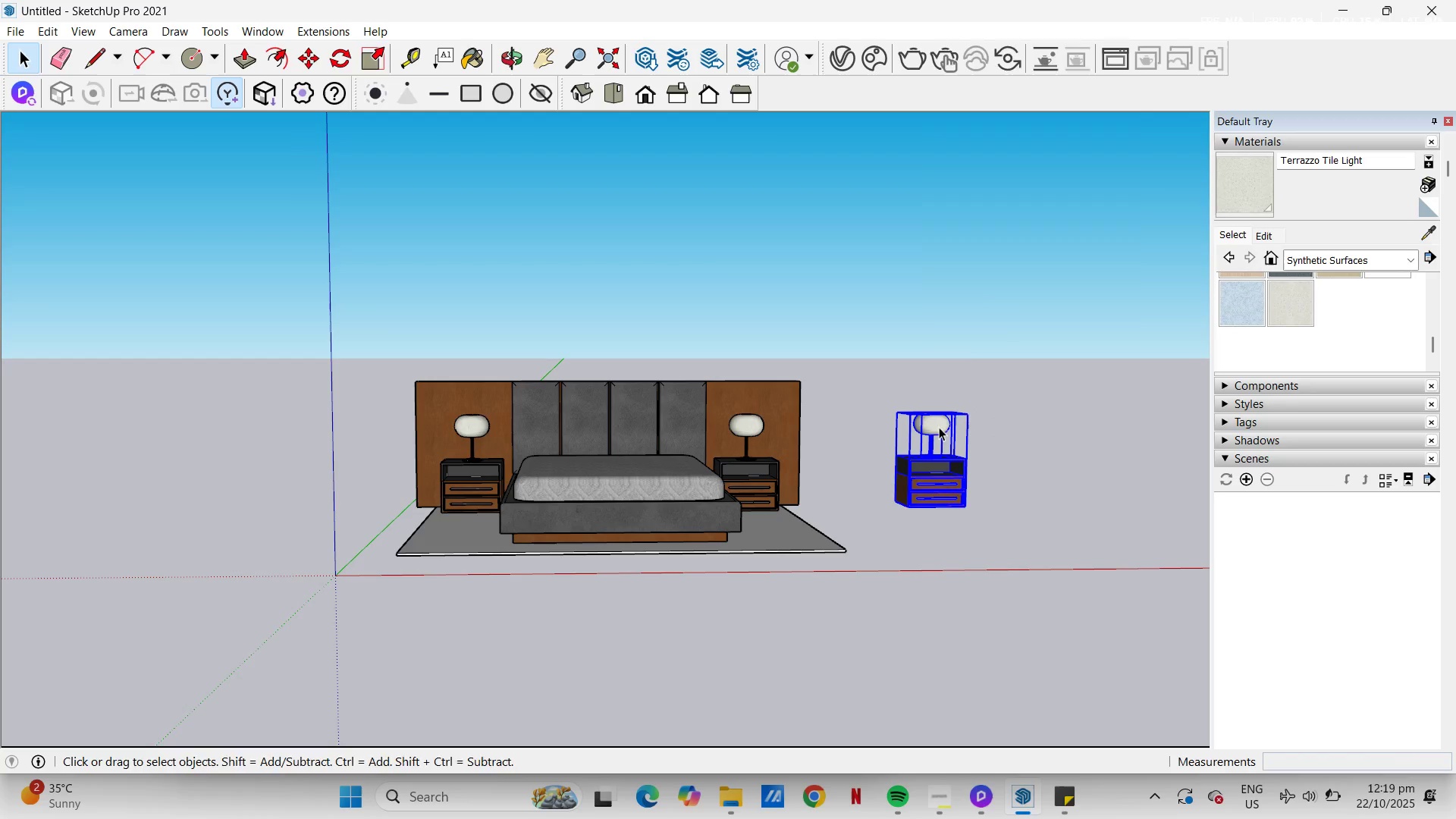 
right_click([939, 427])
 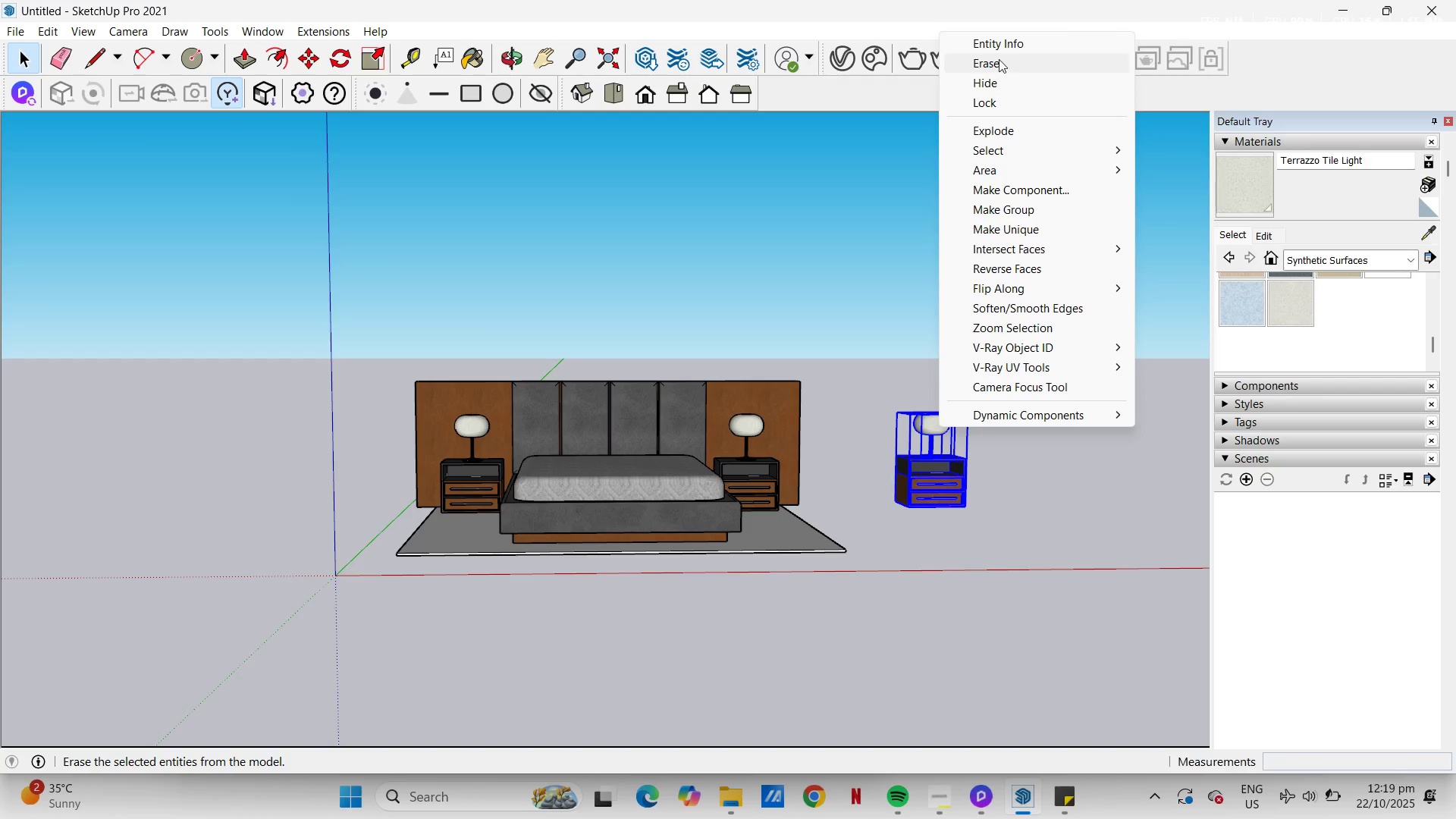 
left_click([999, 59])
 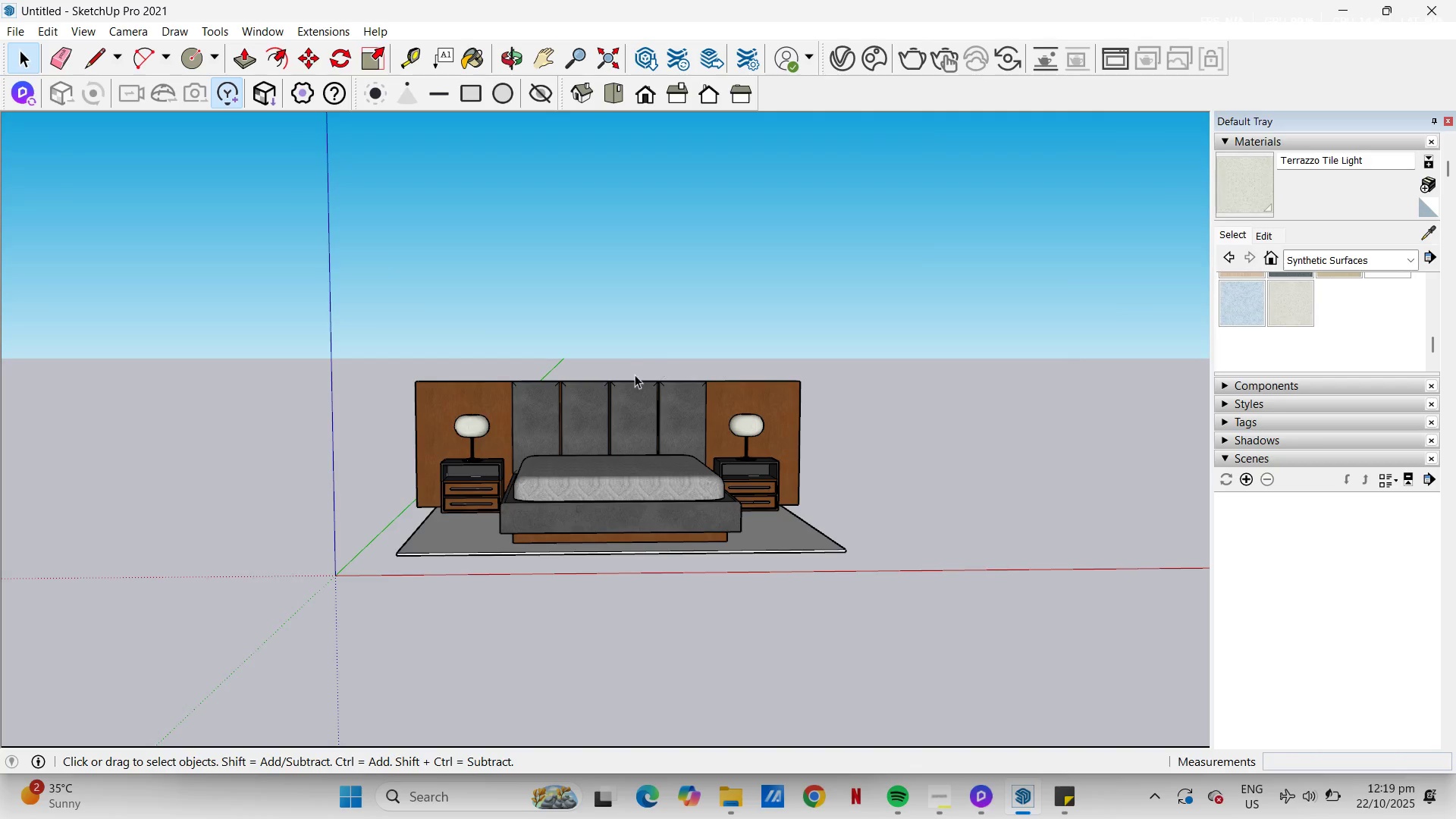 
scroll: coordinate [581, 423], scroll_direction: up, amount: 5.0
 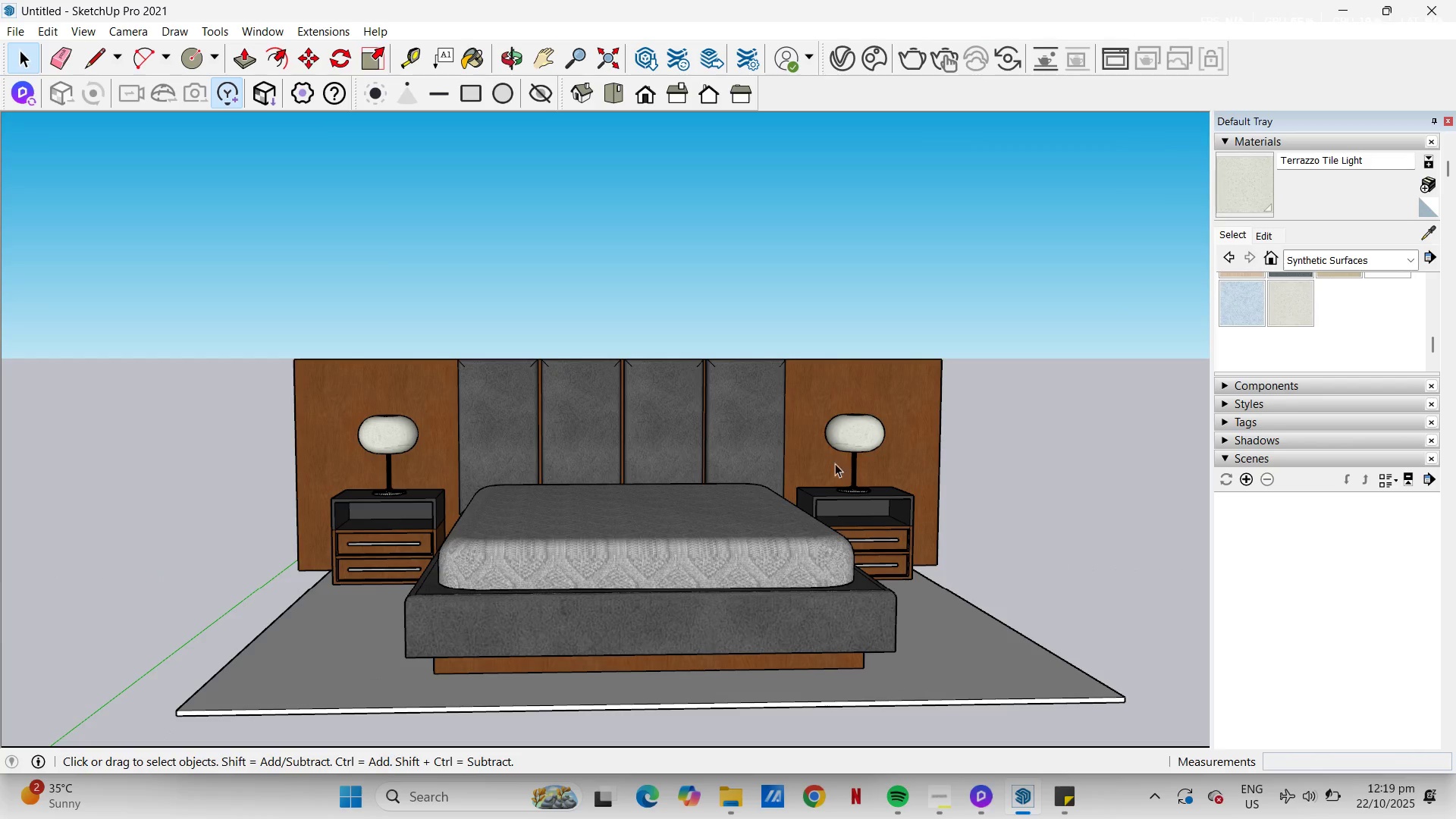 
scroll: coordinate [861, 450], scroll_direction: down, amount: 2.0
 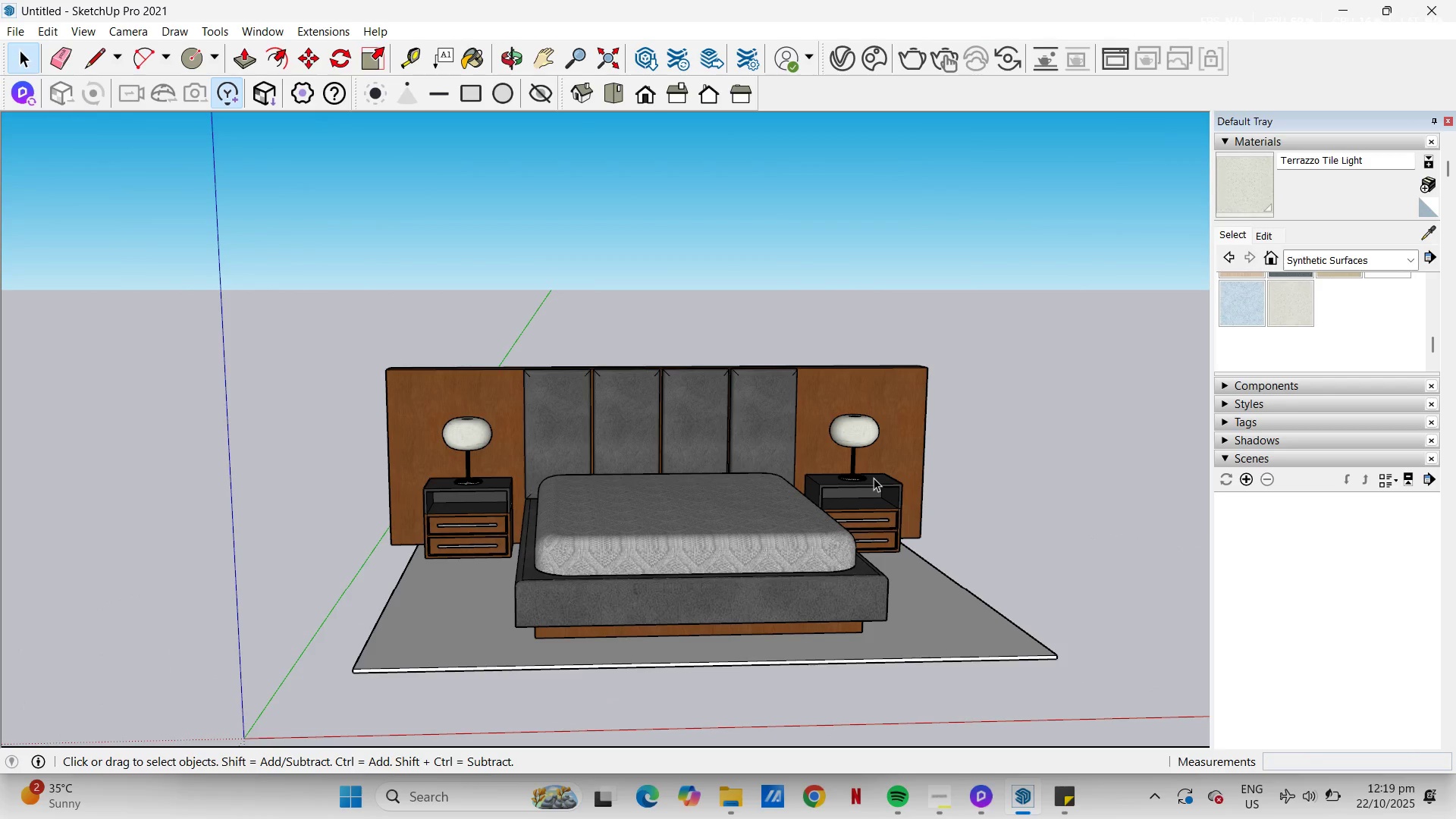 
wait(7.2)
 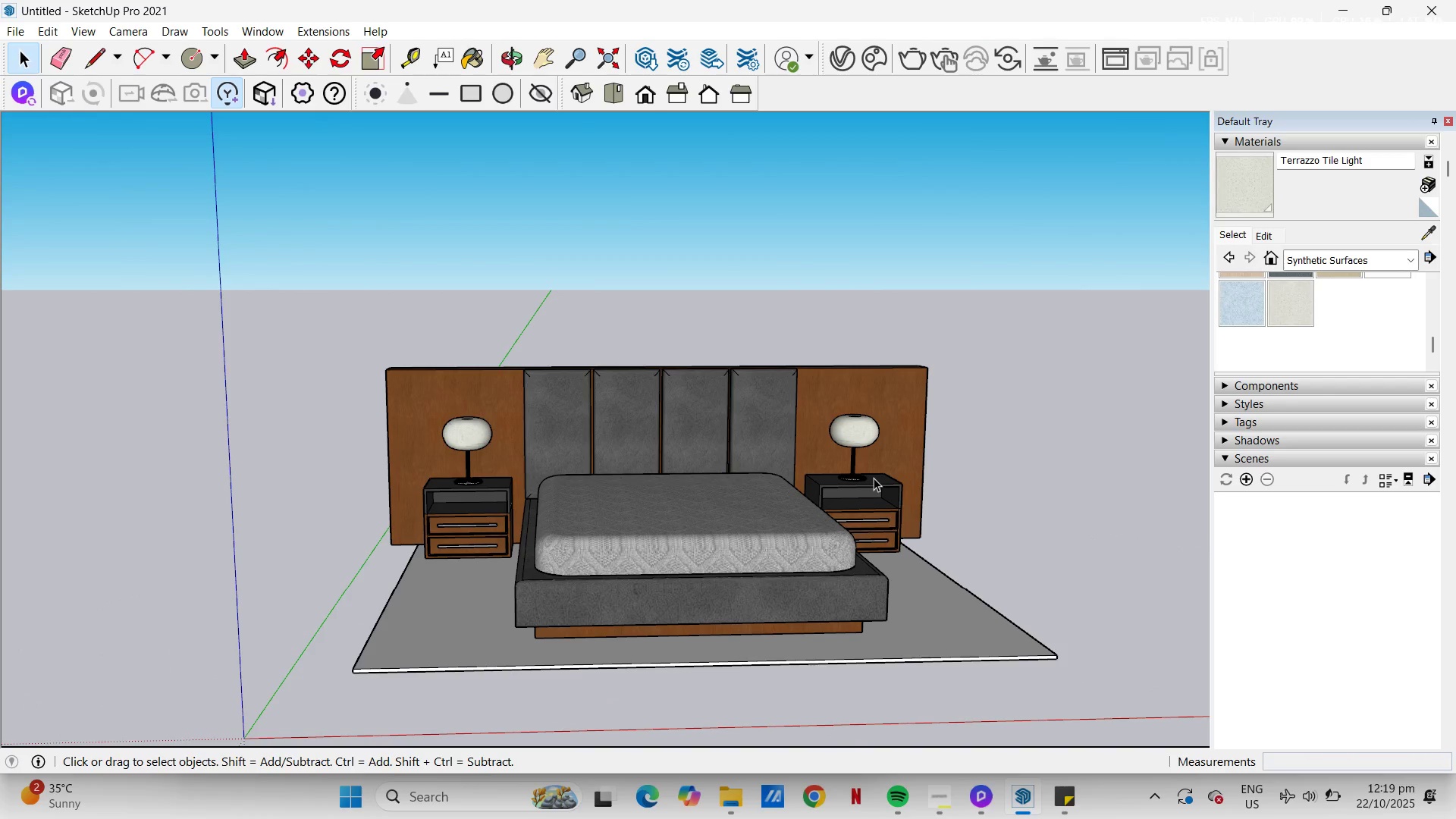 
scroll: coordinate [751, 469], scroll_direction: up, amount: 4.0
 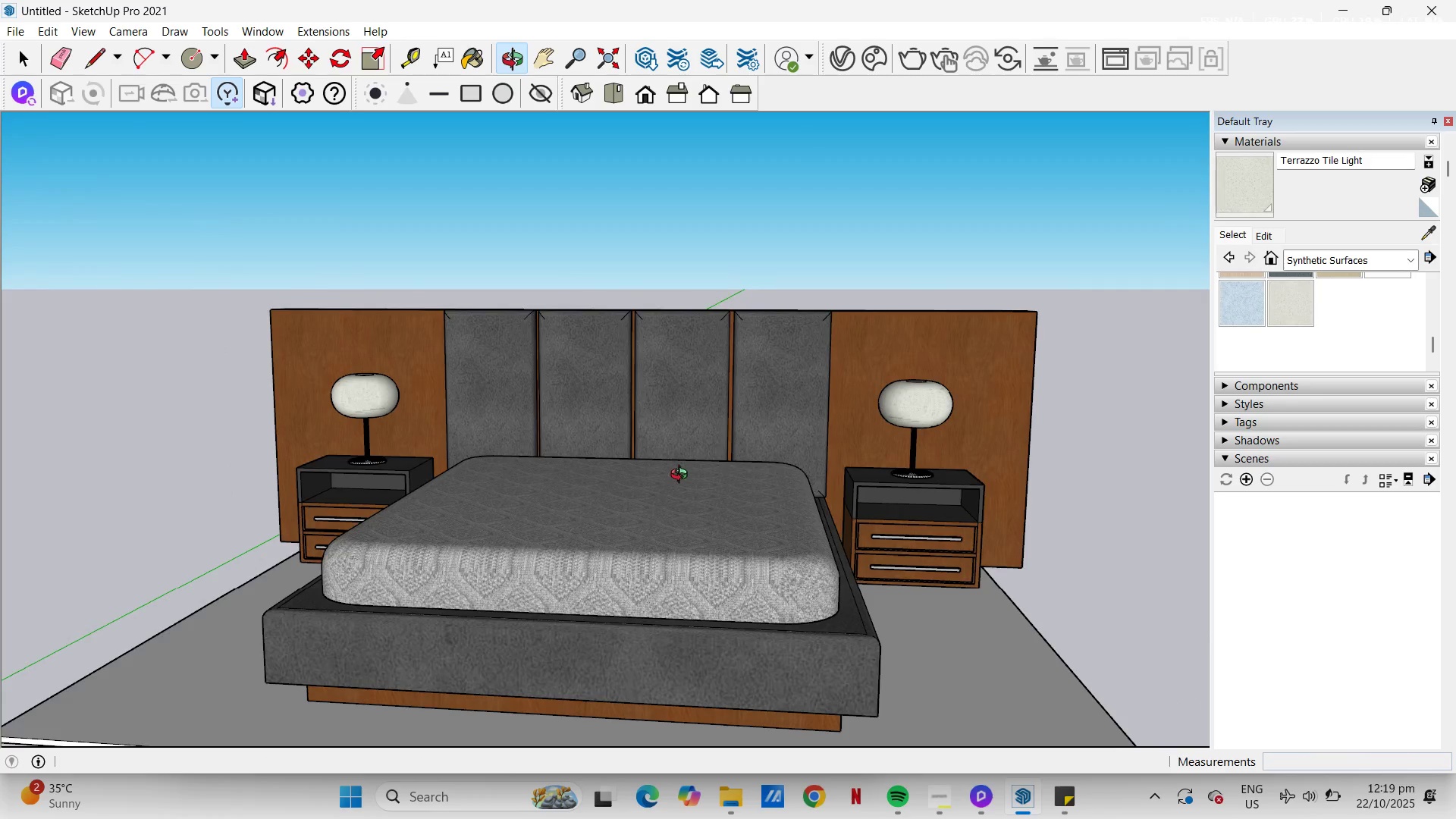 
key(H)
 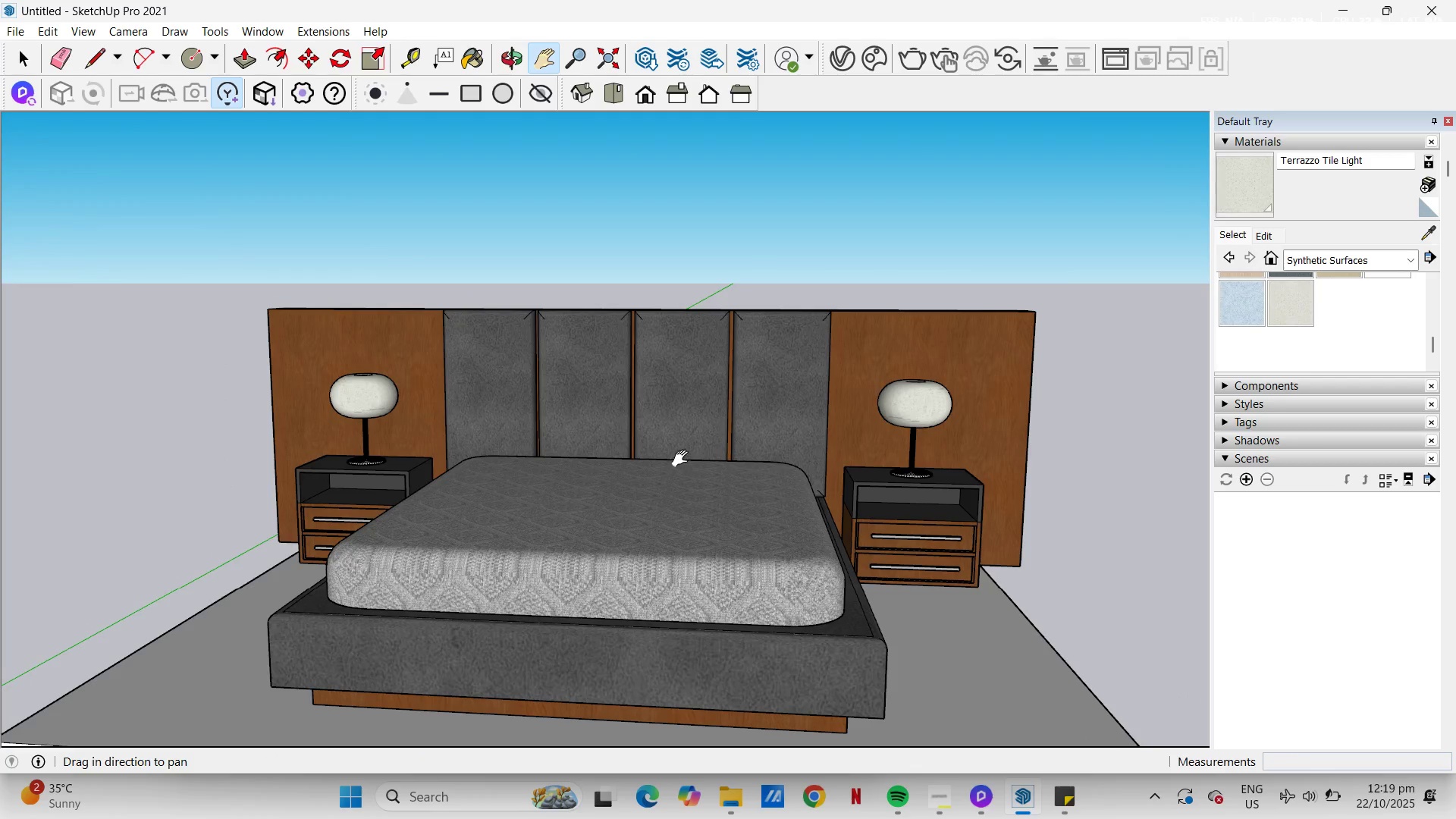 
left_click_drag(start_coordinate=[686, 457], to_coordinate=[771, 318])
 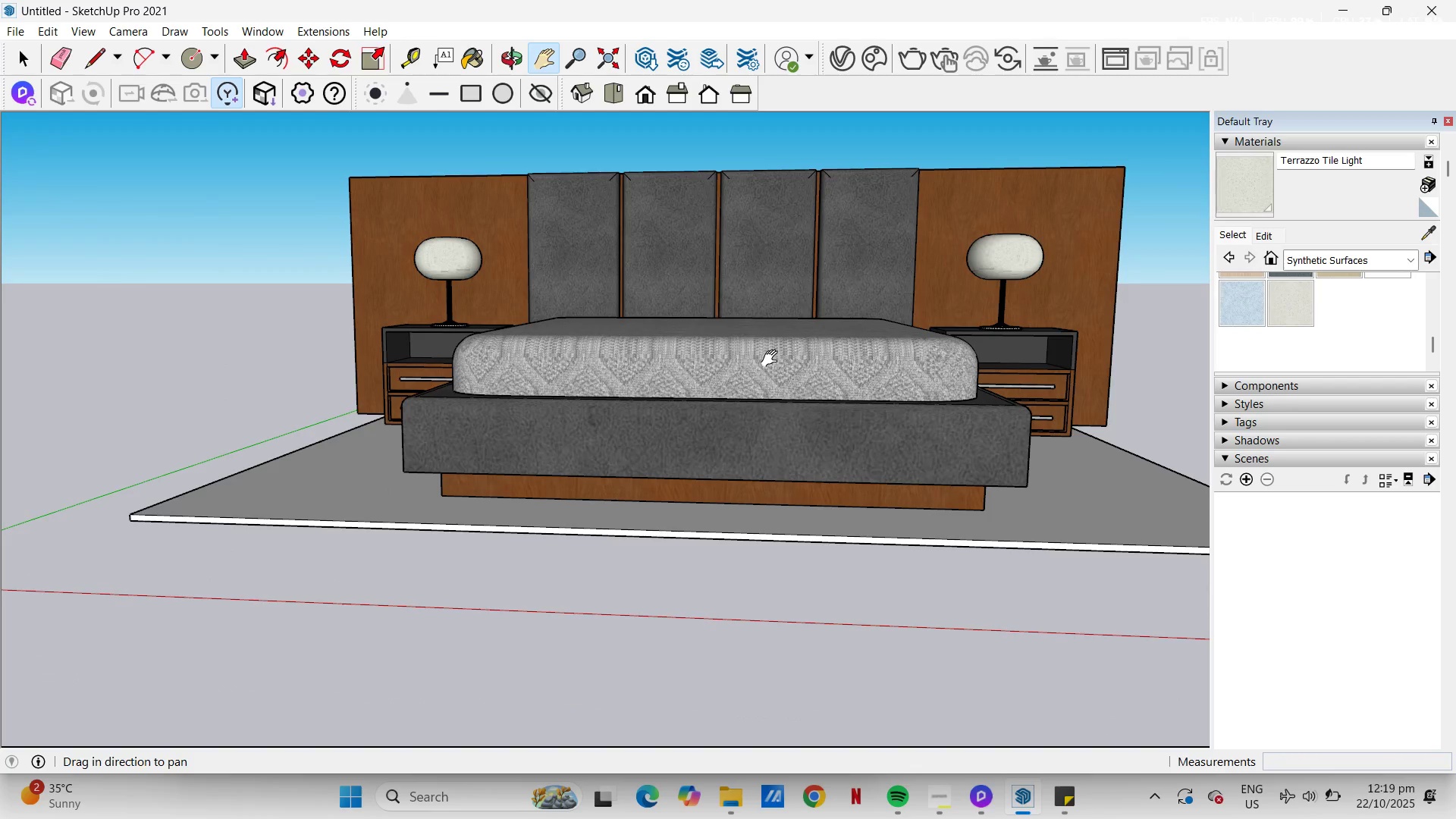 
scroll: coordinate [773, 359], scroll_direction: down, amount: 2.0
 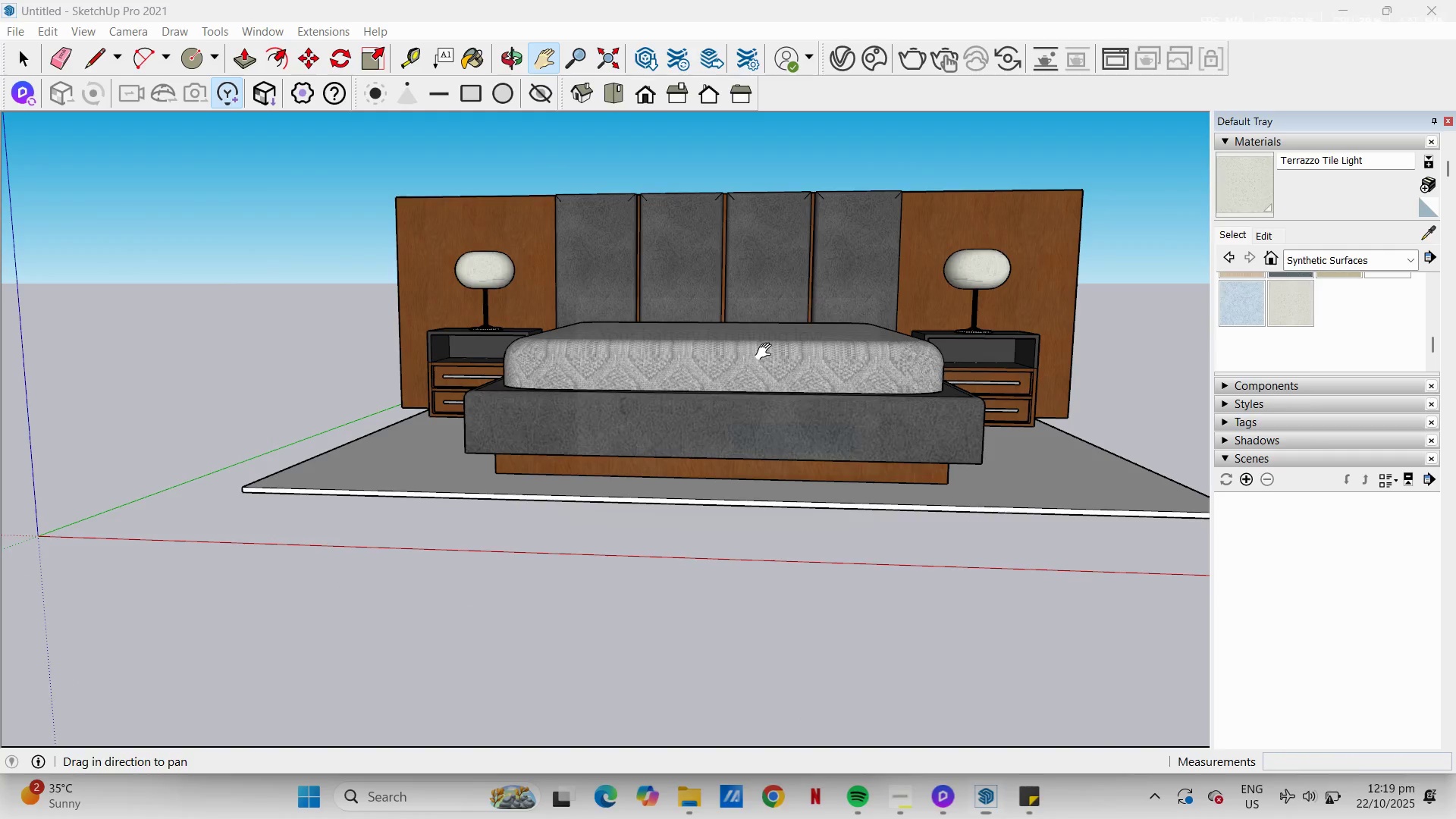 
wait(5.8)
 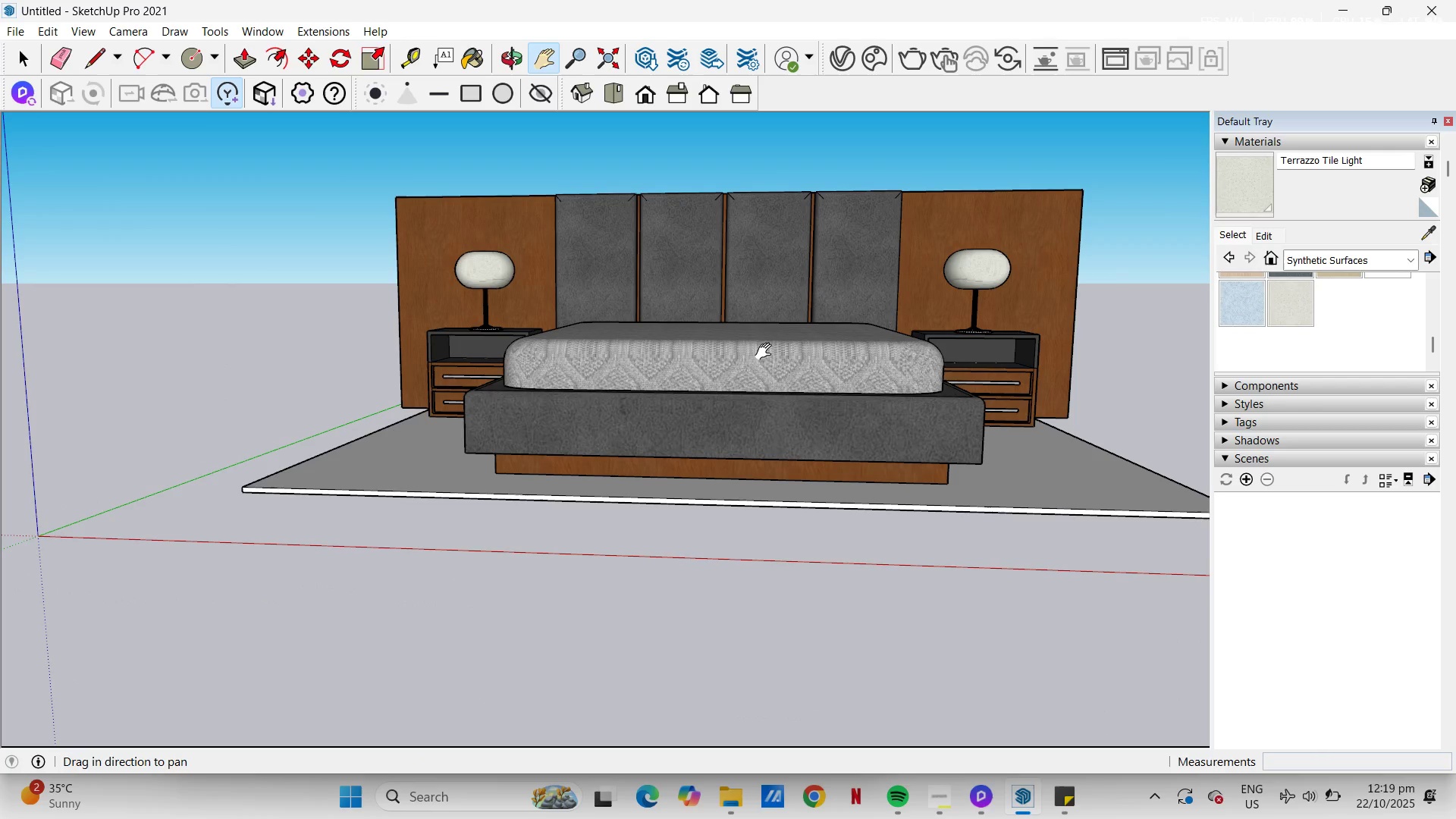 
left_click([815, 445])
 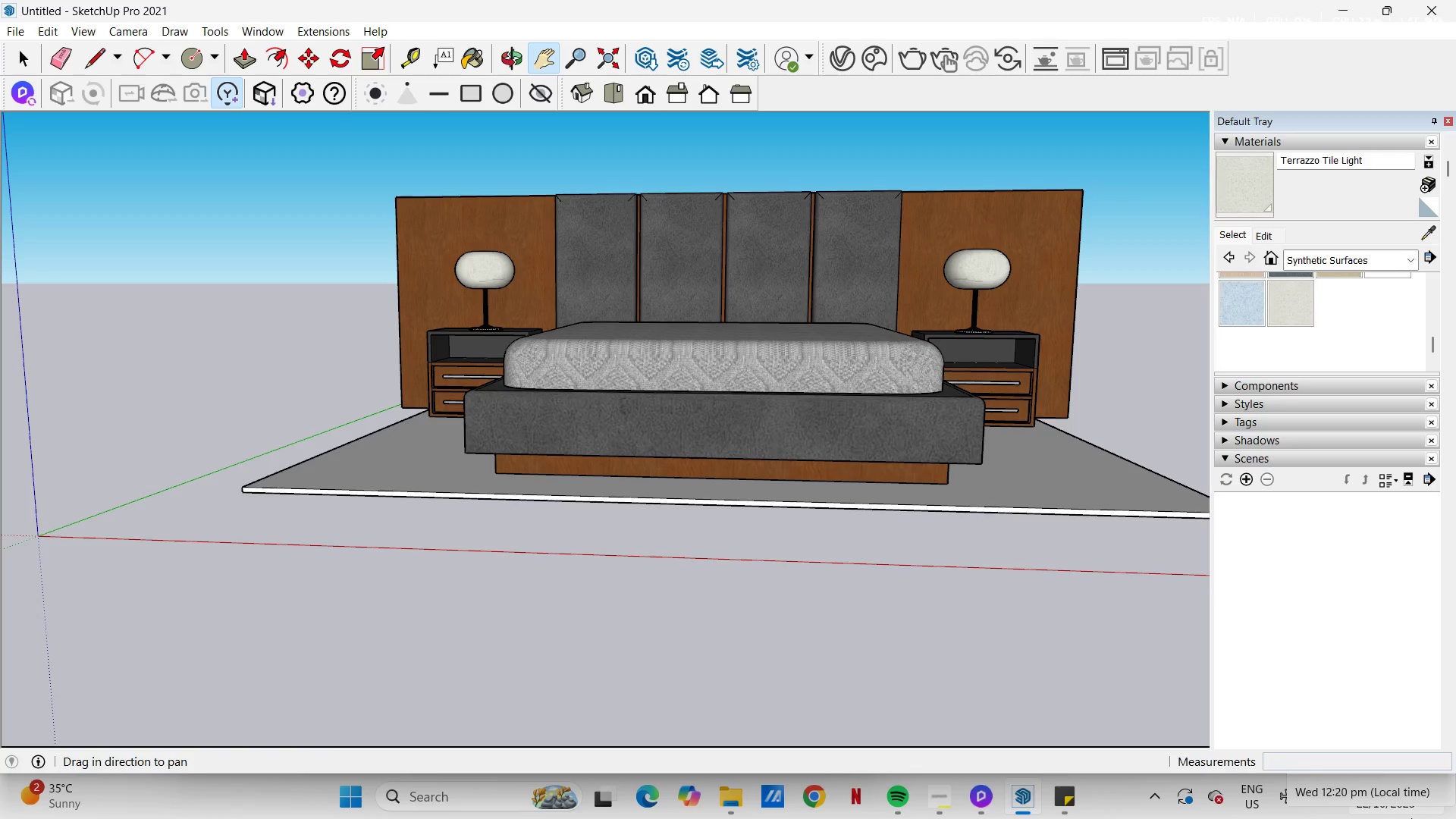 
wait(24.32)
 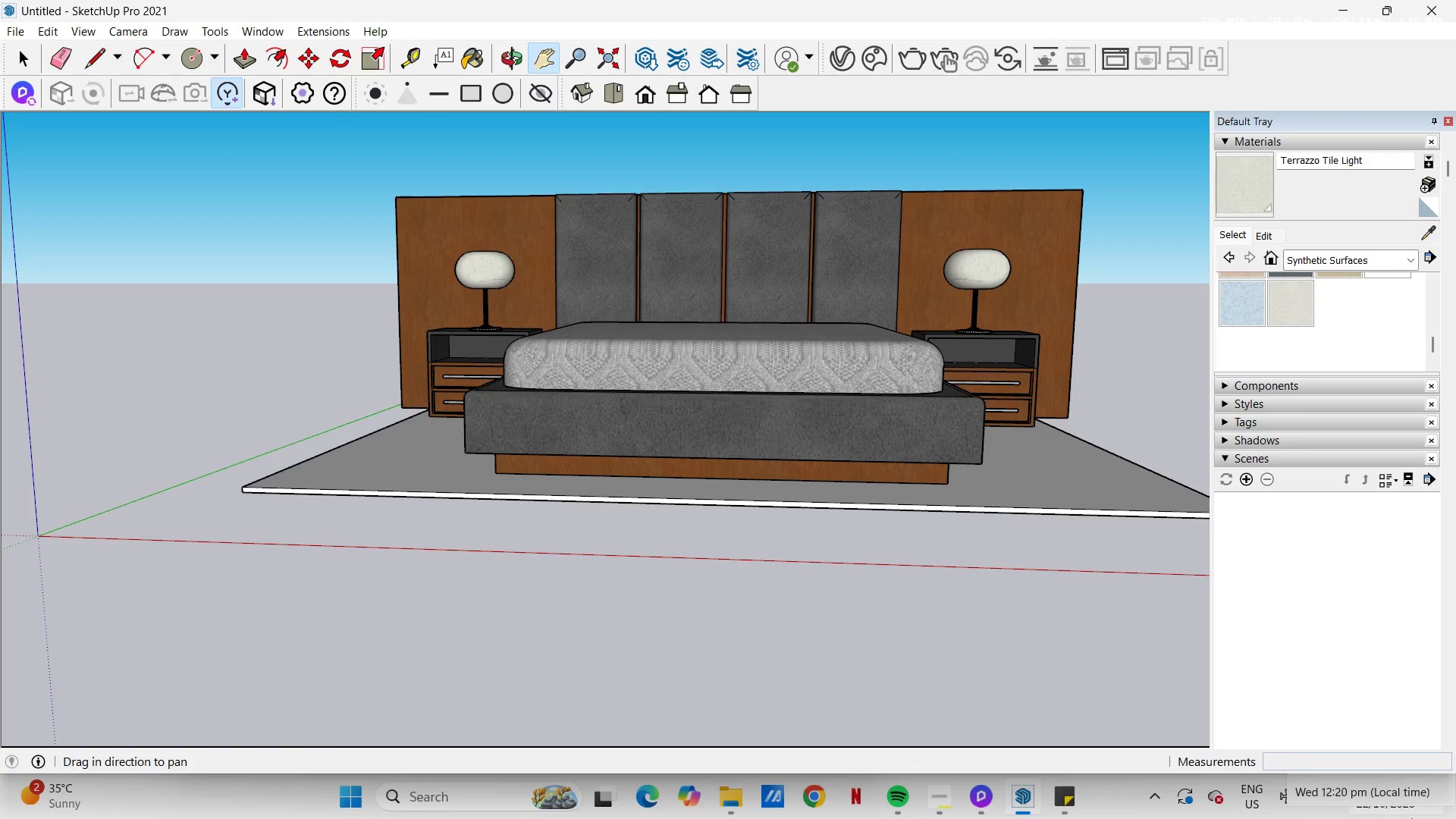 
mouse_move([1295, 795])
 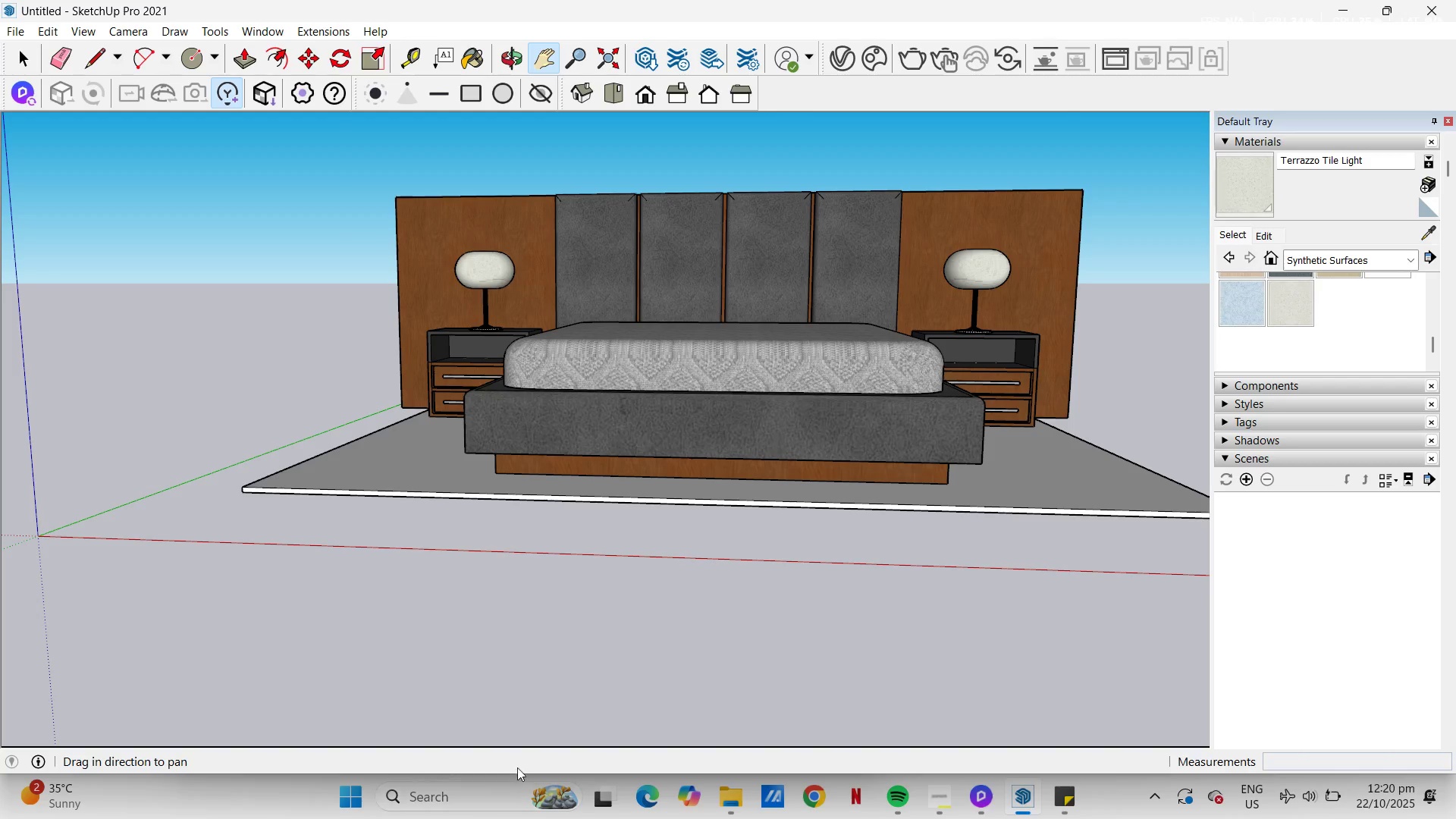 
left_click_drag(start_coordinate=[761, 394], to_coordinate=[670, 462])
 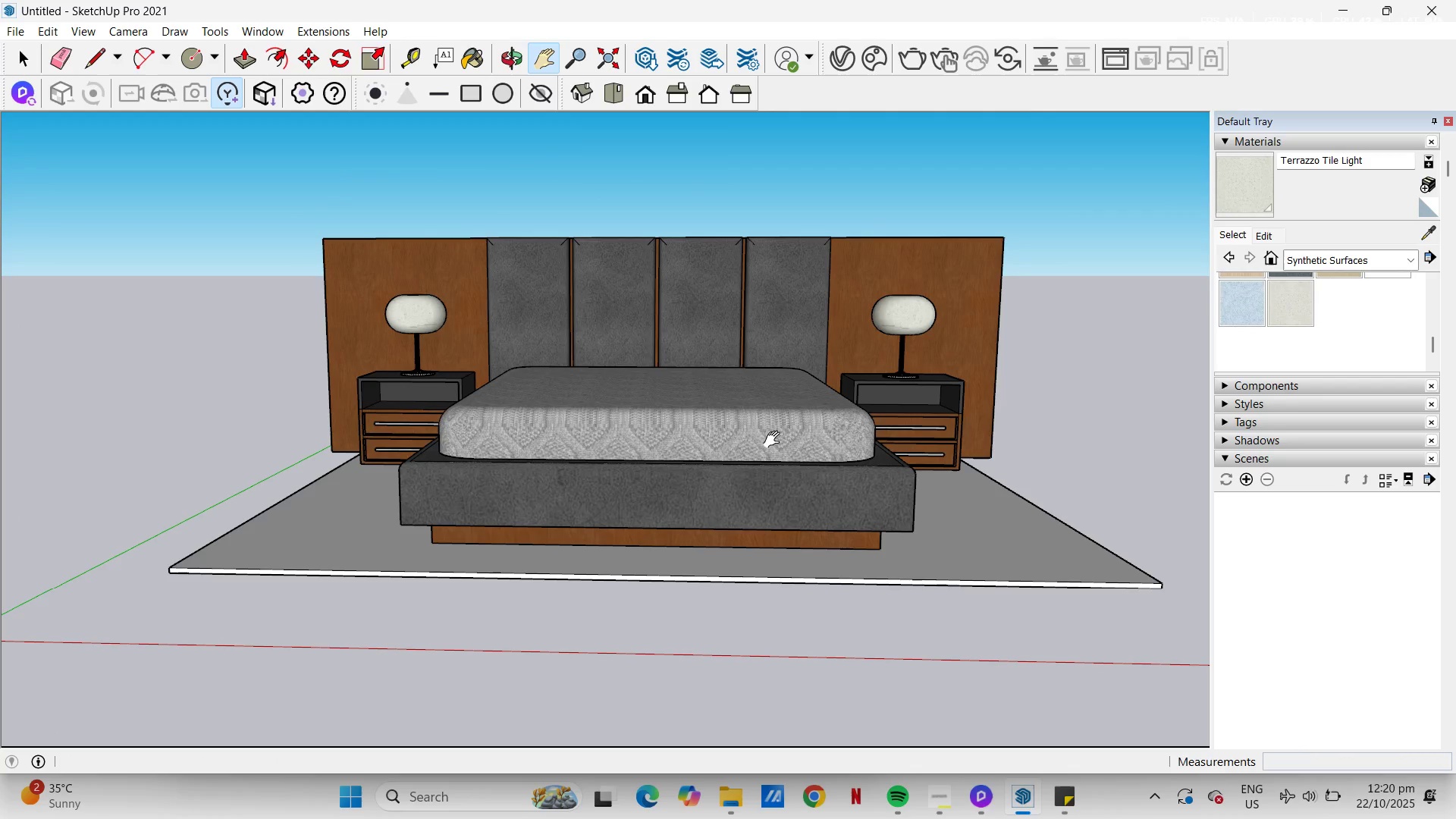 
scroll: coordinate [771, 428], scroll_direction: up, amount: 5.0
 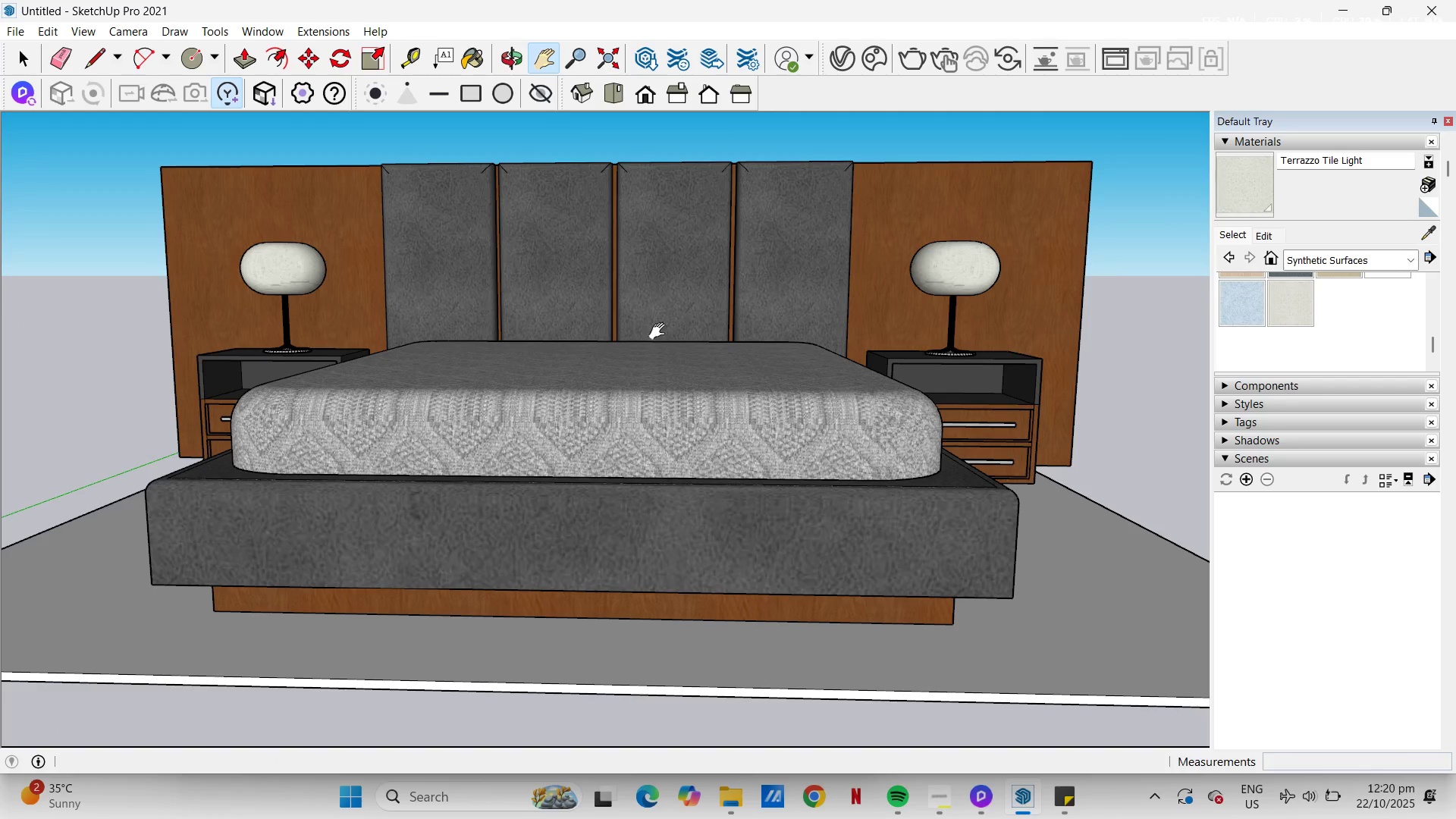 
scroll: coordinate [664, 363], scroll_direction: down, amount: 2.0
 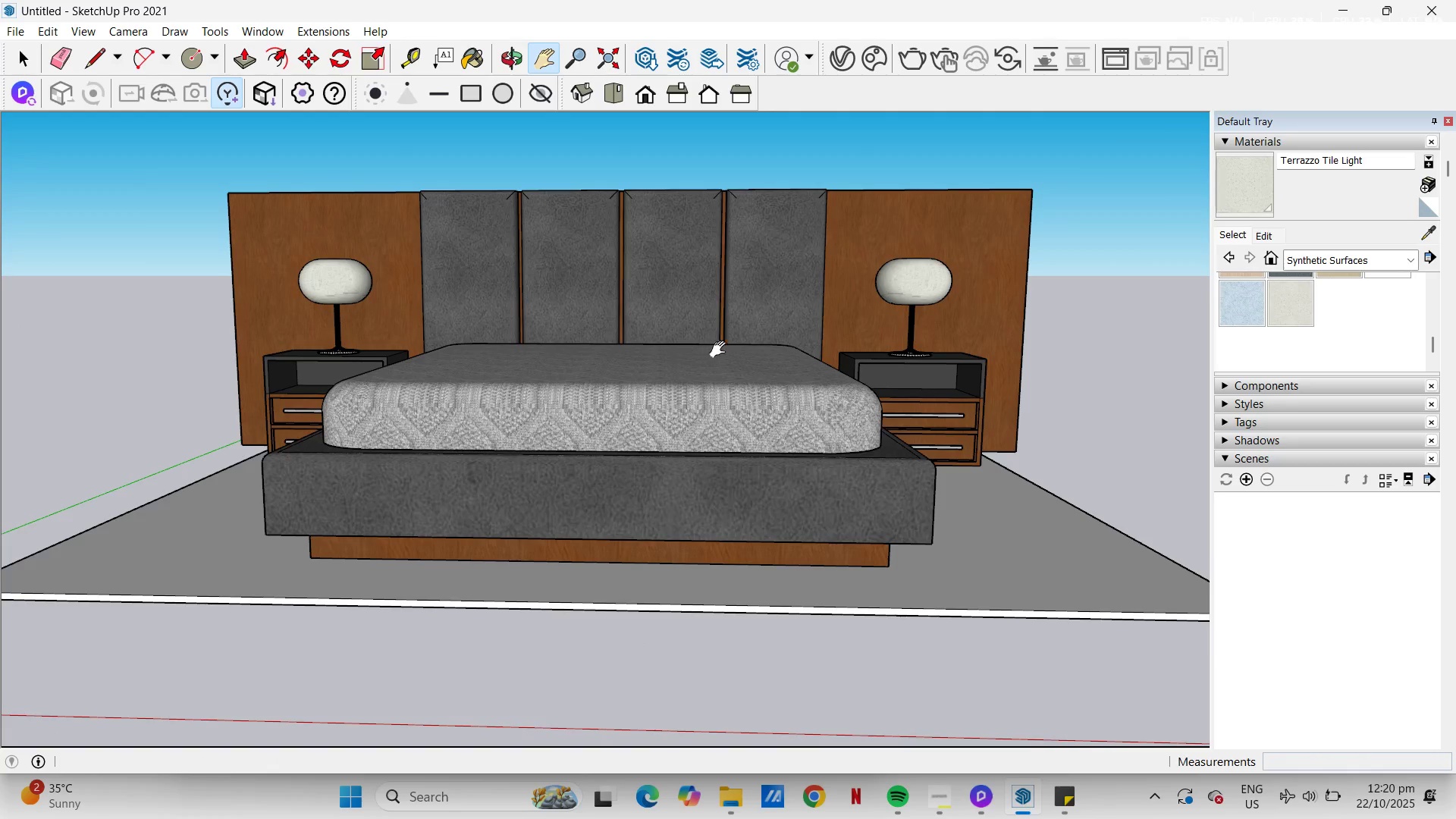 
left_click_drag(start_coordinate=[721, 356], to_coordinate=[713, 400])
 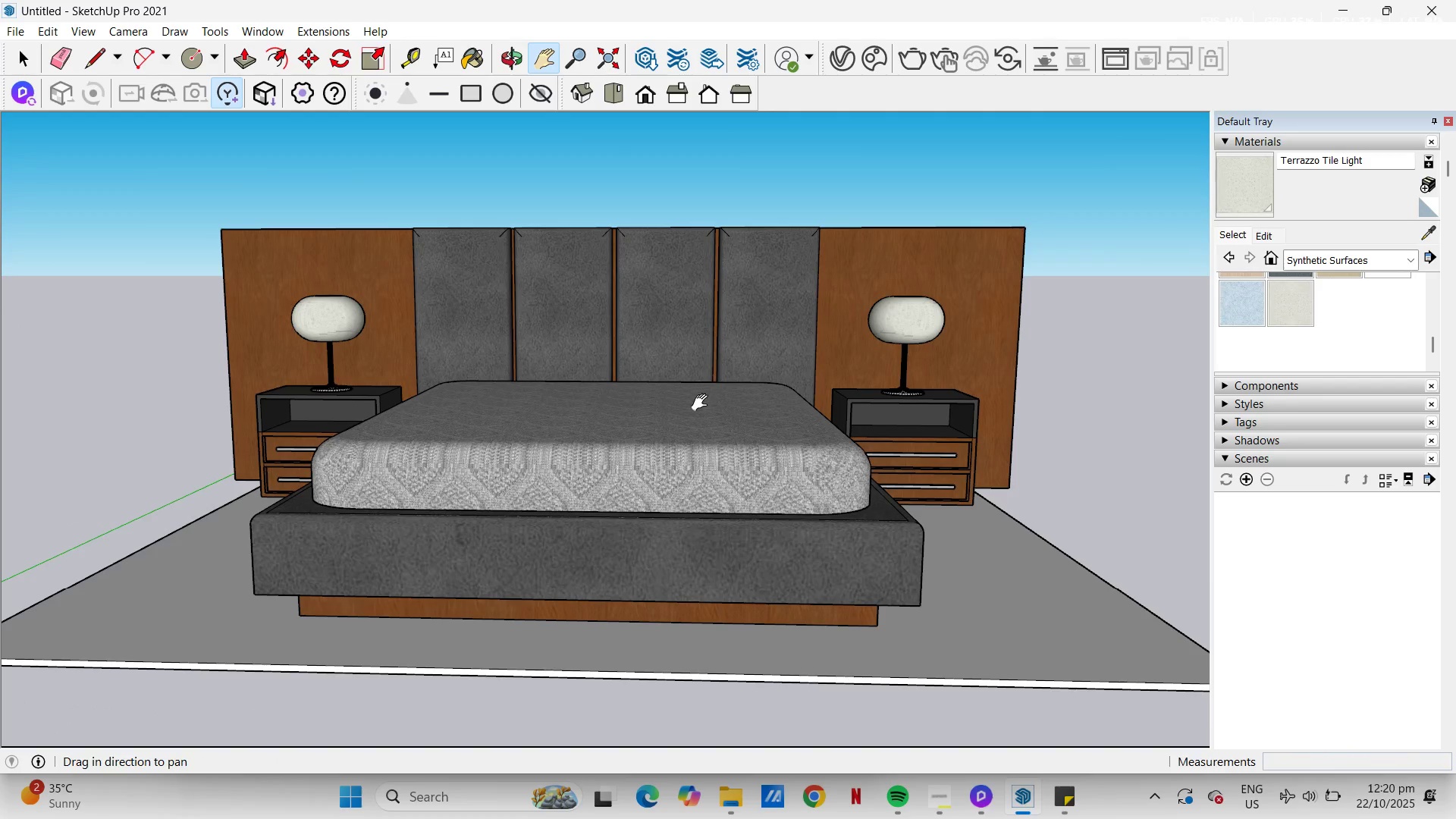 
scroll: coordinate [513, 415], scroll_direction: up, amount: 7.0
 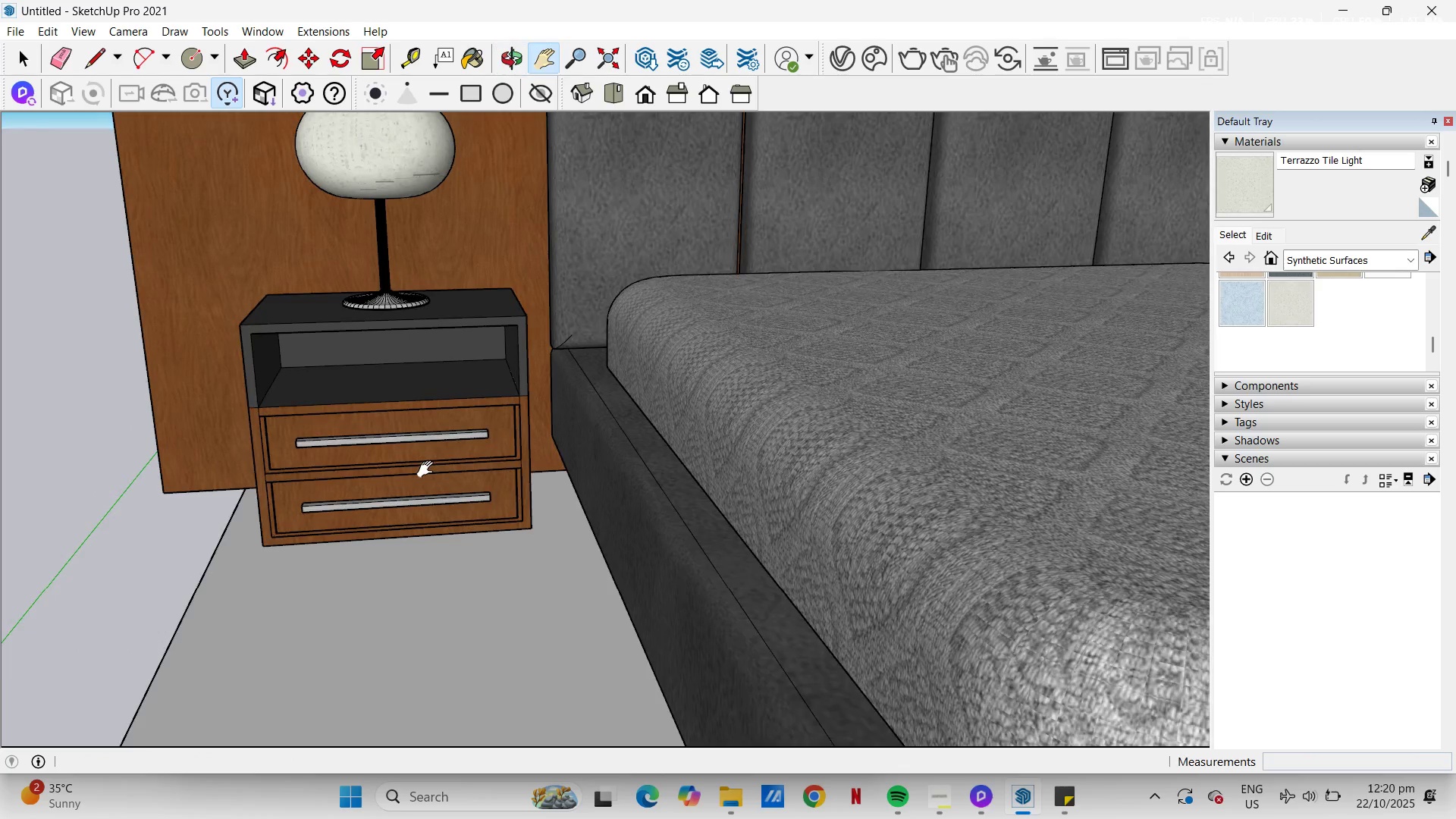 
scroll: coordinate [428, 469], scroll_direction: down, amount: 5.0
 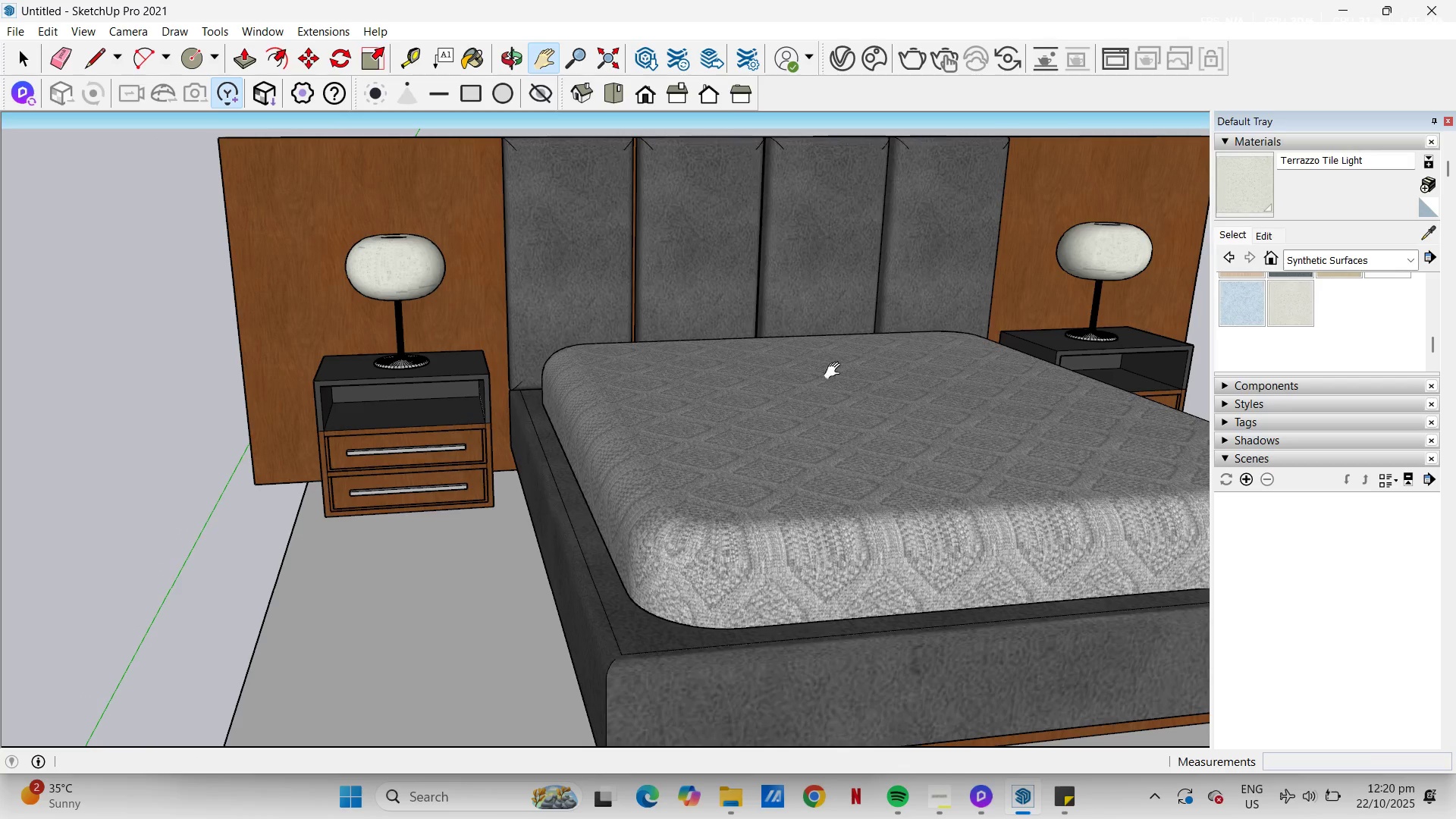 
scroll: coordinate [461, 309], scroll_direction: up, amount: 13.0
 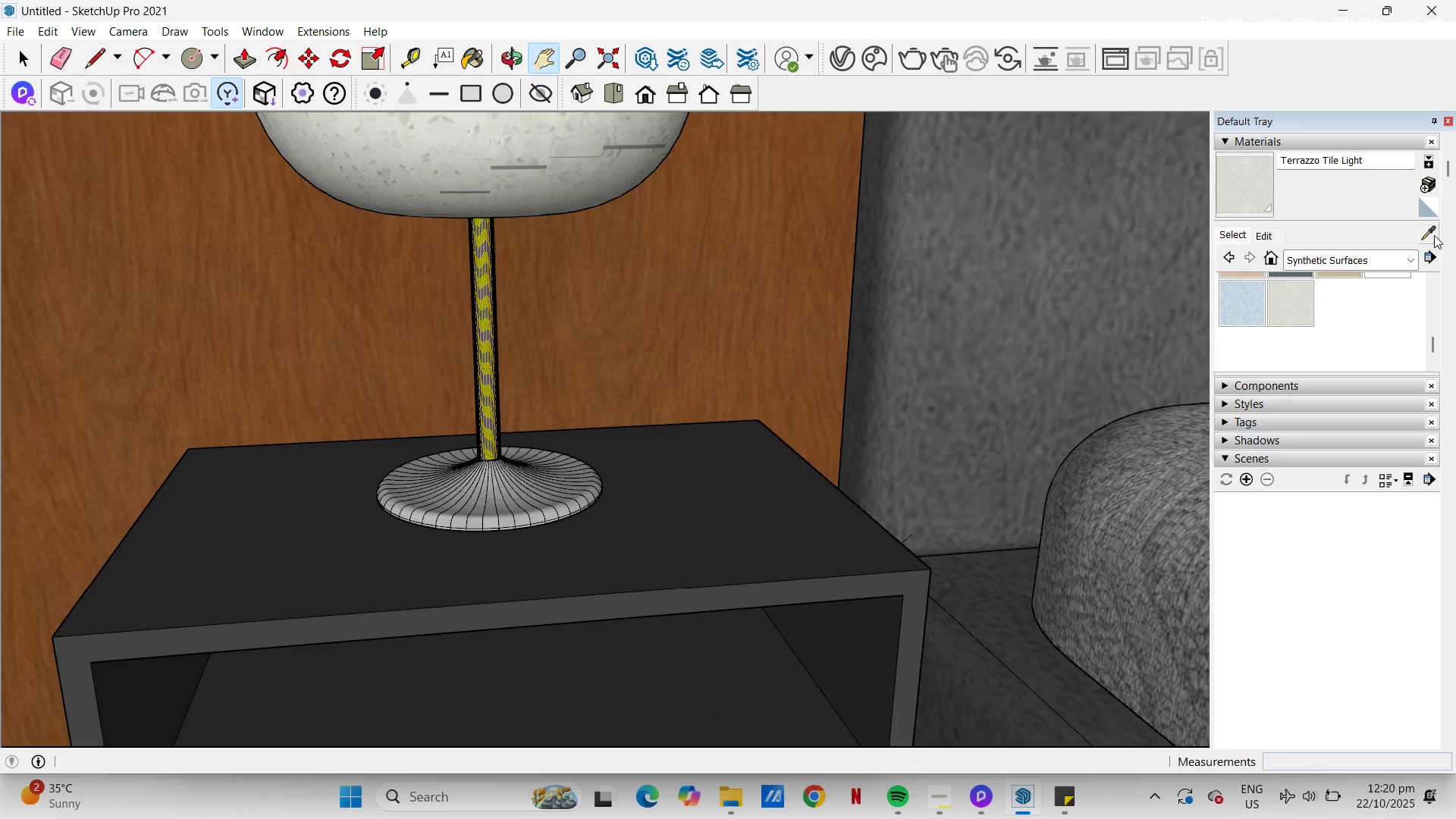 
scroll: coordinate [593, 378], scroll_direction: down, amount: 10.0
 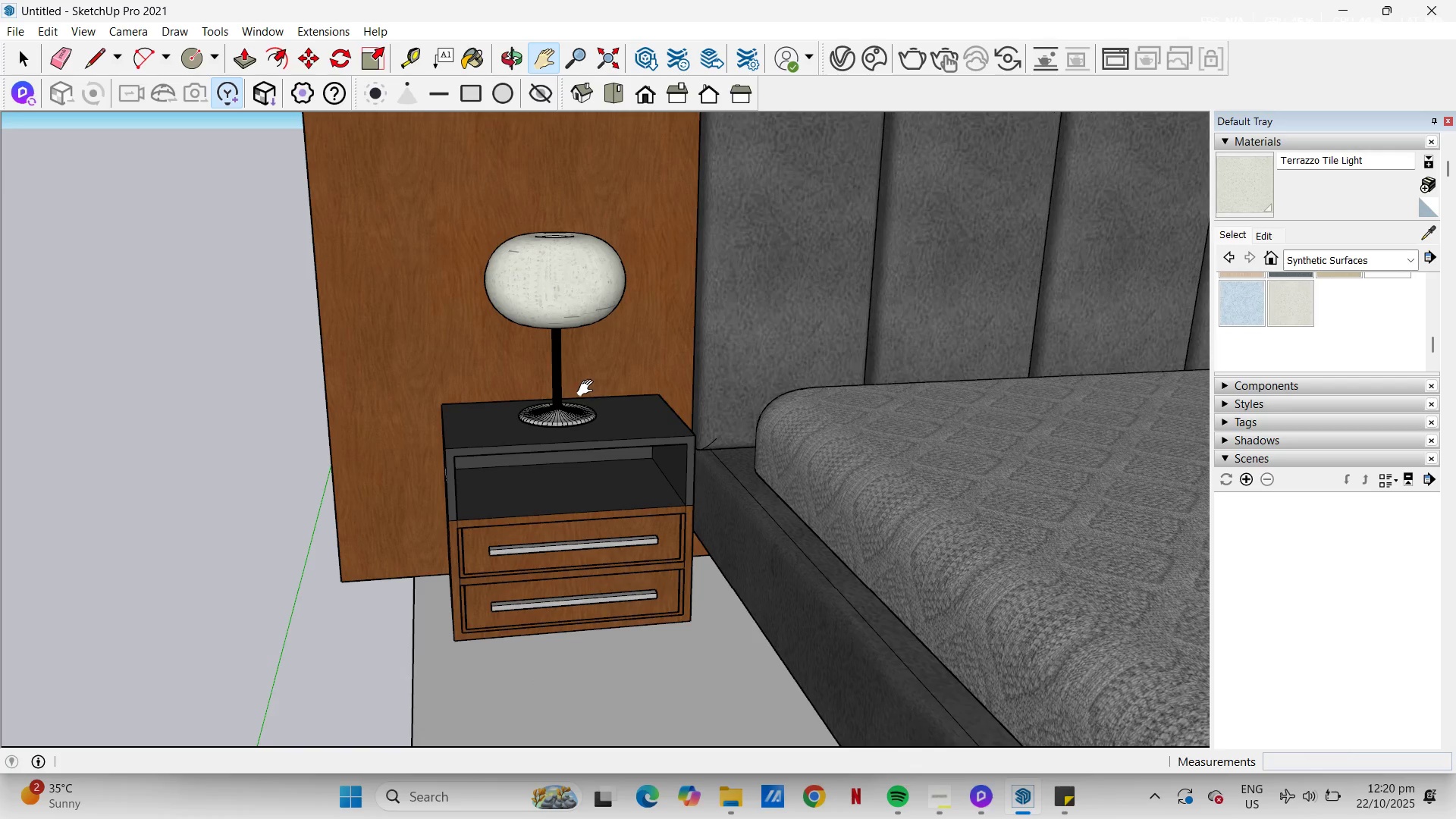 
key(H)
 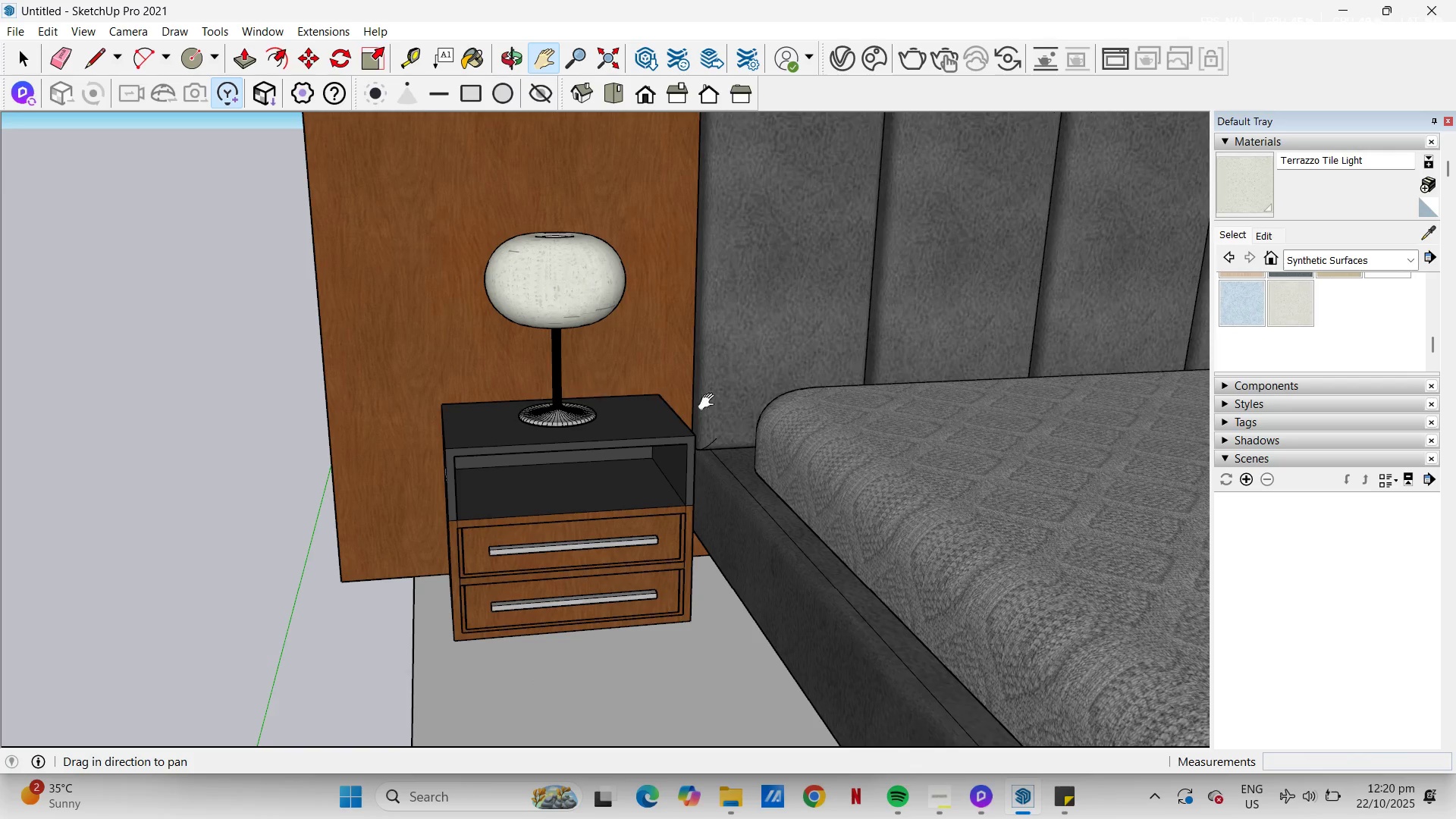 
left_click_drag(start_coordinate=[670, 425], to_coordinate=[588, 431])
 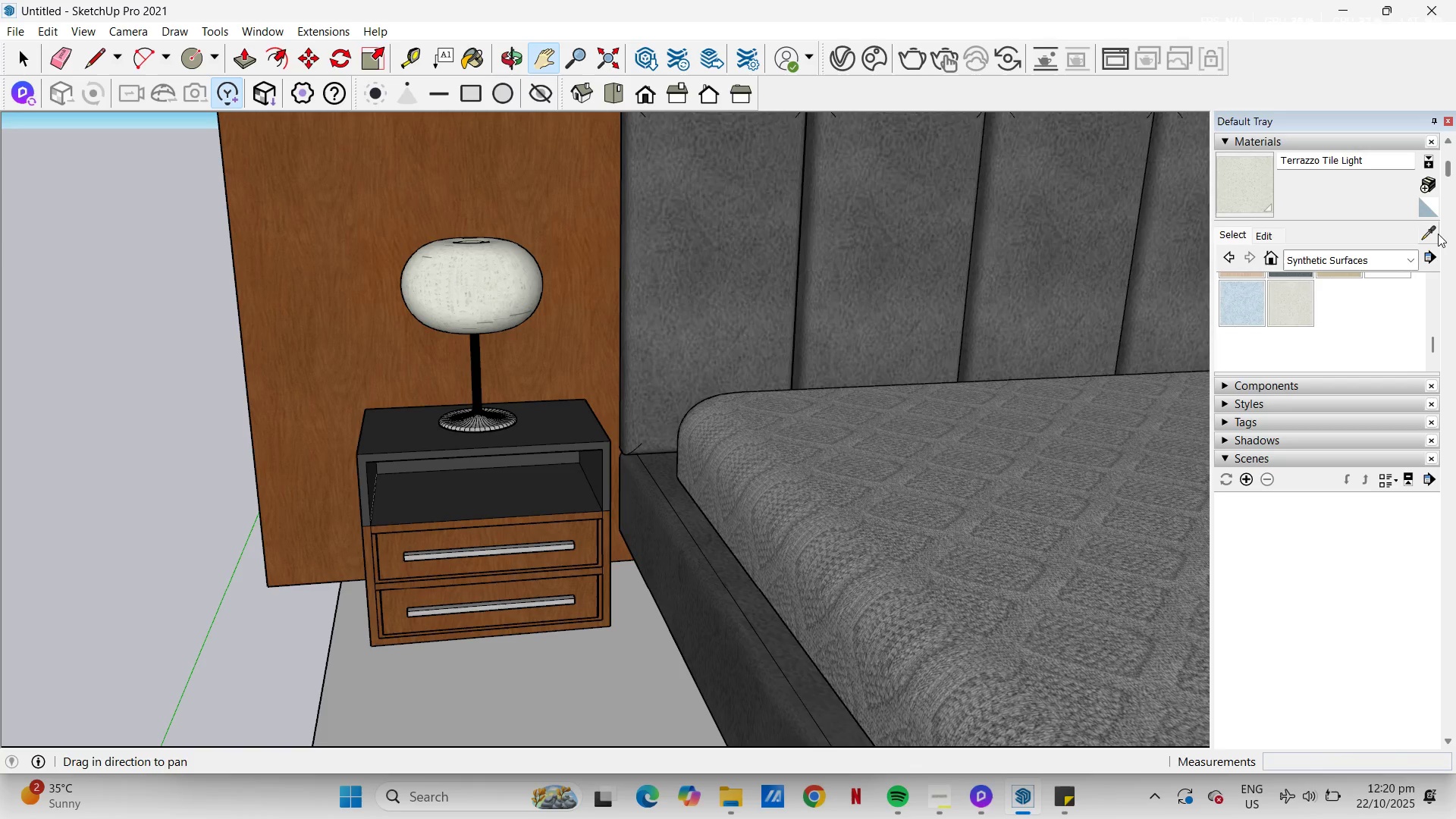 
left_click([1437, 233])
 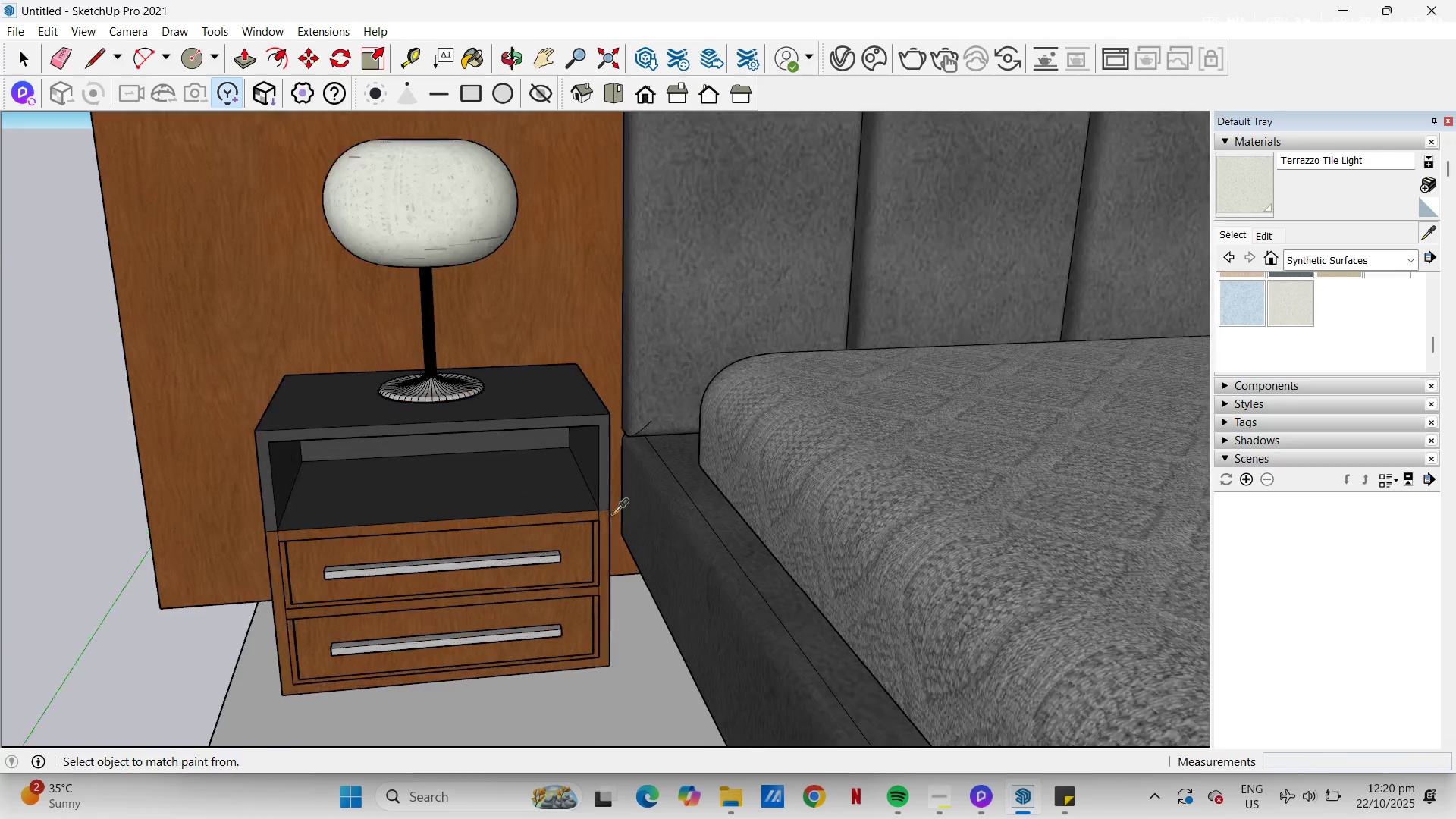 
scroll: coordinate [463, 553], scroll_direction: up, amount: 6.0
 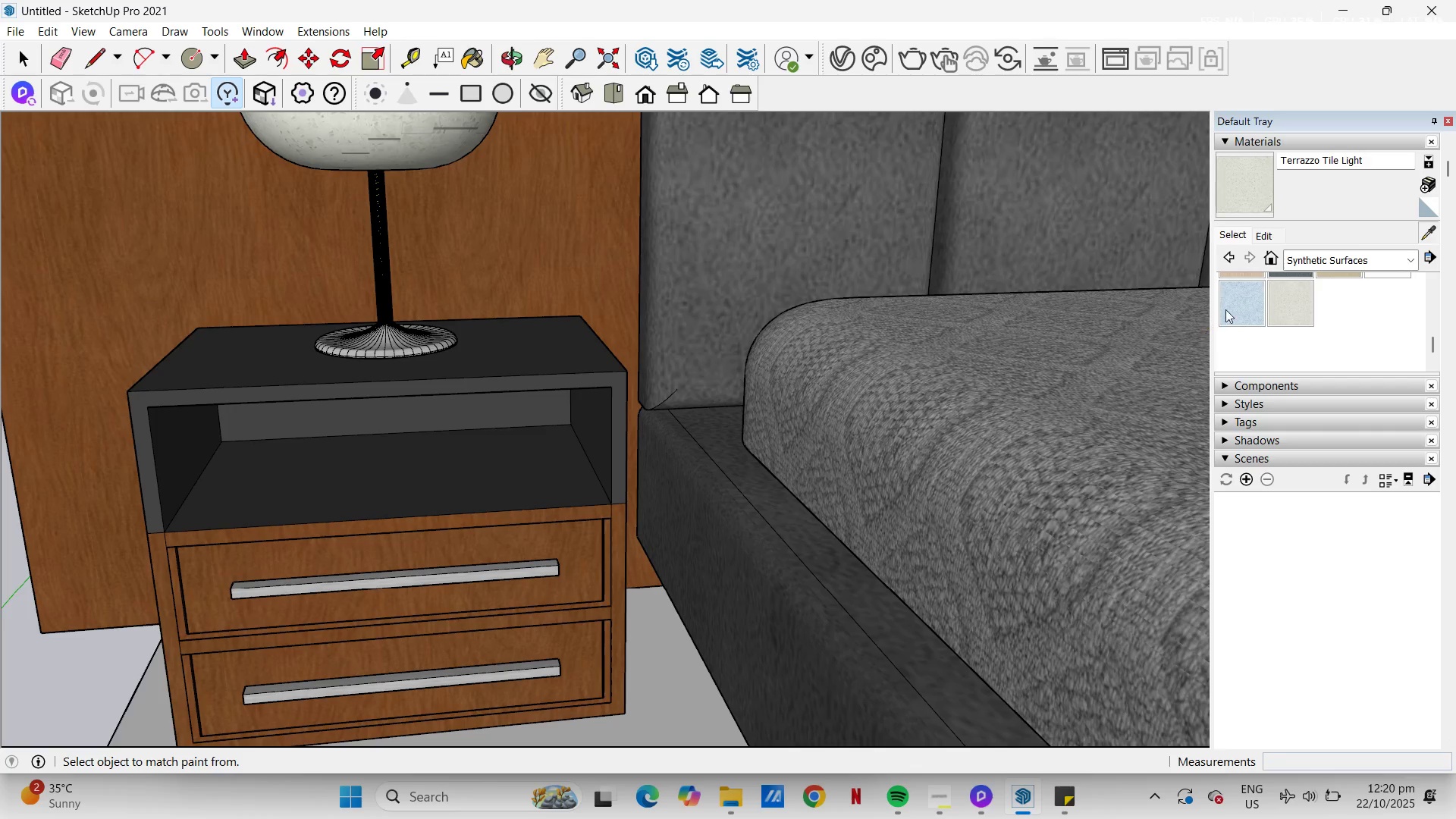 
scroll: coordinate [535, 437], scroll_direction: down, amount: 14.0
 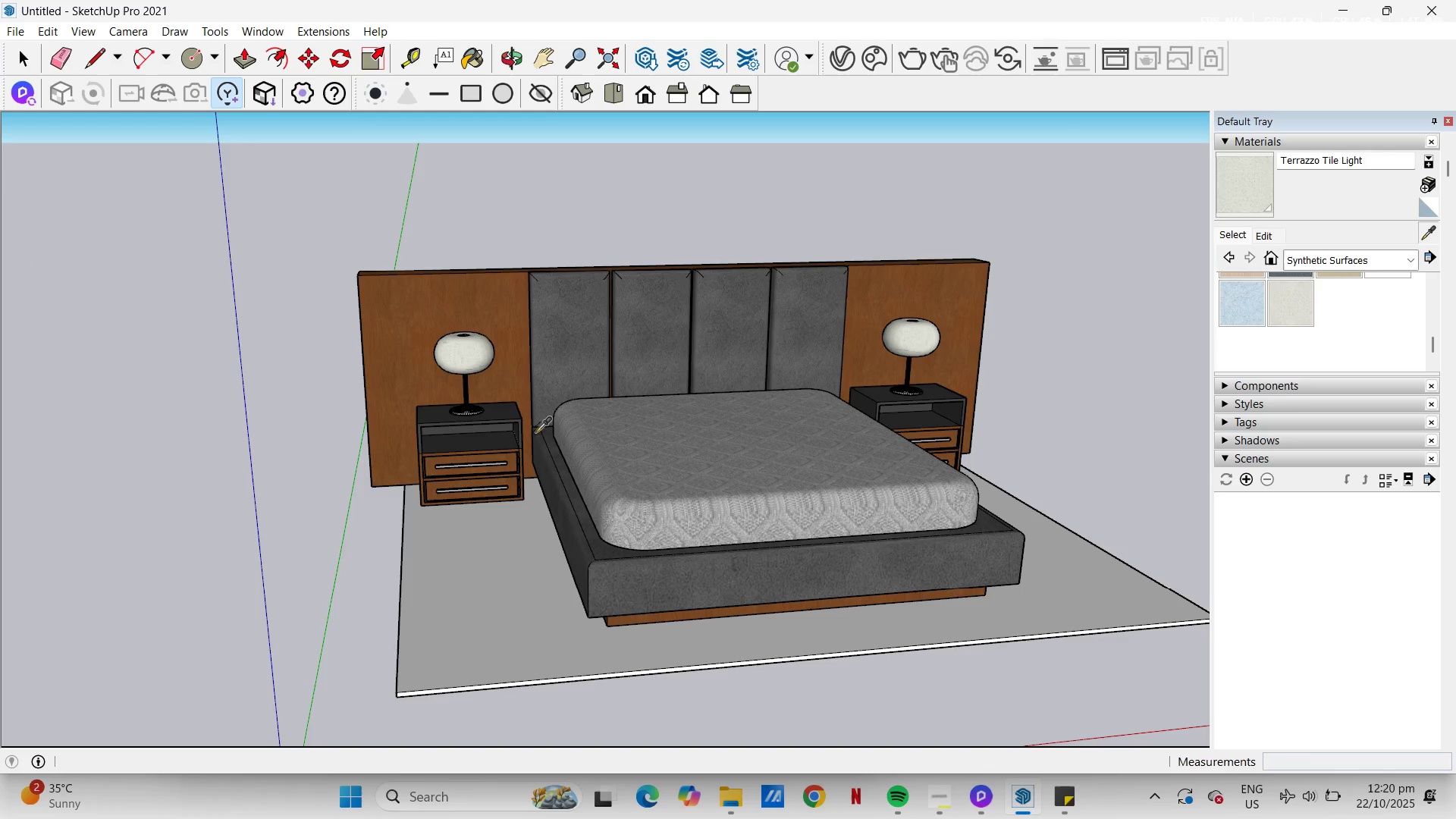 
key(Space)
 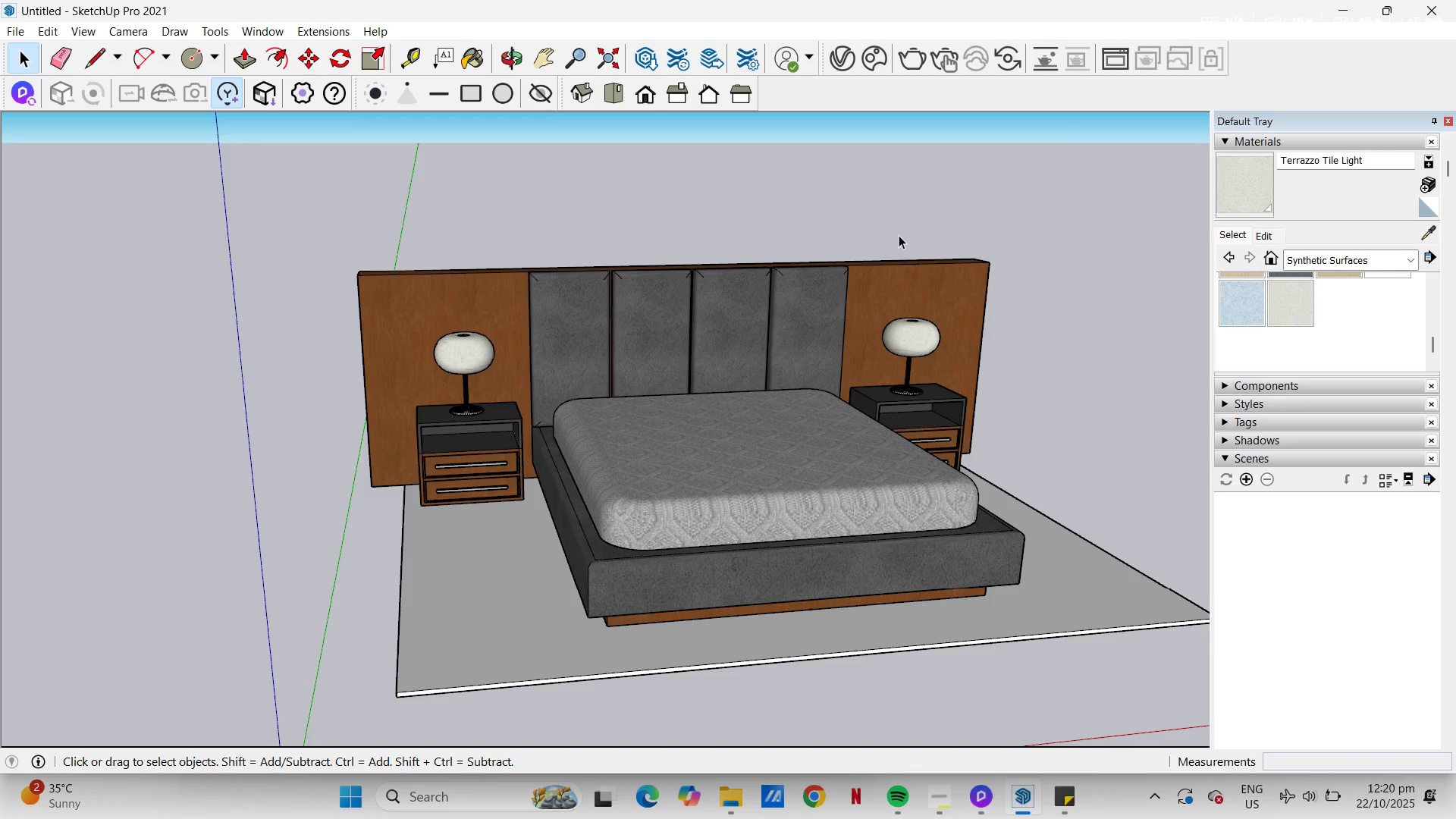 
left_click([899, 235])
 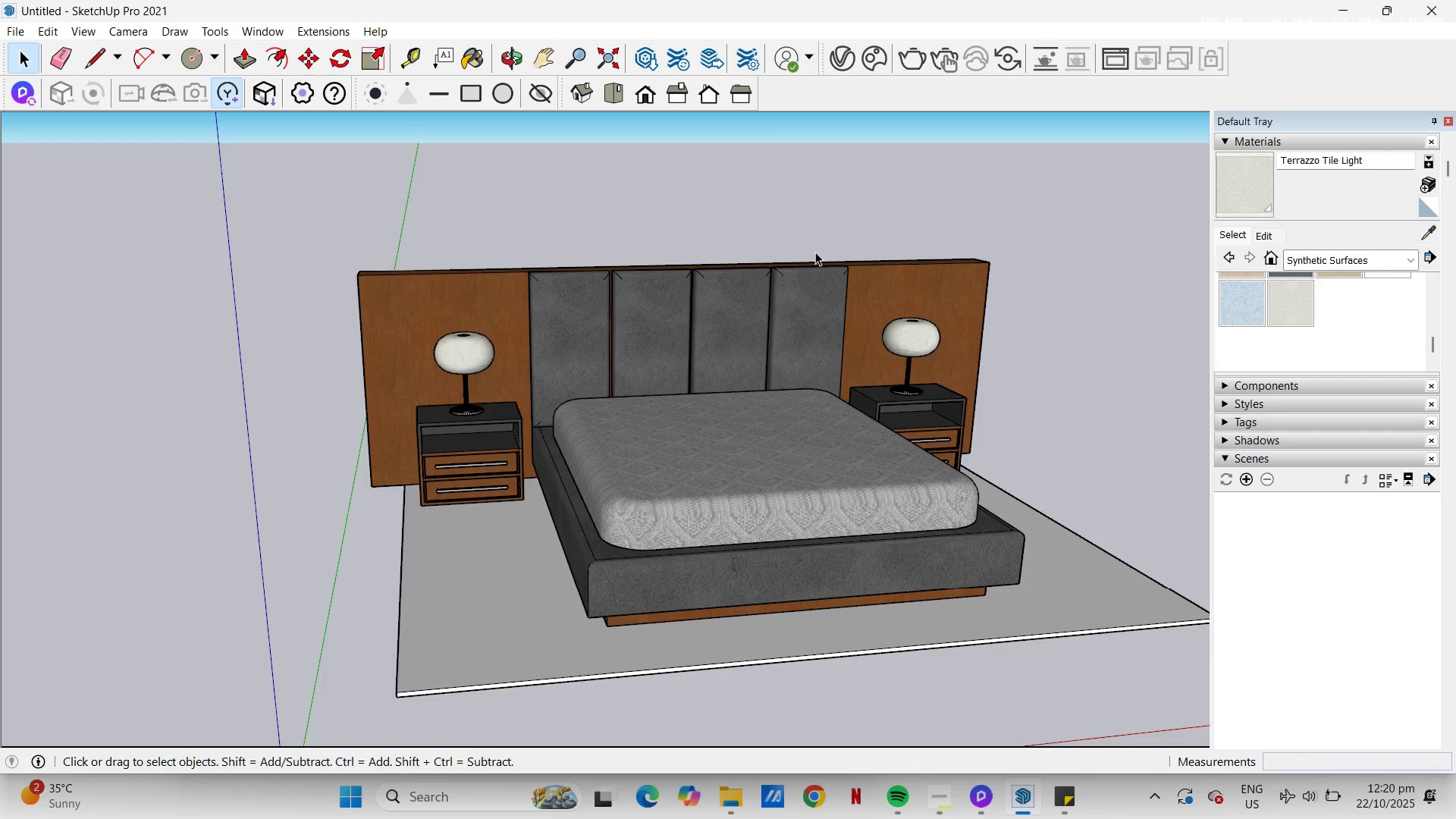 
scroll: coordinate [874, 491], scroll_direction: down, amount: 7.0
 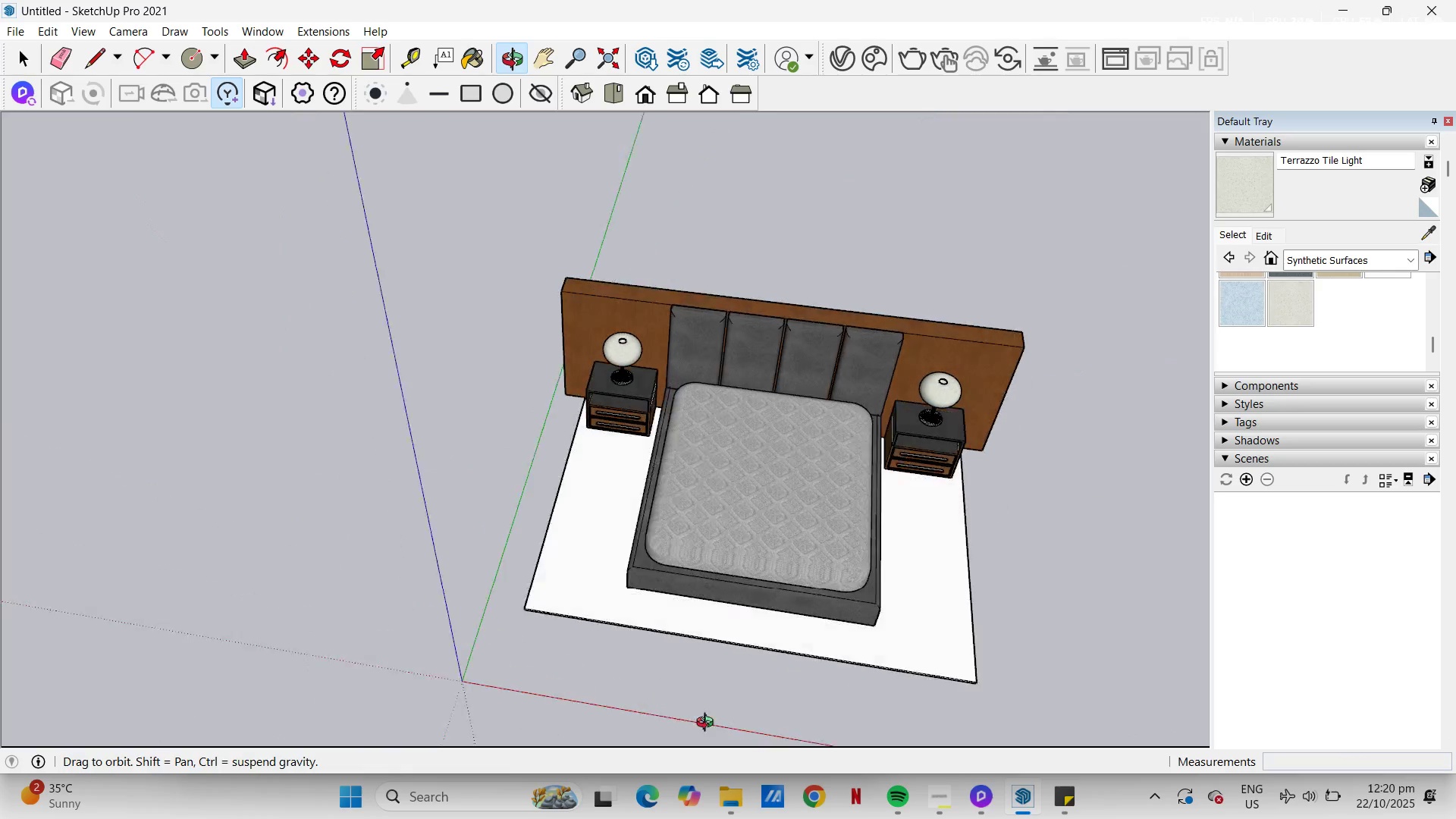 
scroll: coordinate [781, 576], scroll_direction: up, amount: 4.0
 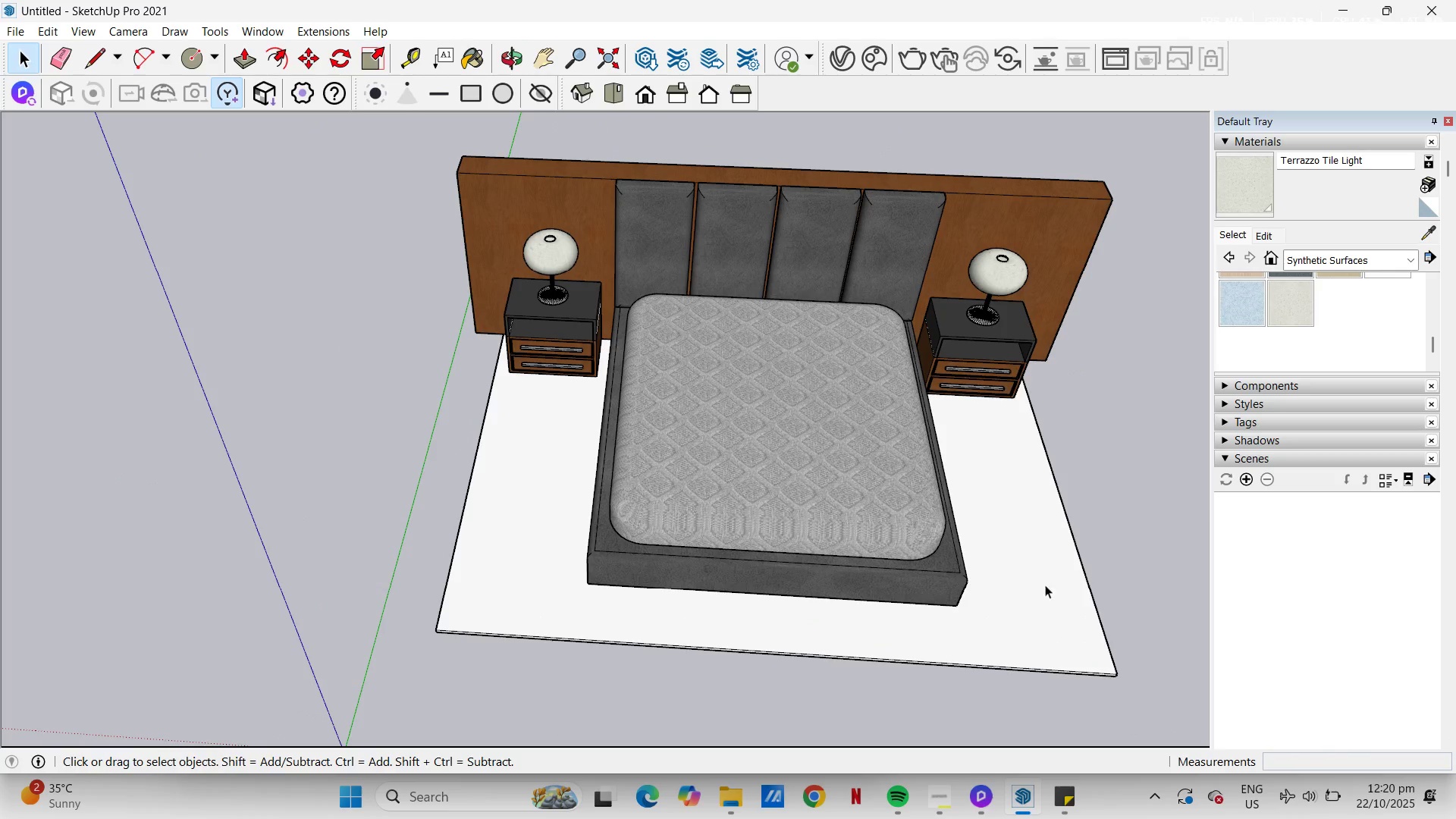 
key(Space)
 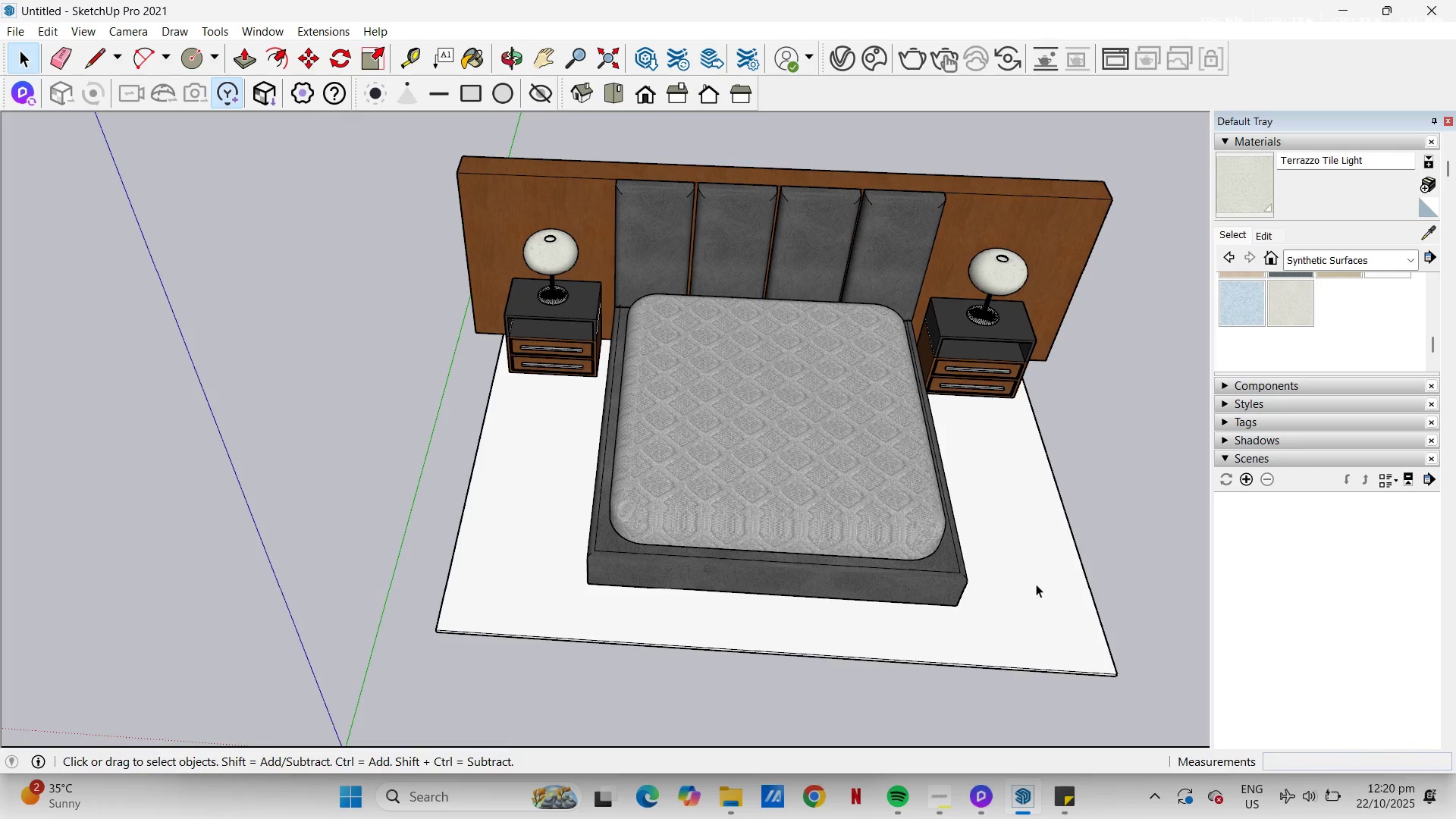 
left_click([1036, 584])
 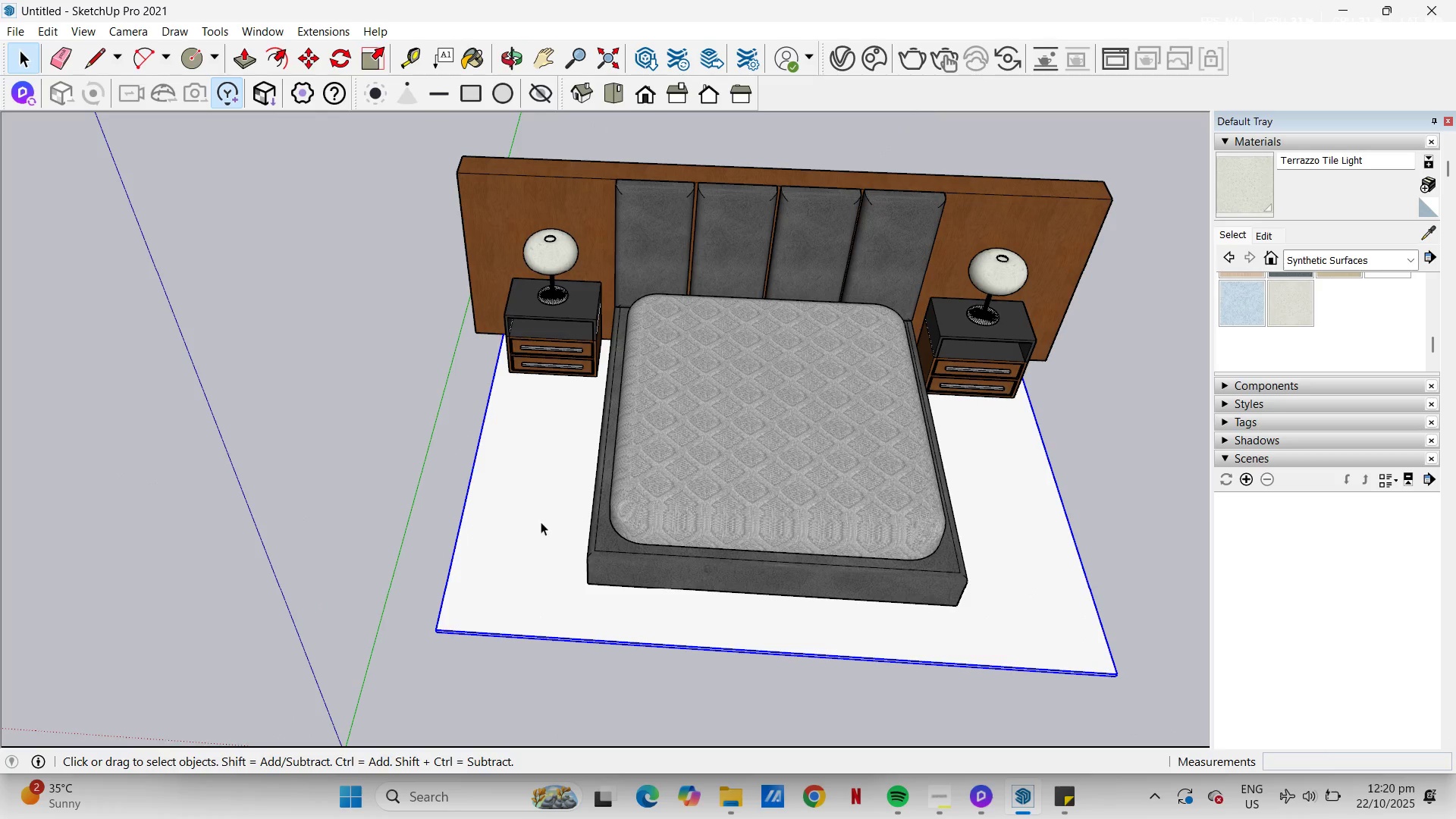 
left_click([547, 519])
 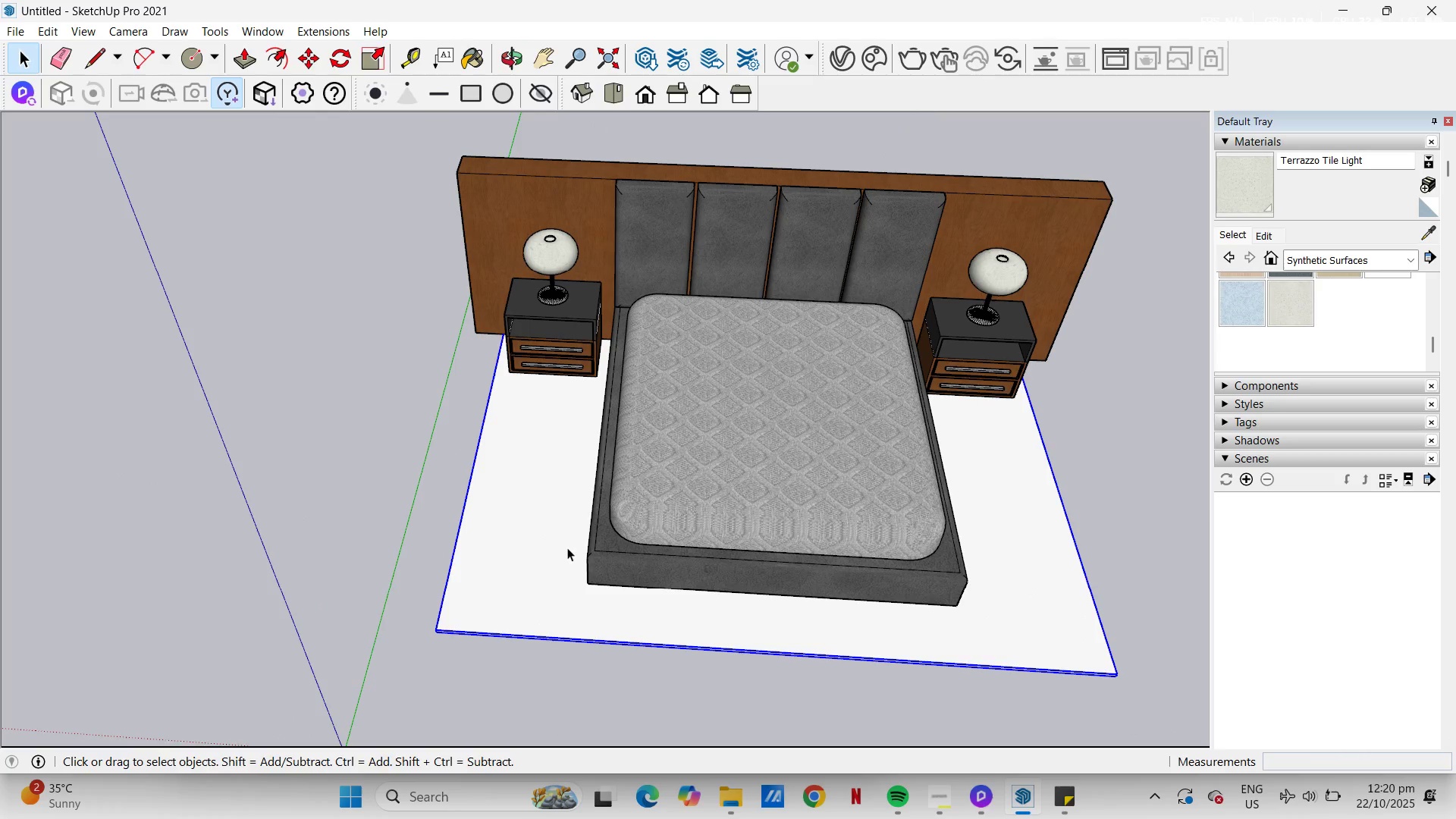 
type(hm5)
key(NumpadEnter)
type(h )
 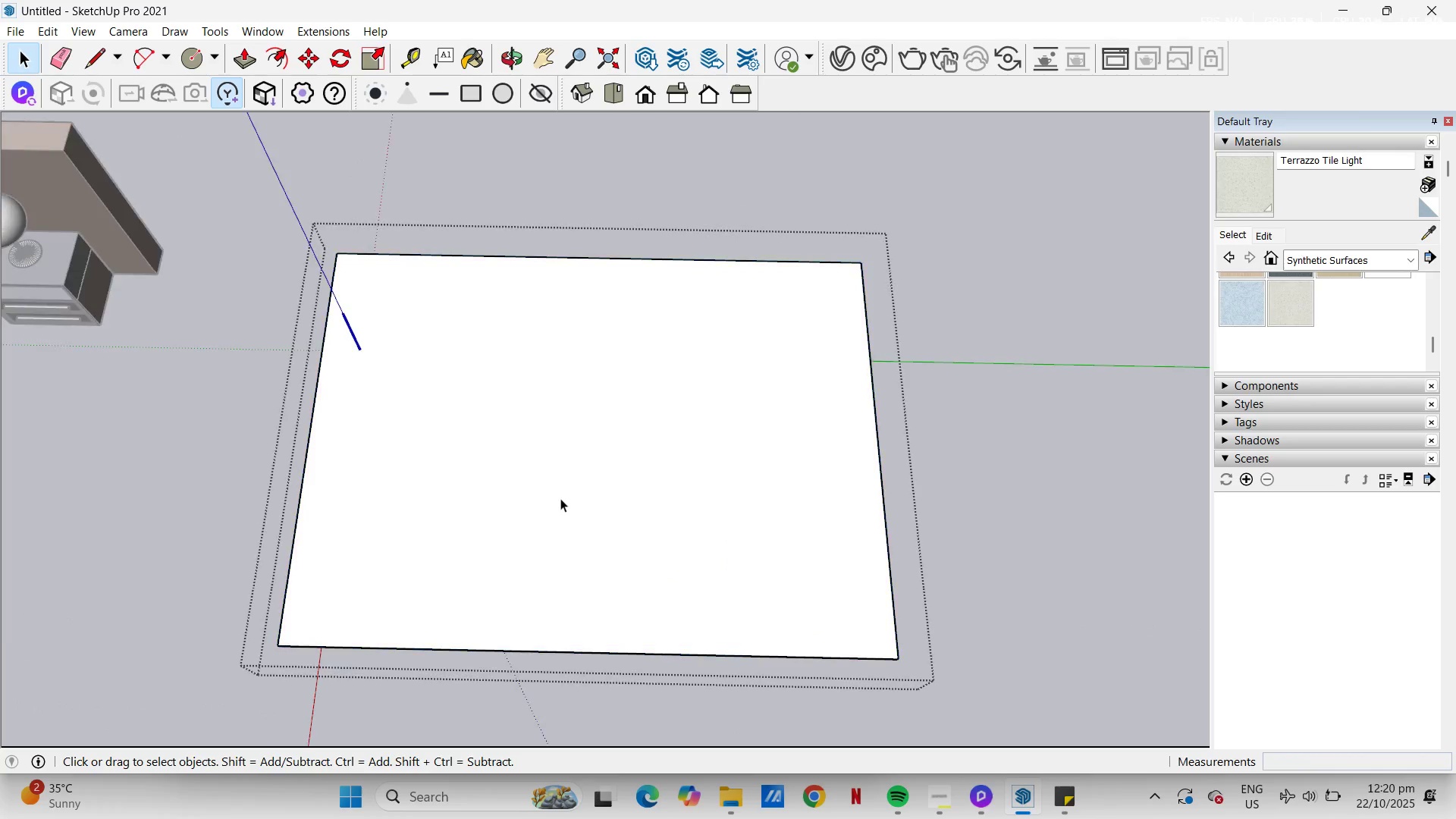 
left_click_drag(start_coordinate=[685, 518], to_coordinate=[339, 476])
 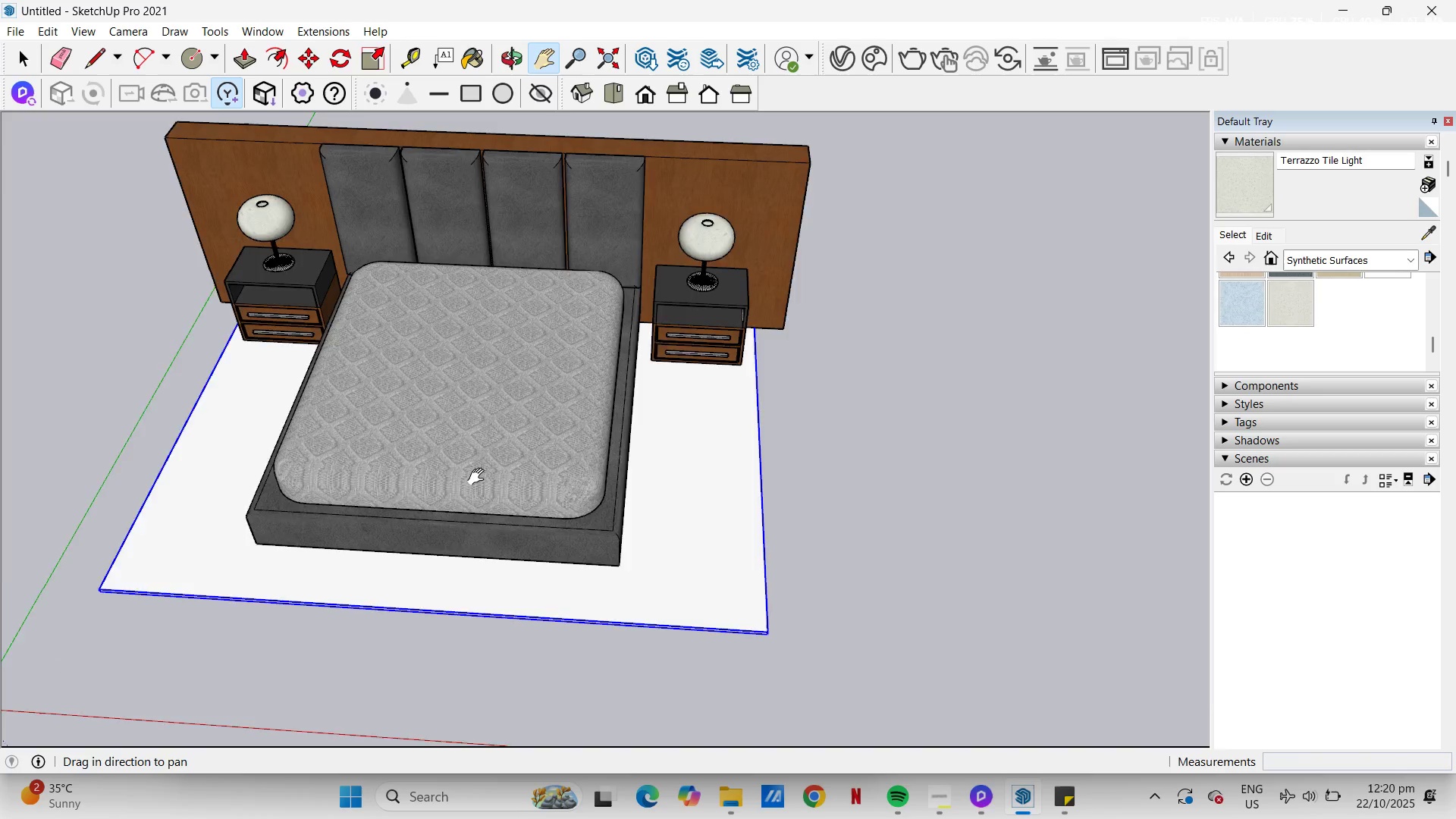 
scroll: coordinate [494, 477], scroll_direction: down, amount: 4.0
 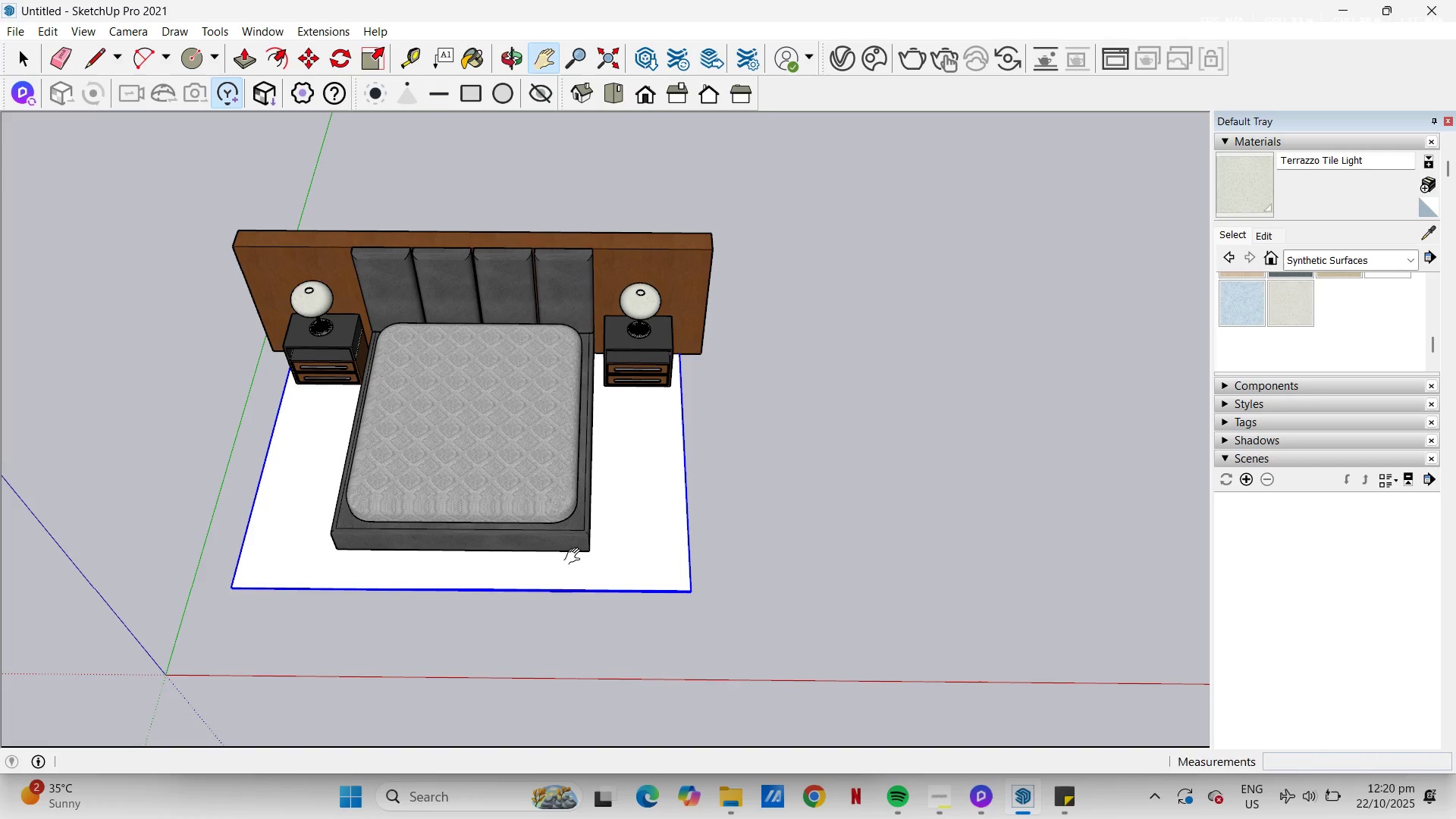 
left_click_drag(start_coordinate=[600, 556], to_coordinate=[609, 556])
 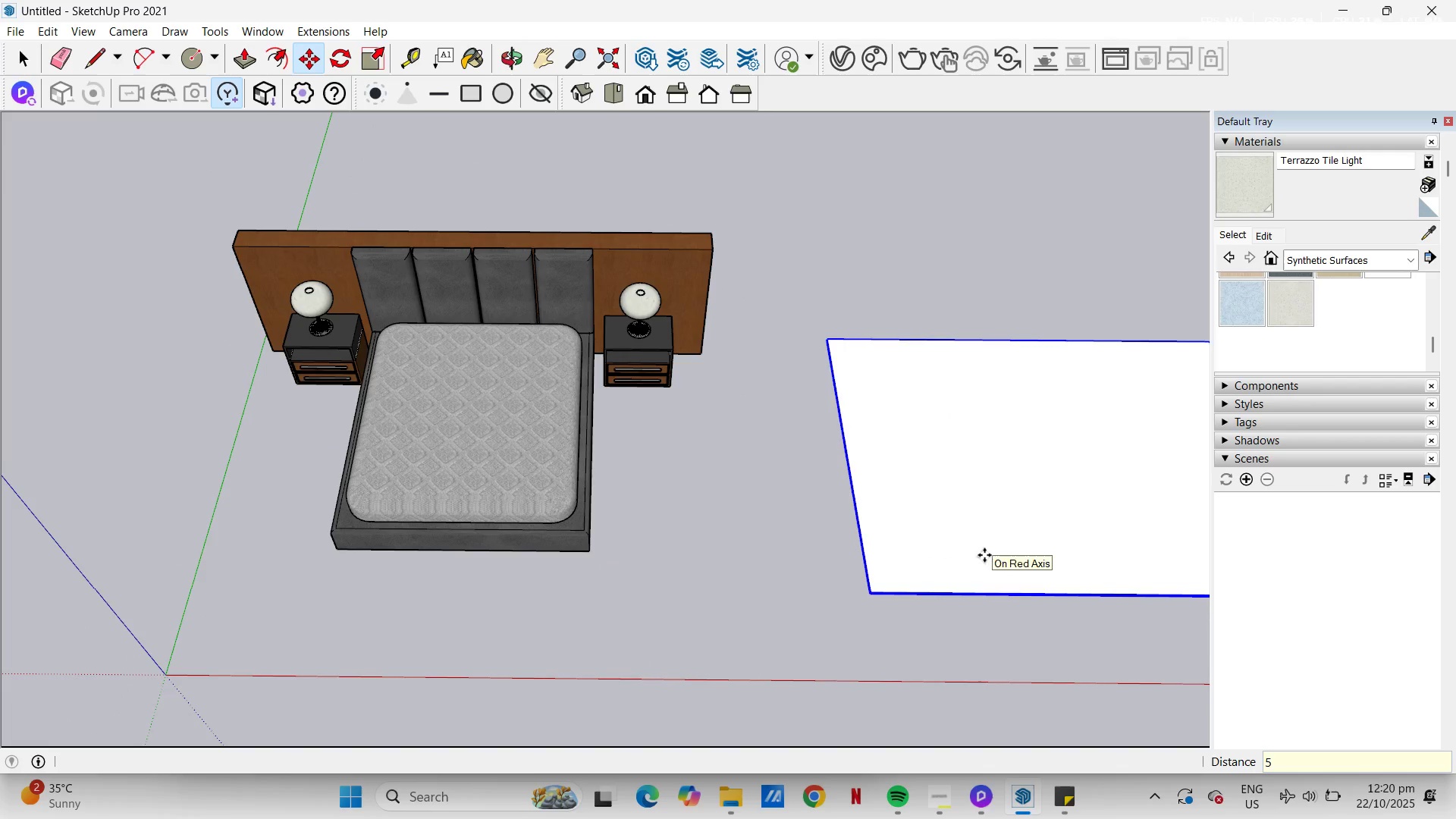 
left_click_drag(start_coordinate=[877, 525], to_coordinate=[344, 573])
 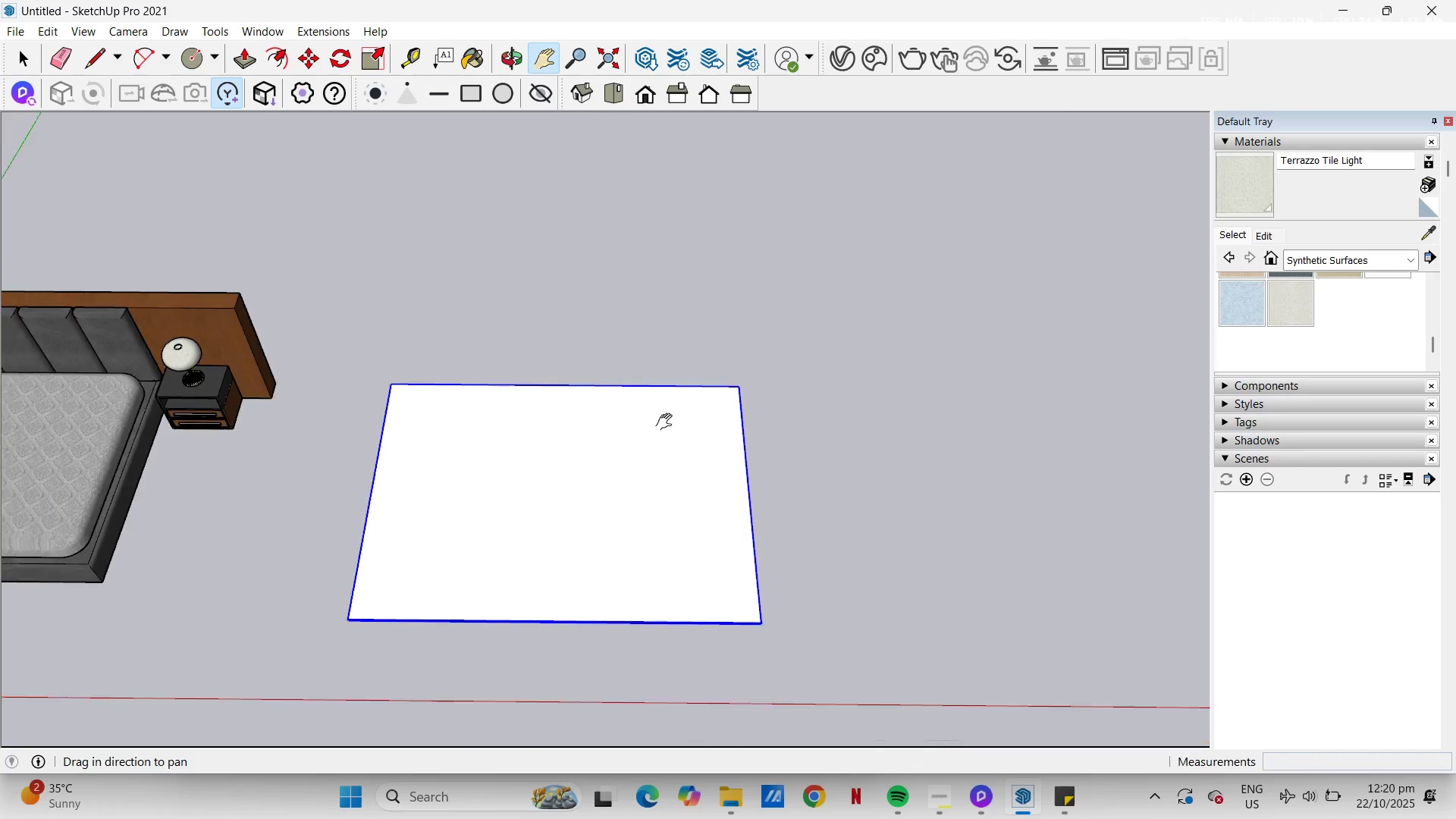 
scroll: coordinate [557, 510], scroll_direction: up, amount: 3.0
 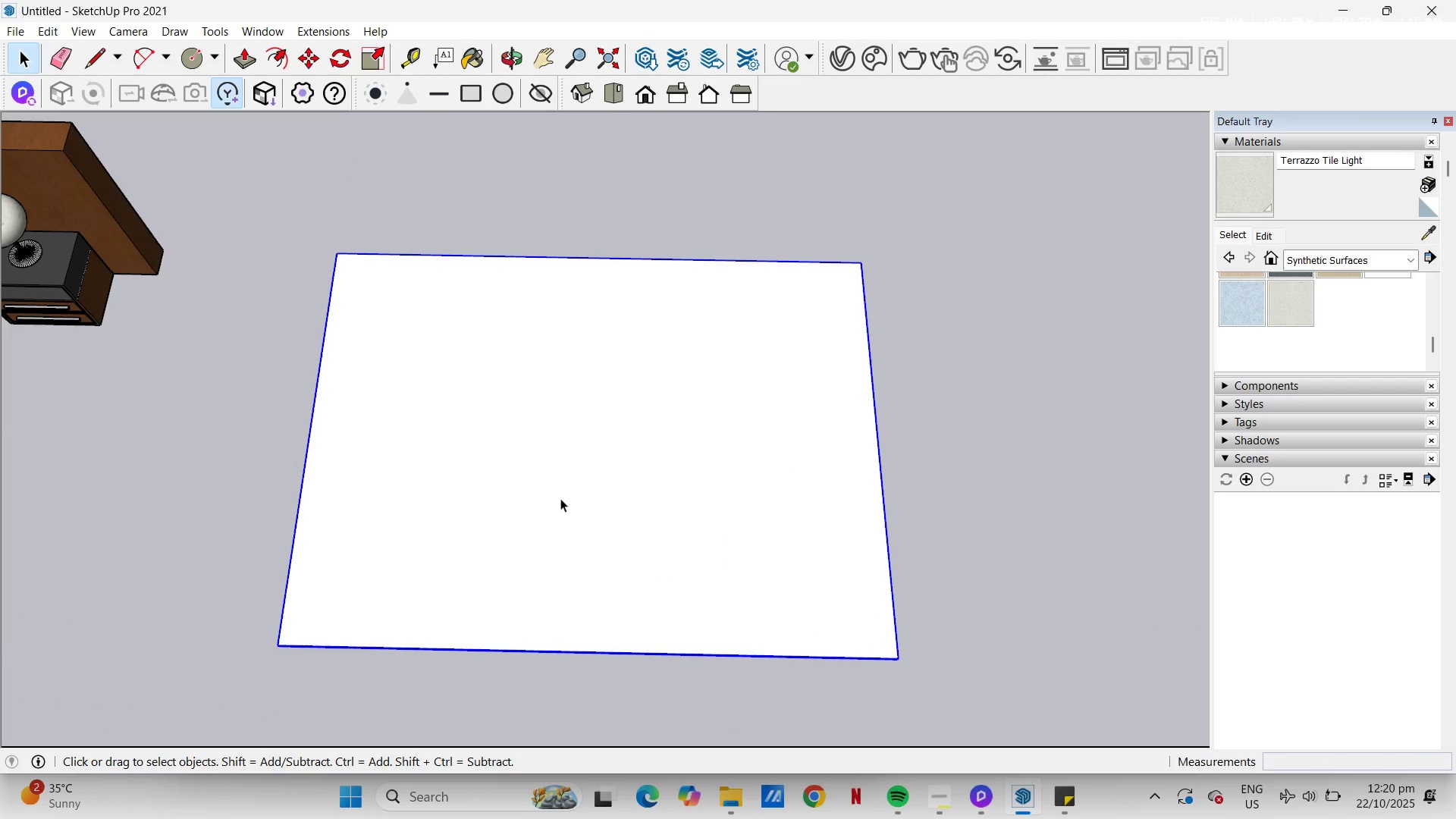 
double_click([560, 498])
 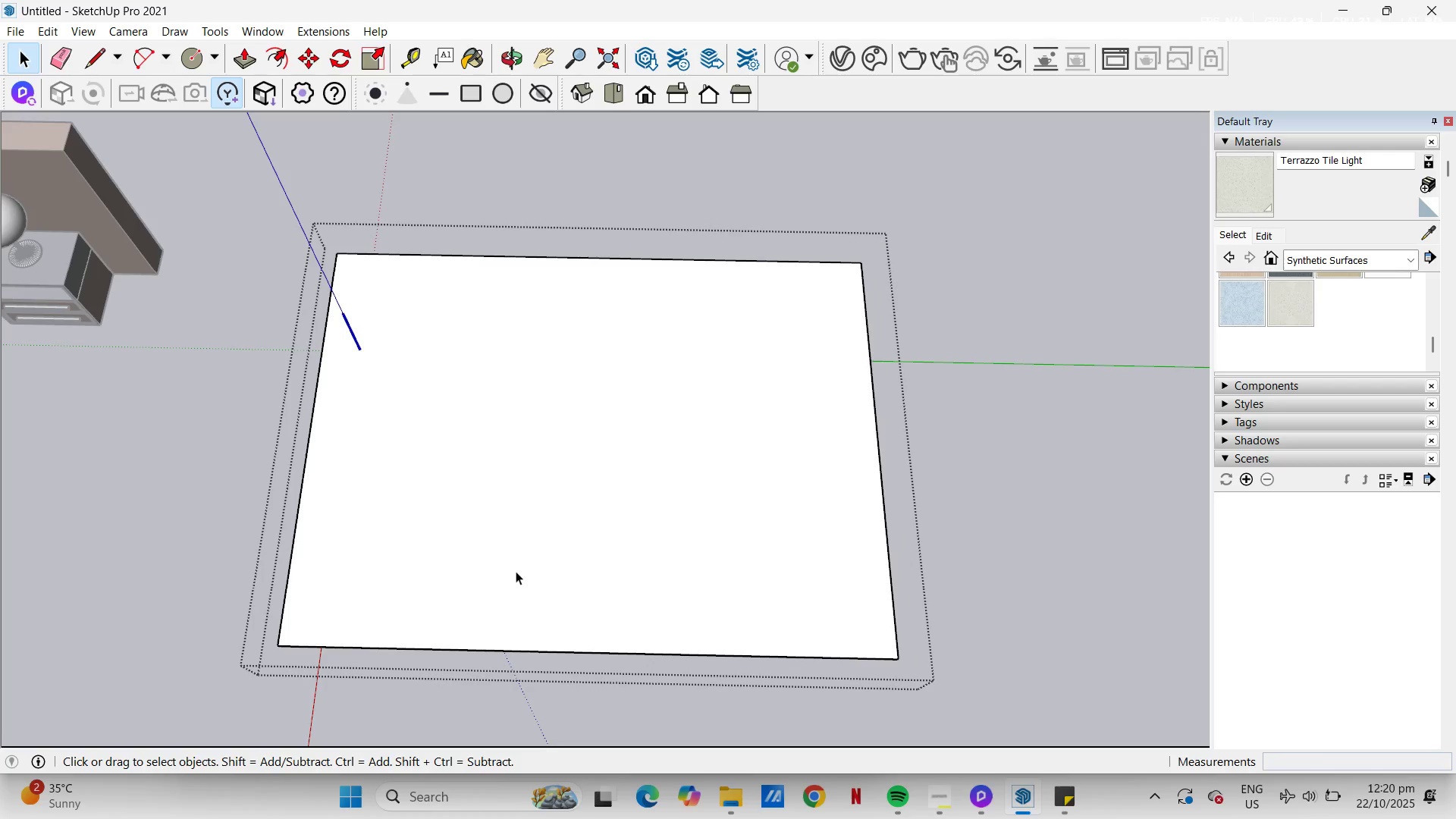 
key(L)
 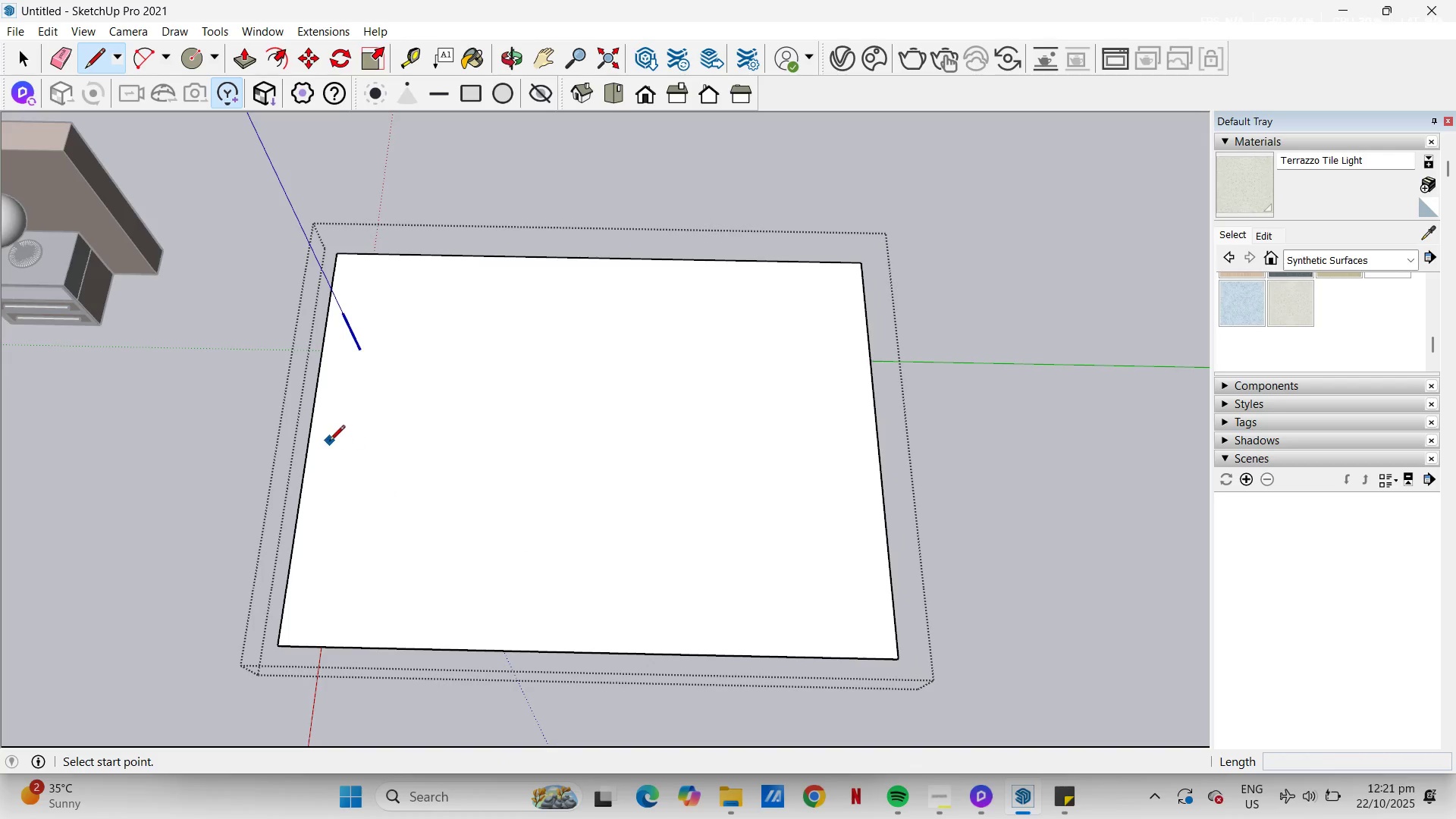 
wait(5.76)
 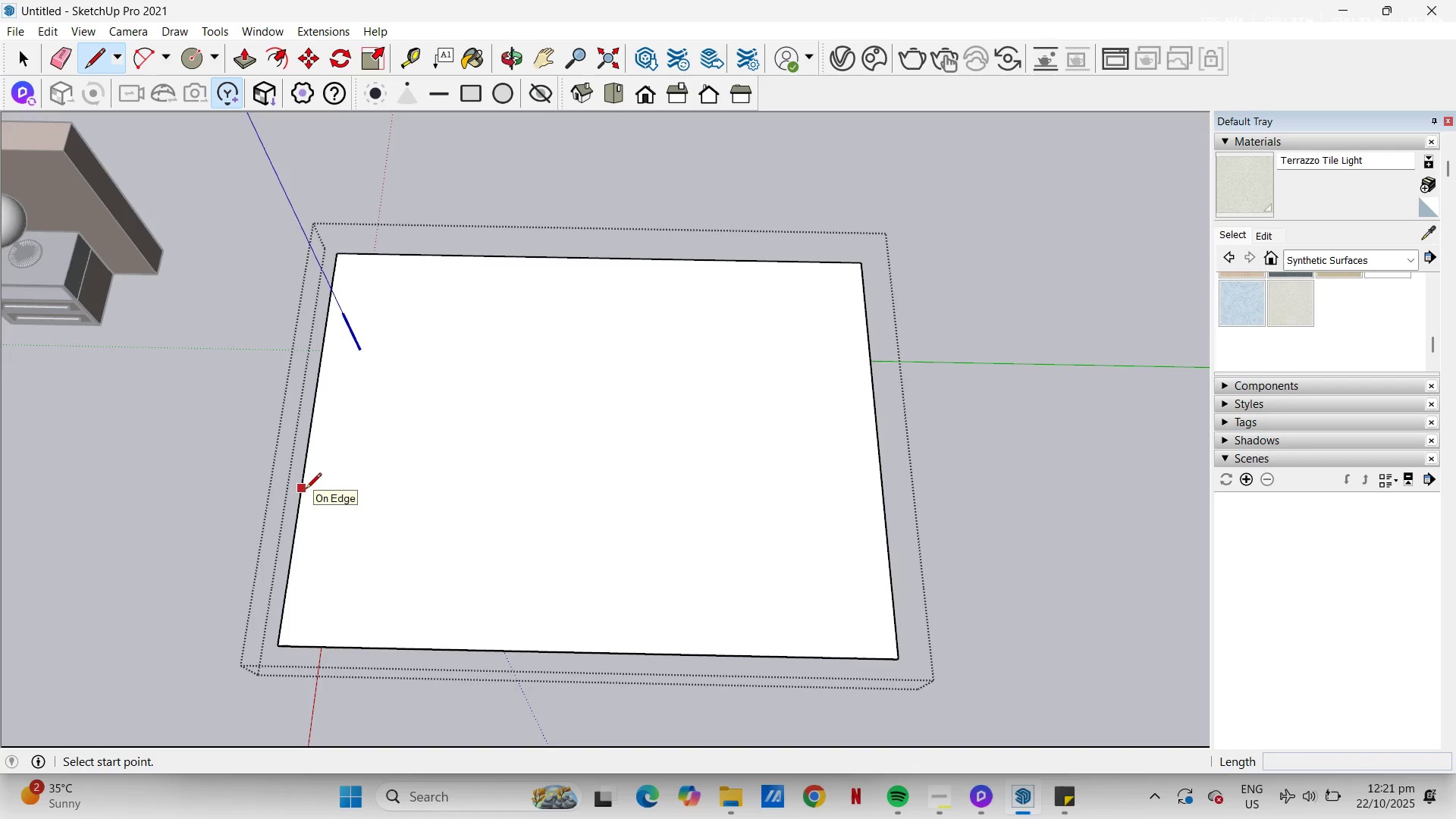 
left_click([306, 439])
 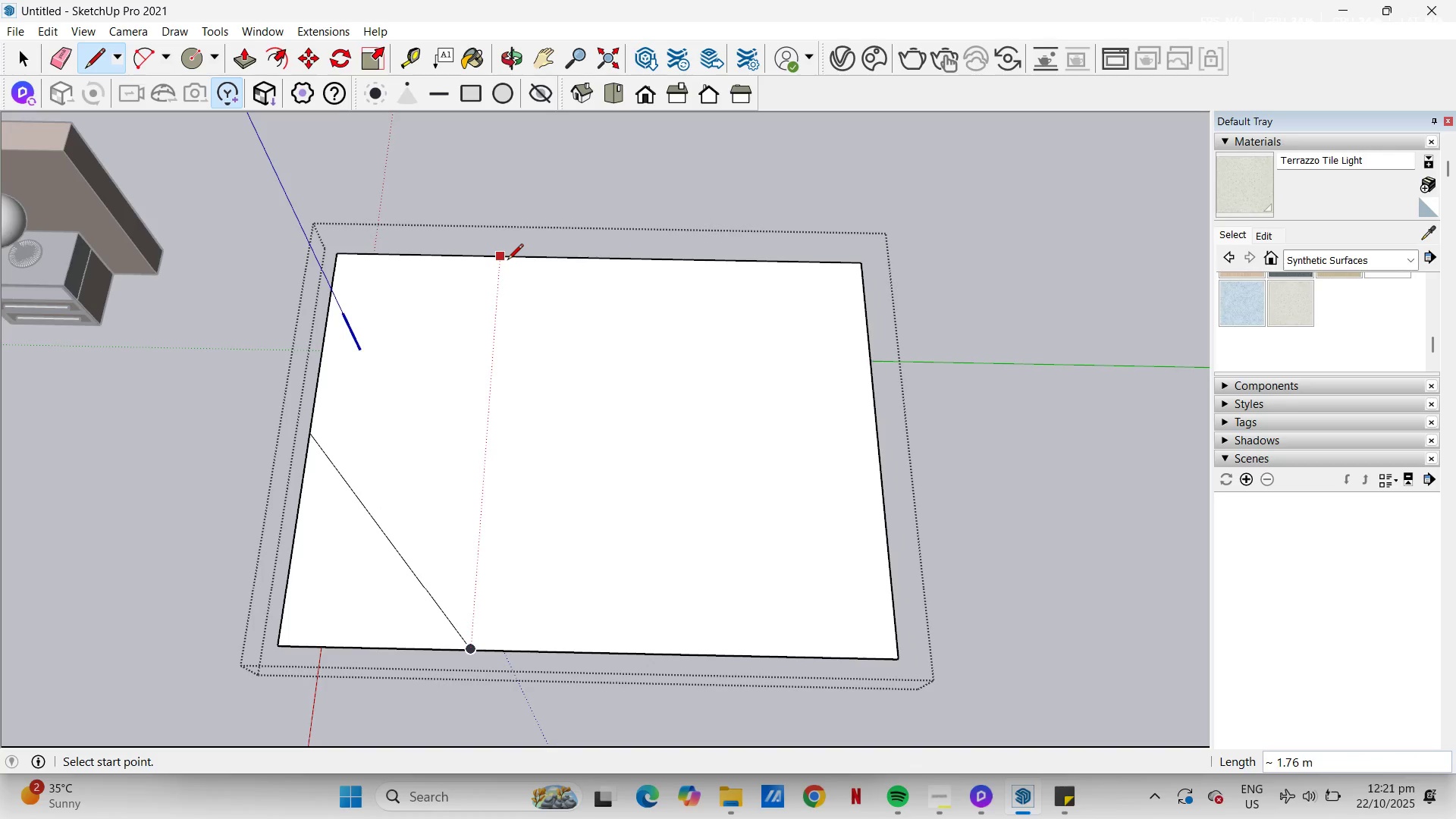 
wait(7.36)
 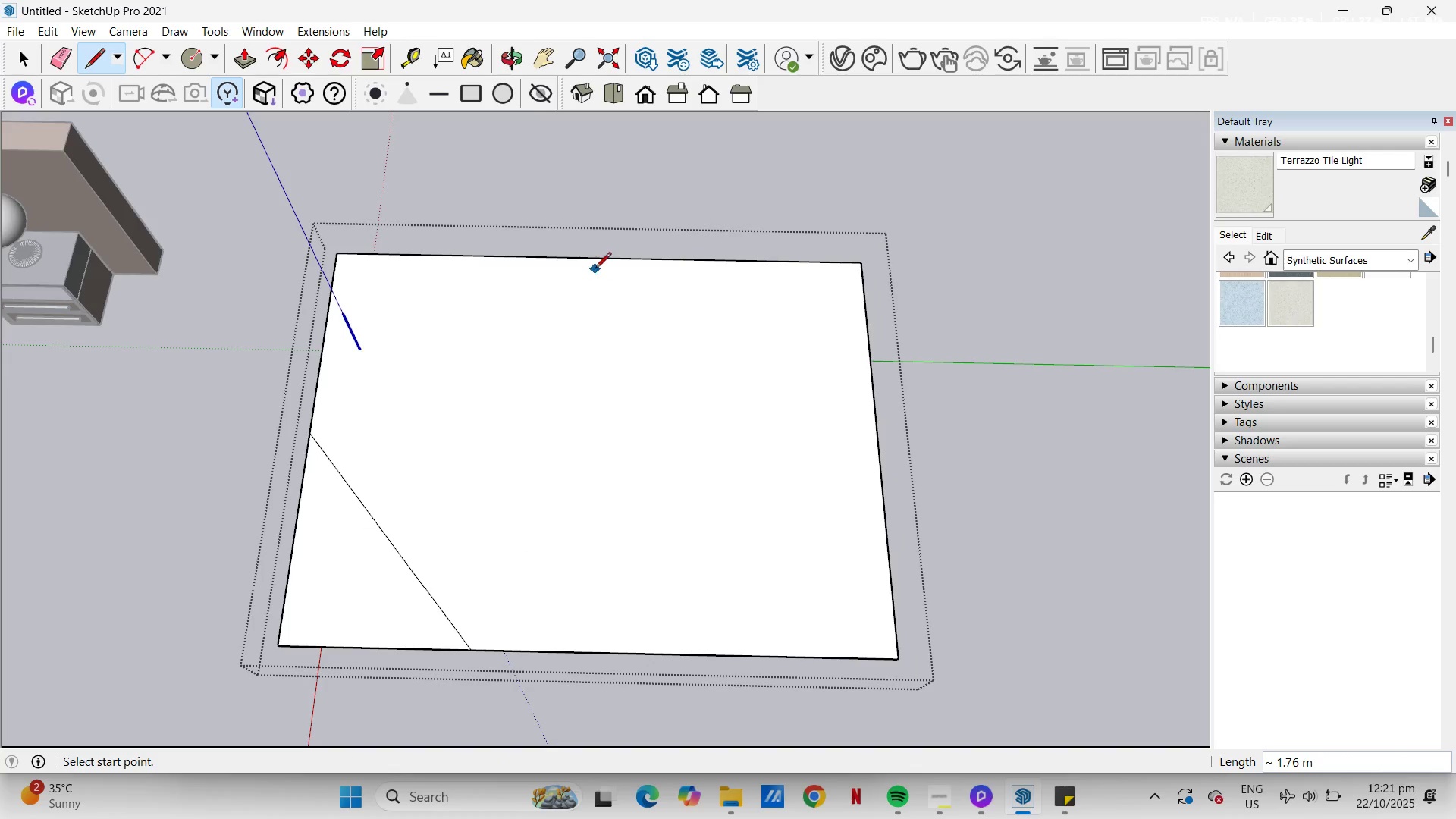 
left_click_drag(start_coordinate=[325, 359], to_coordinate=[334, 353])
 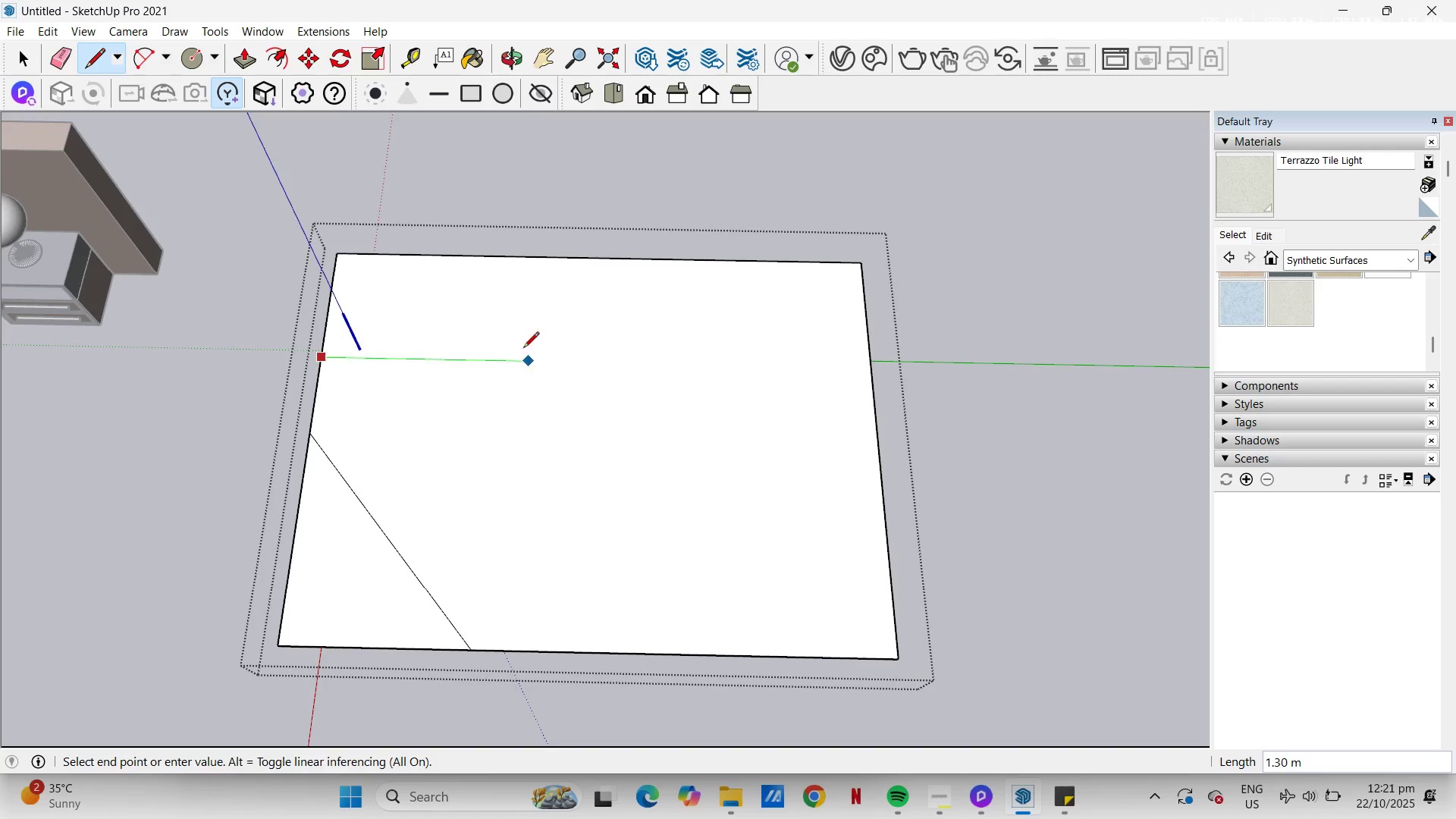 
left_click([422, 284])
 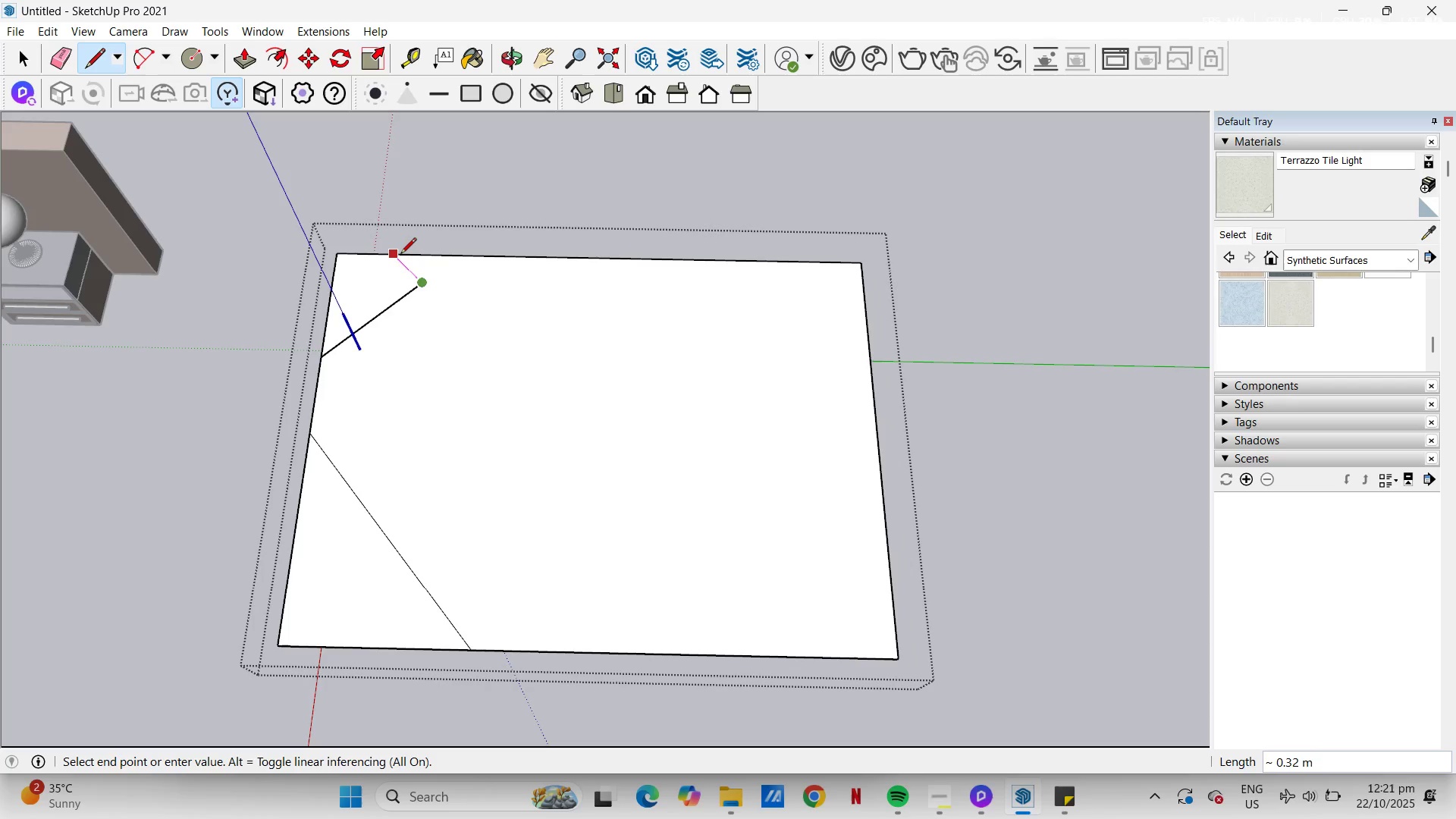 
left_click([400, 255])
 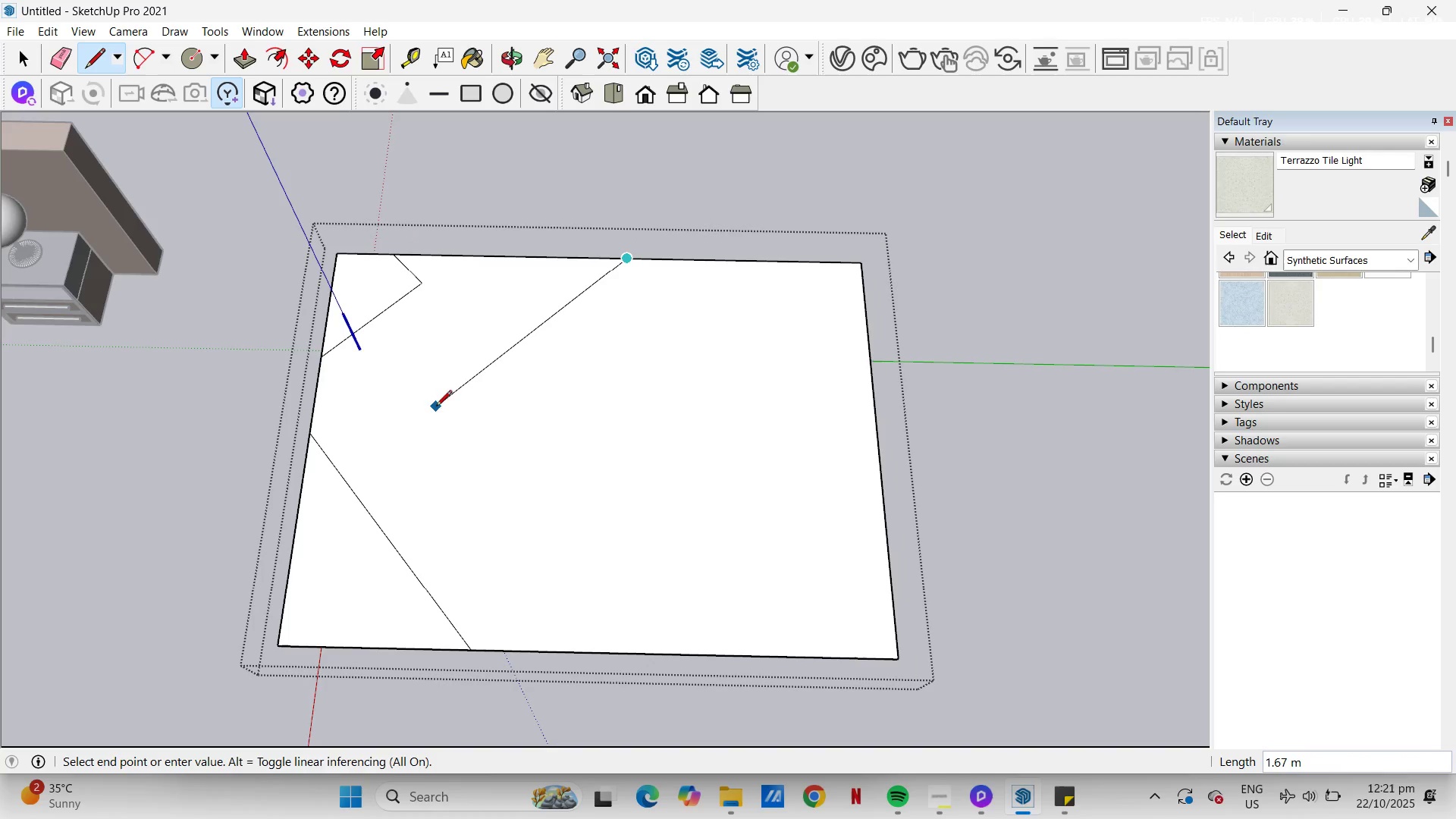 
left_click([444, 378])
 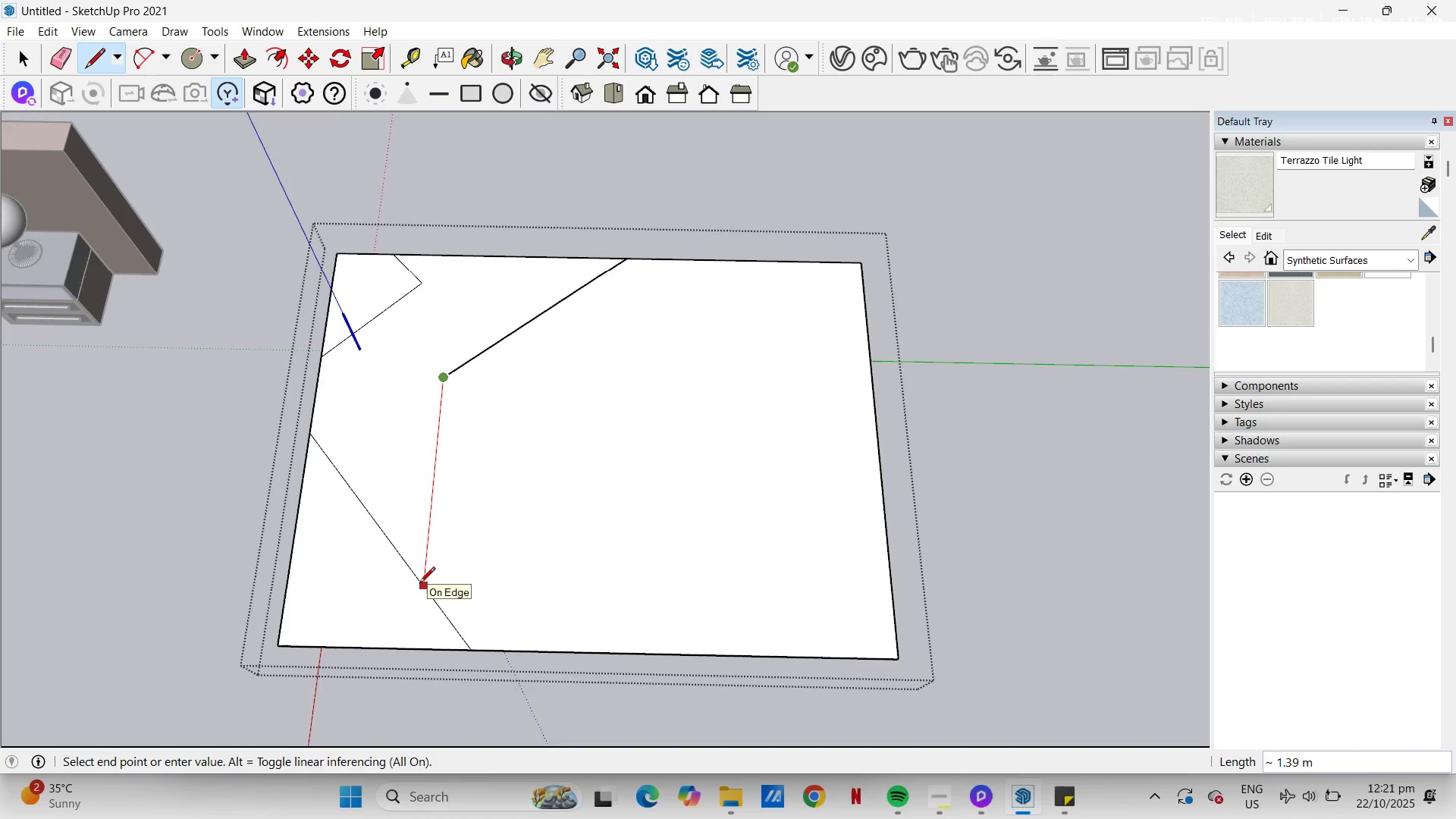 
wait(5.03)
 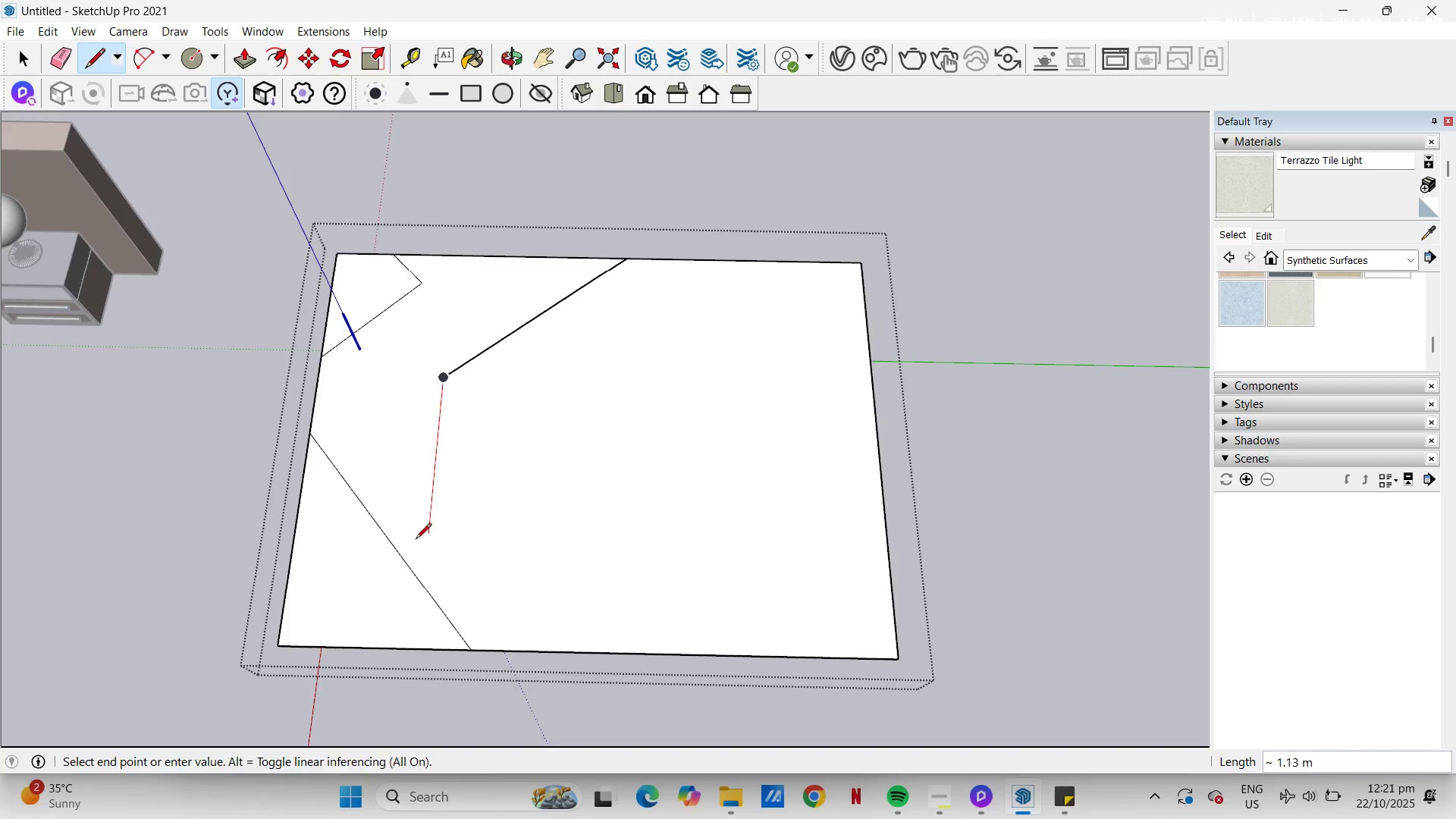 
left_click([417, 583])
 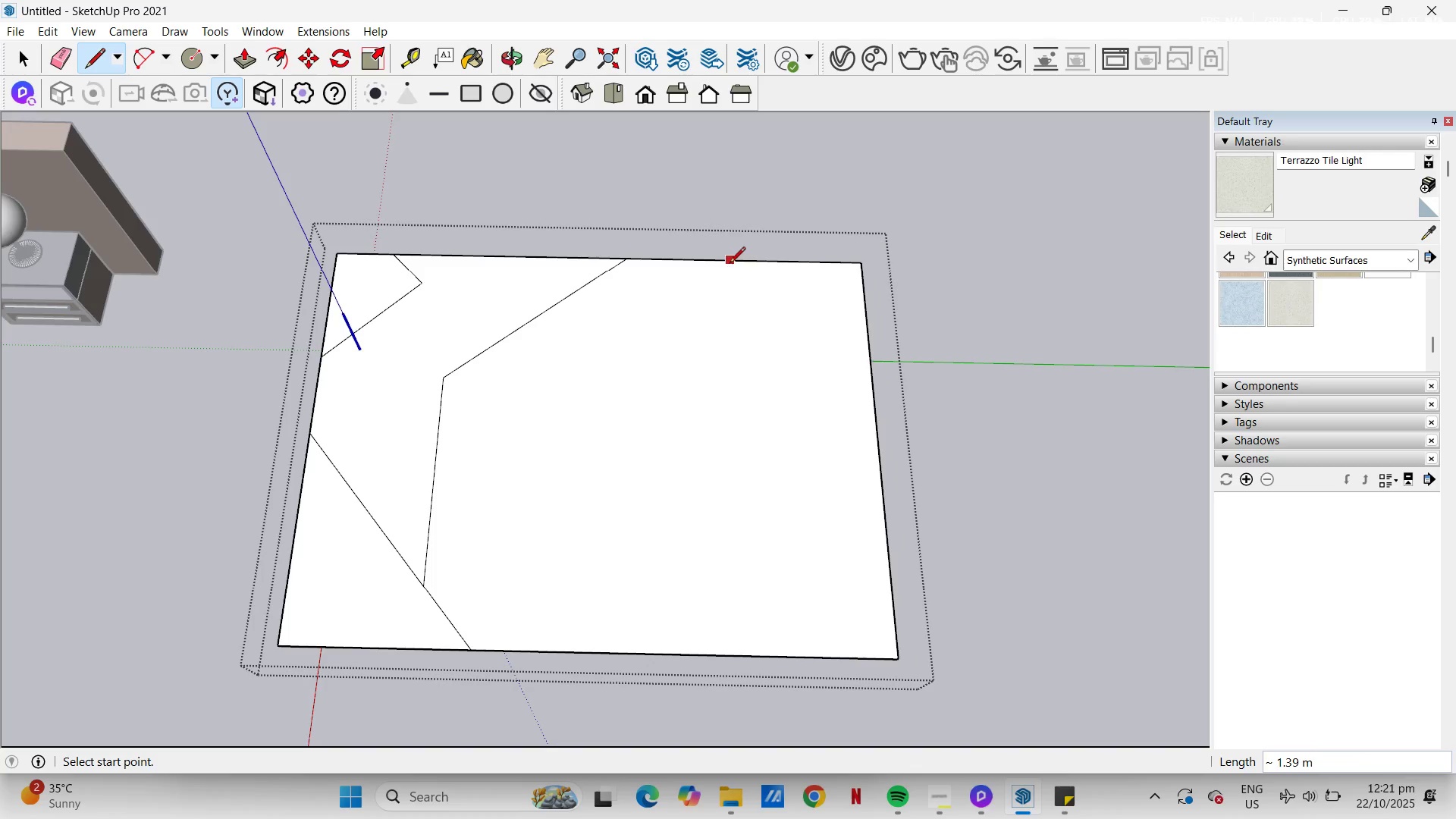 
left_click([730, 264])
 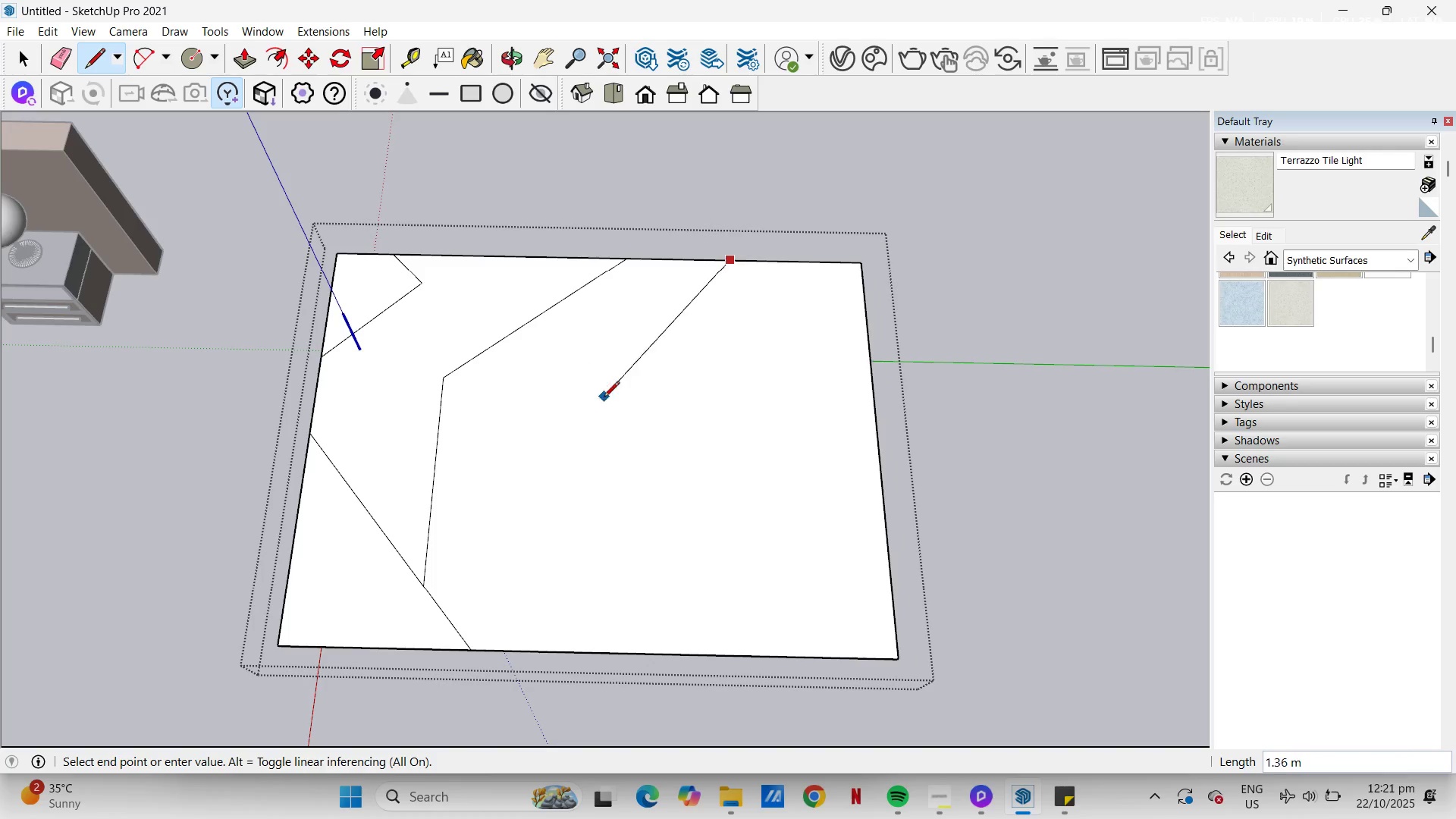 
key(Escape)
 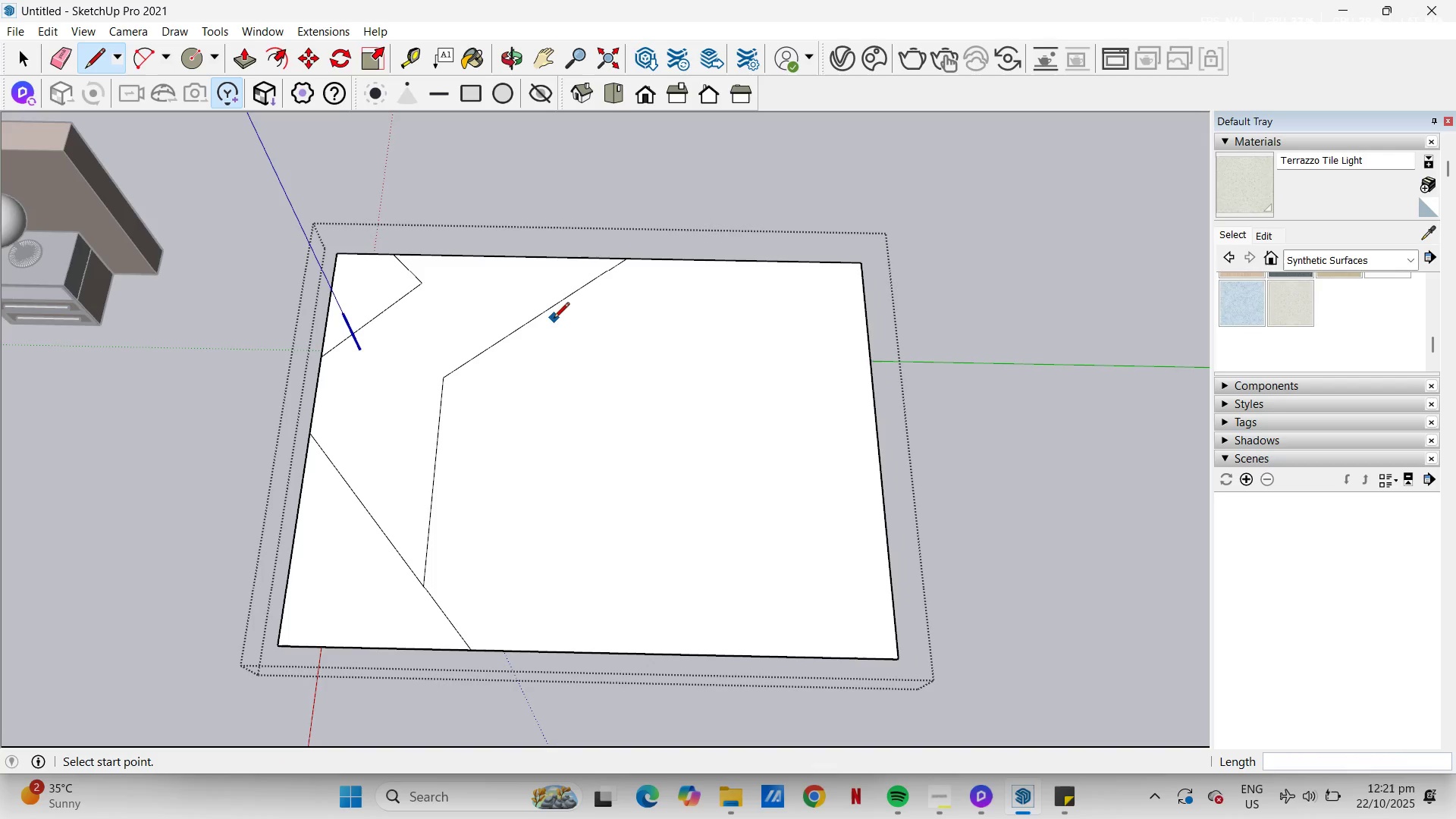 
left_click_drag(start_coordinate=[542, 319], to_coordinate=[545, 328])
 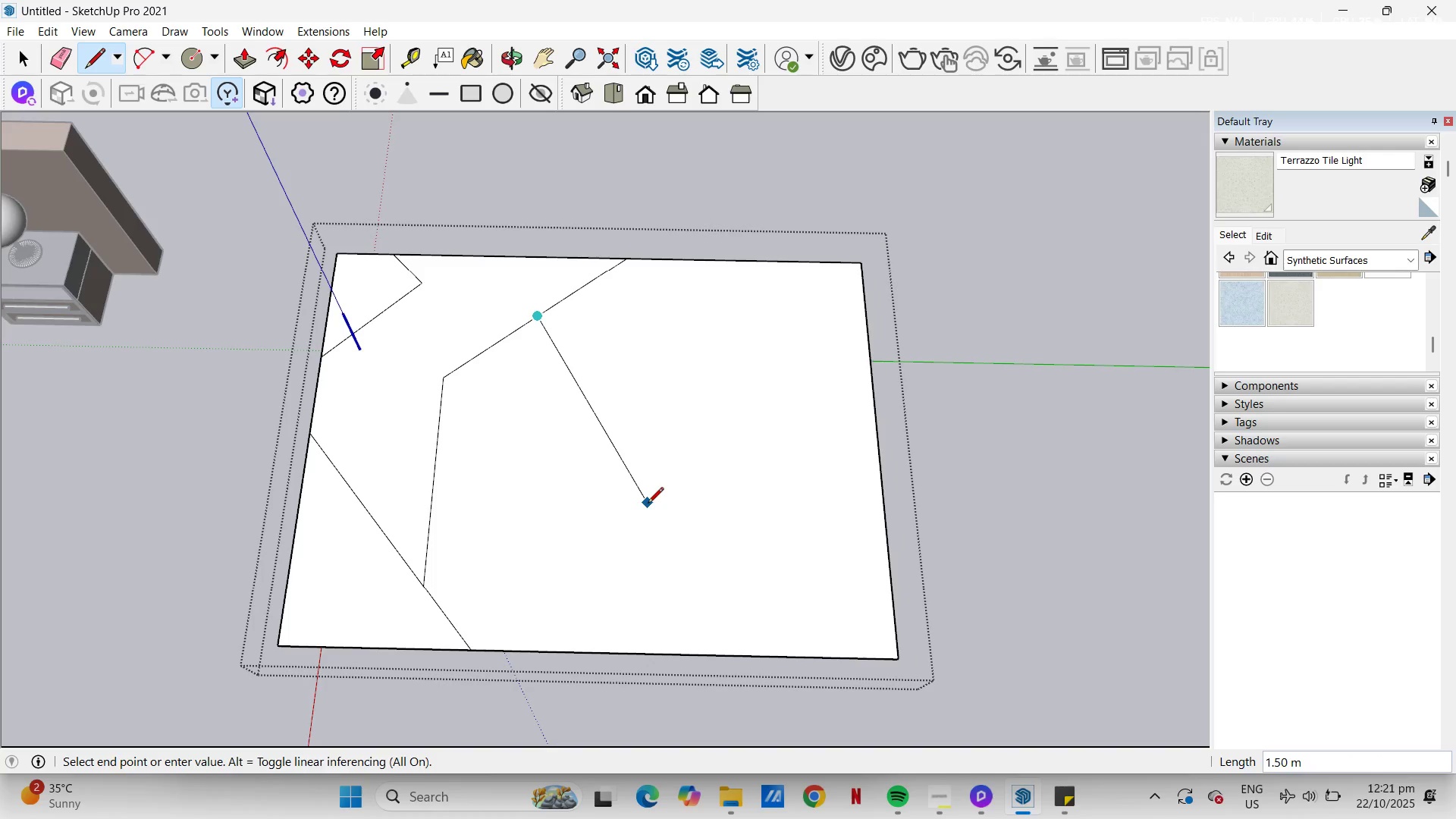 
left_click_drag(start_coordinate=[648, 504], to_coordinate=[642, 511])
 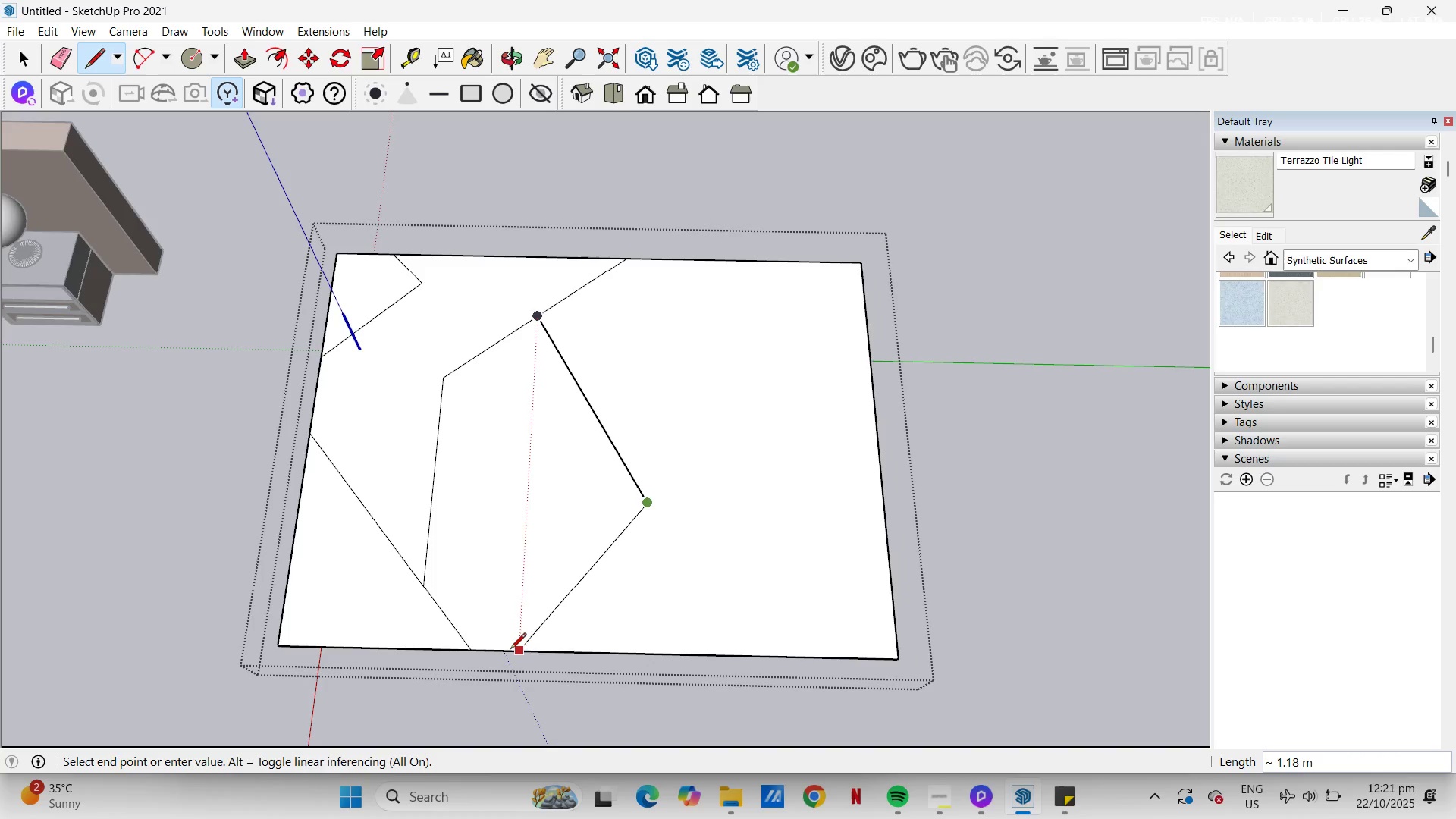 
left_click([510, 650])
 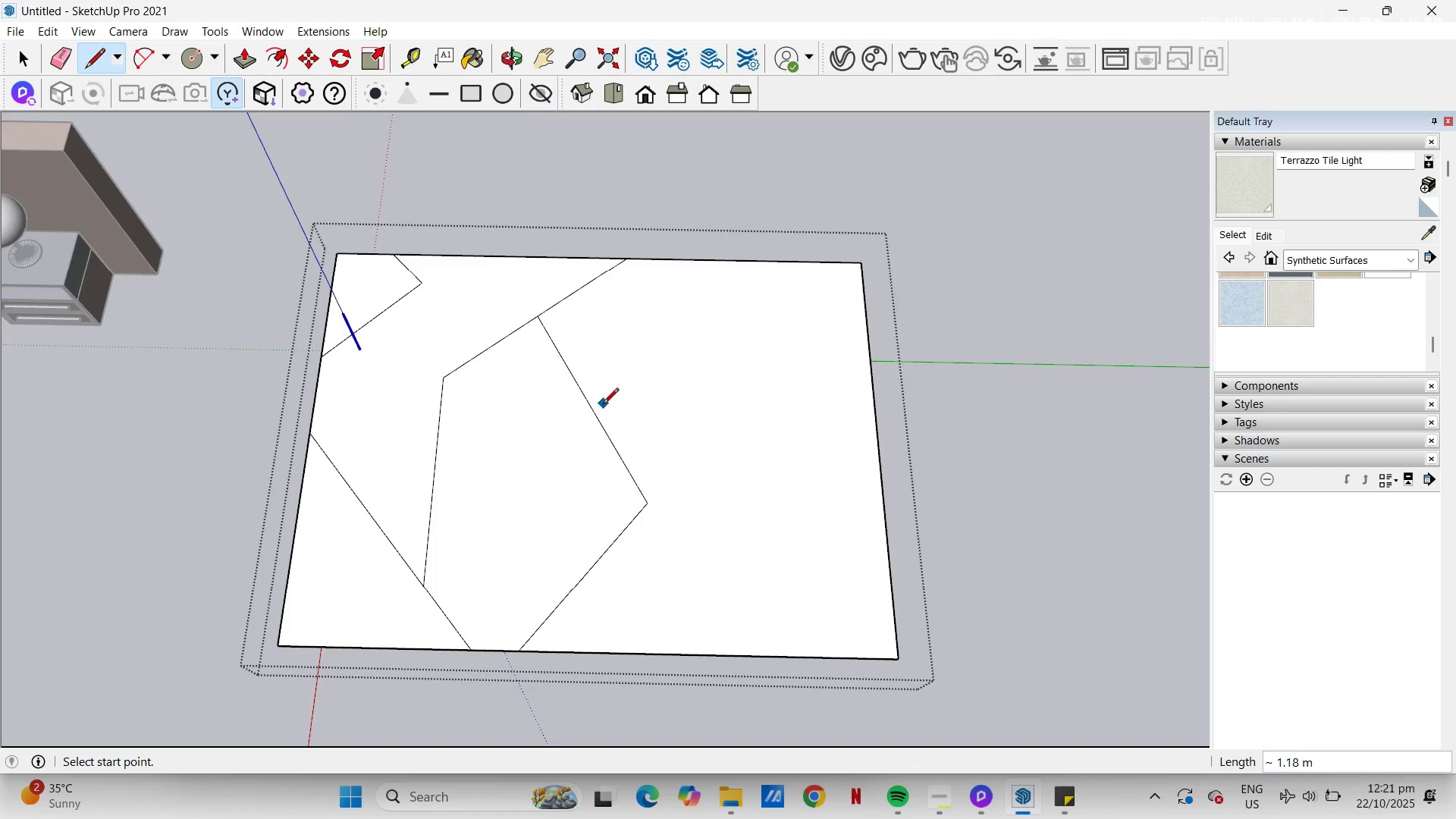 
left_click_drag(start_coordinate=[590, 419], to_coordinate=[602, 411])
 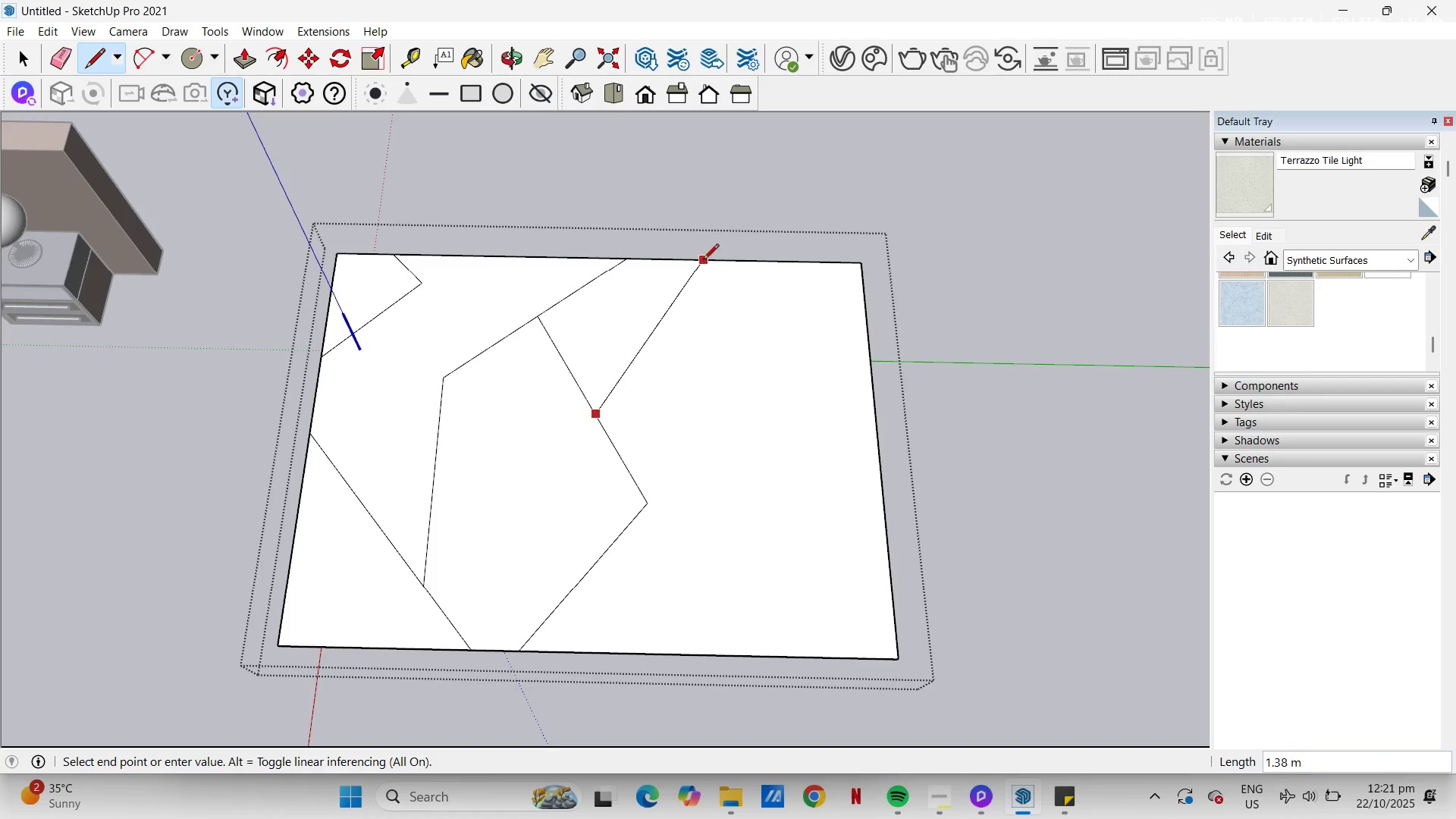 
left_click([719, 261])
 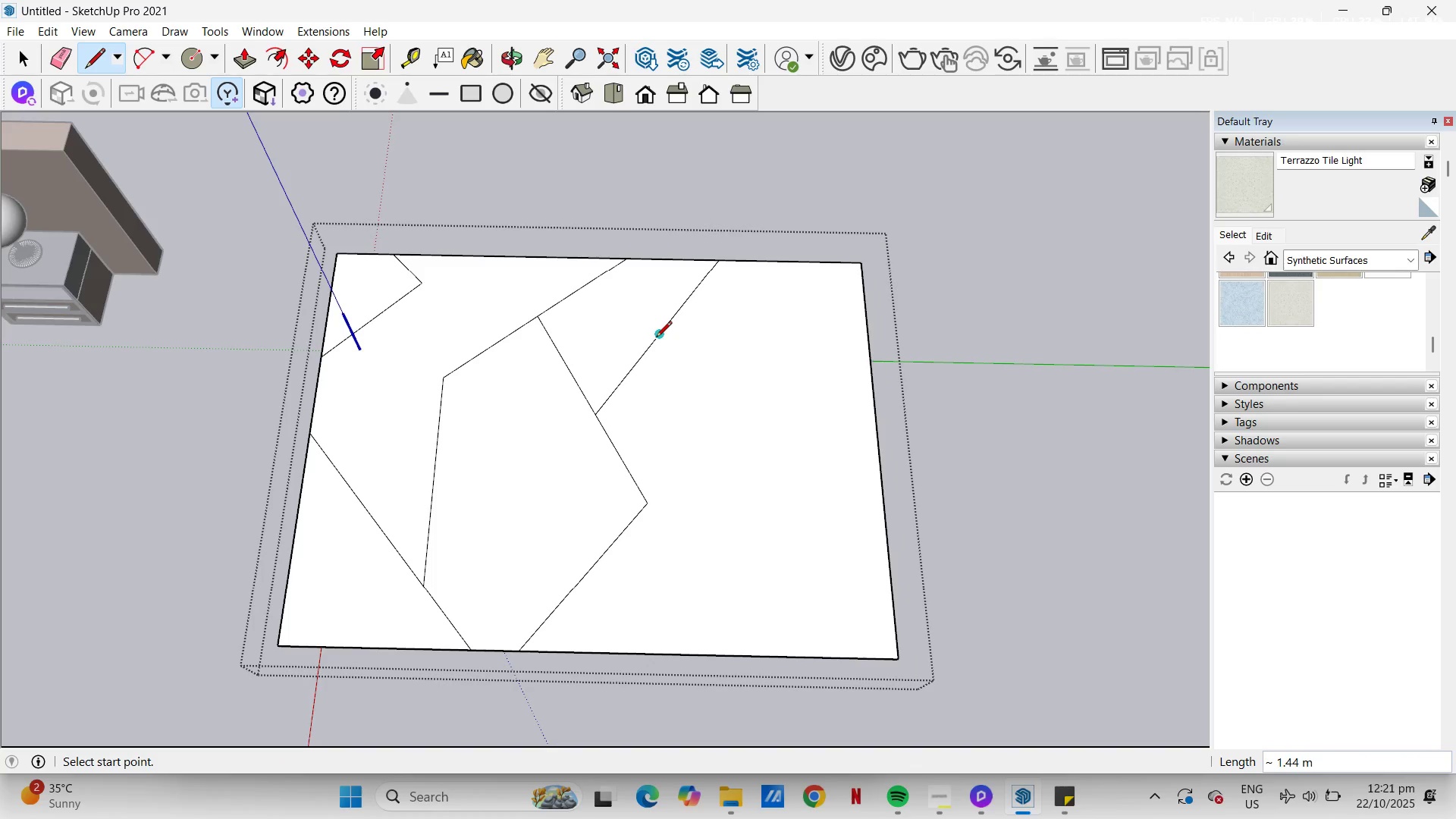 
left_click_drag(start_coordinate=[657, 338], to_coordinate=[674, 347])
 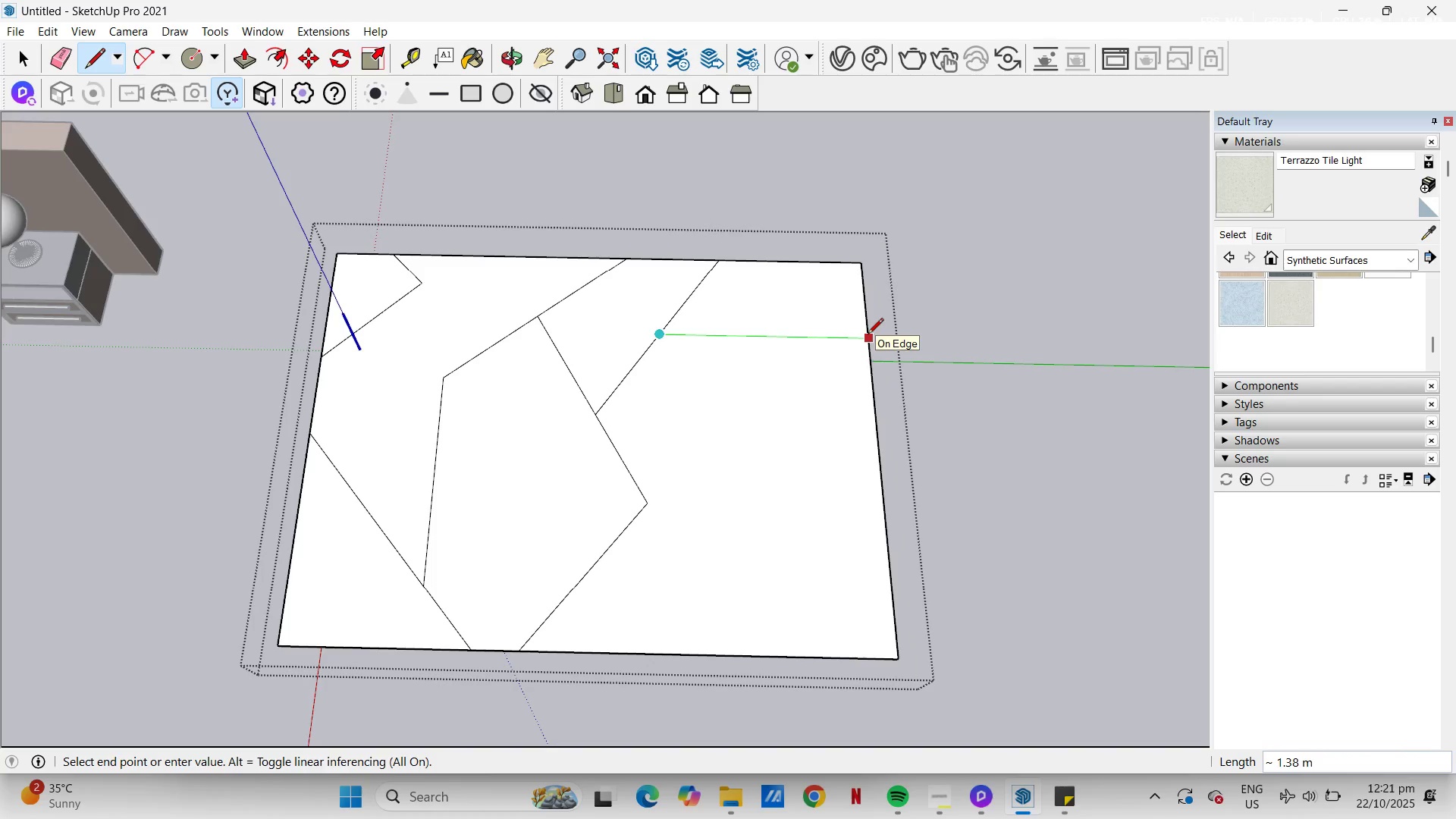 
left_click([869, 303])
 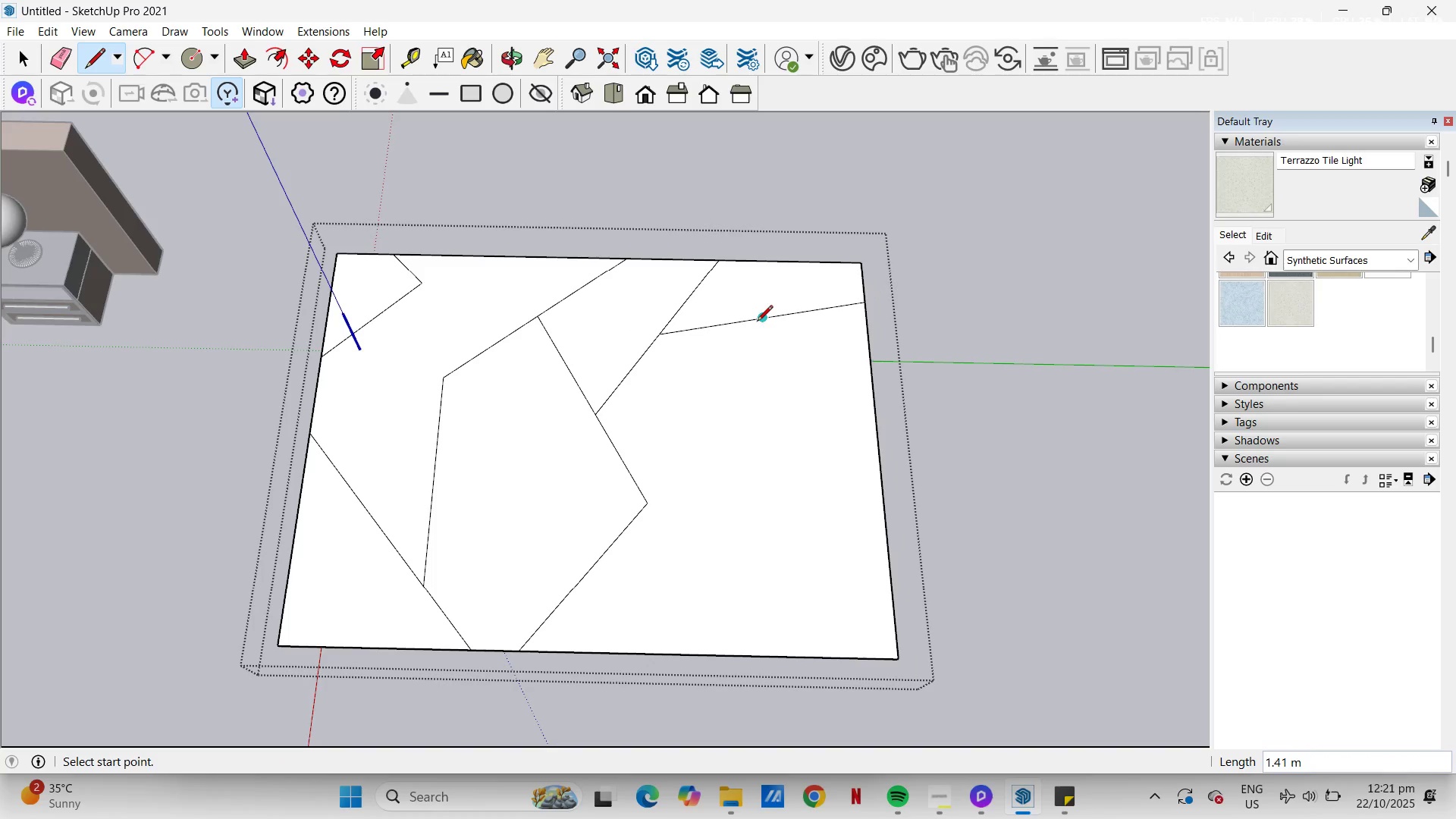 
left_click_drag(start_coordinate=[756, 322], to_coordinate=[758, 331])
 